 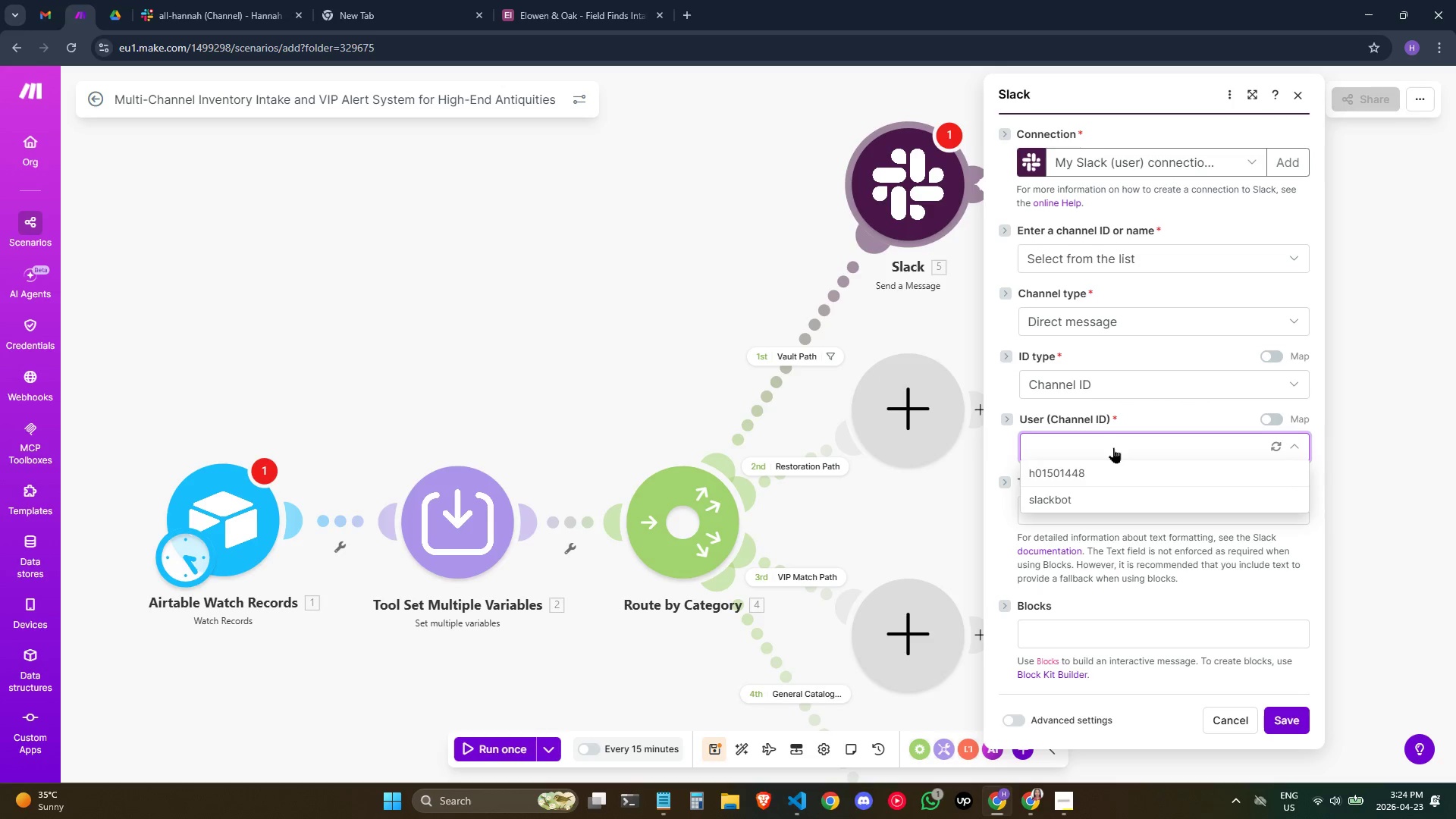 
left_click([1110, 469])
 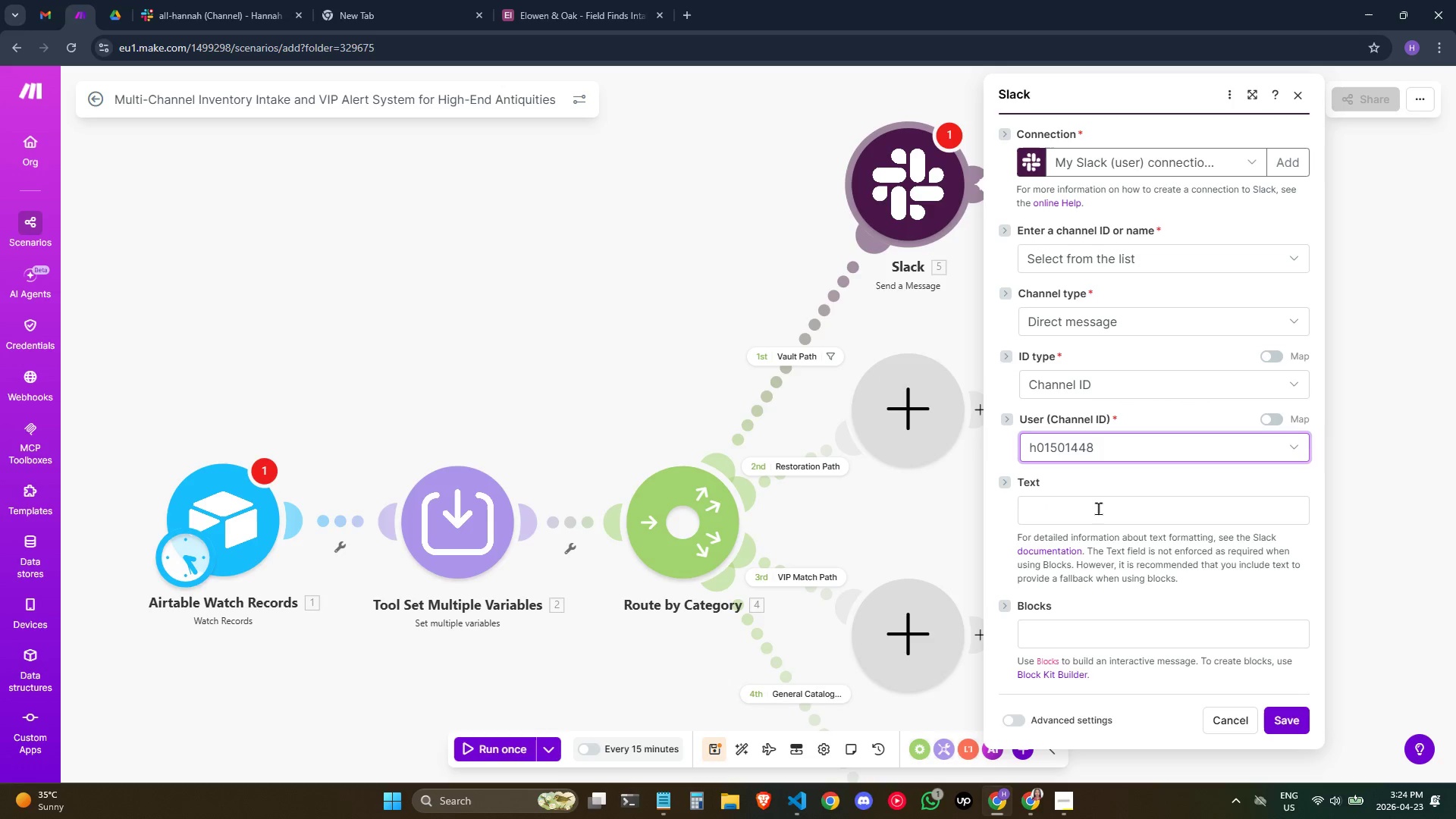 
left_click([1098, 508])
 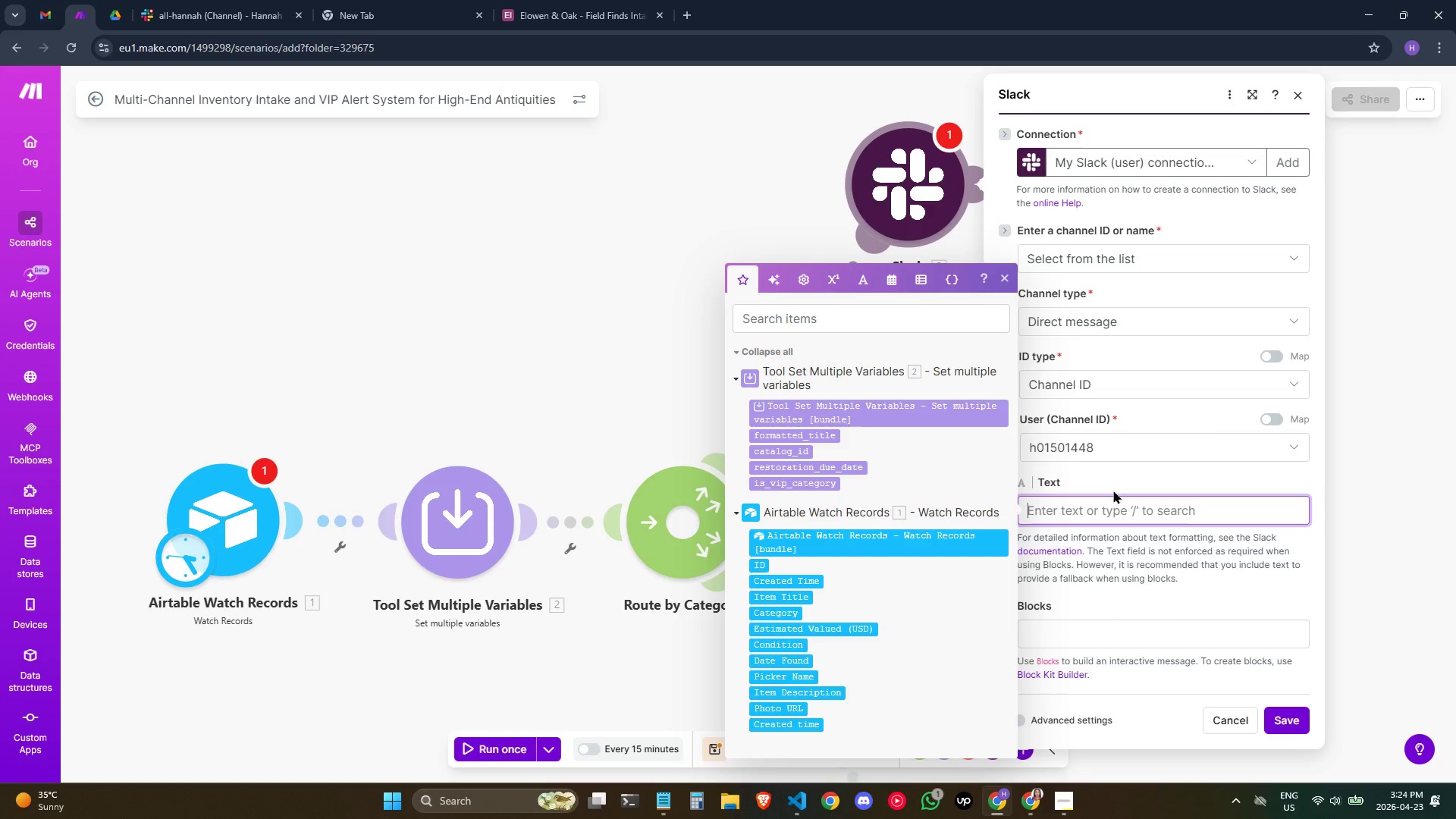 
wait(24.89)
 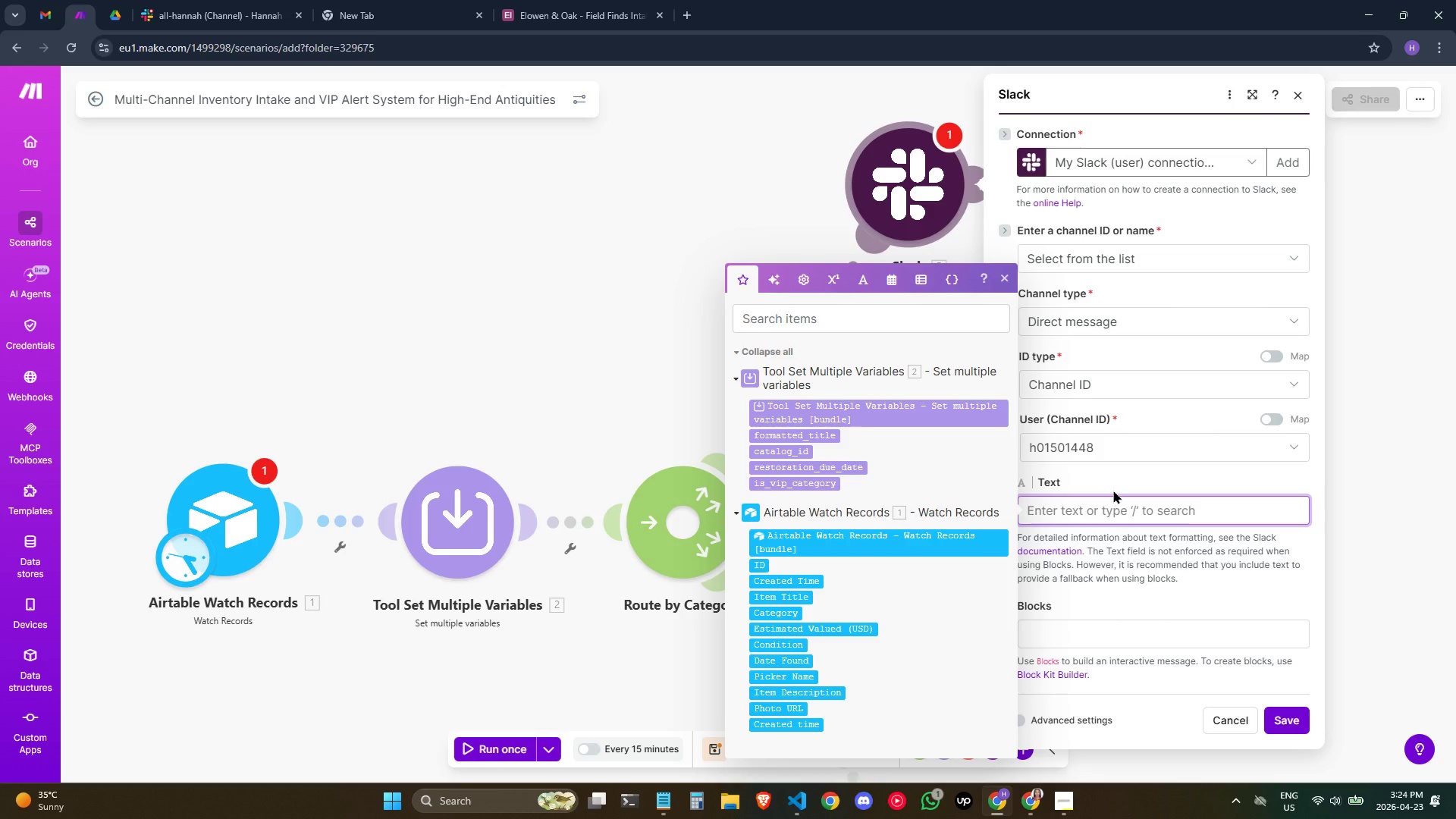 
key(Meta+Semicolon)
 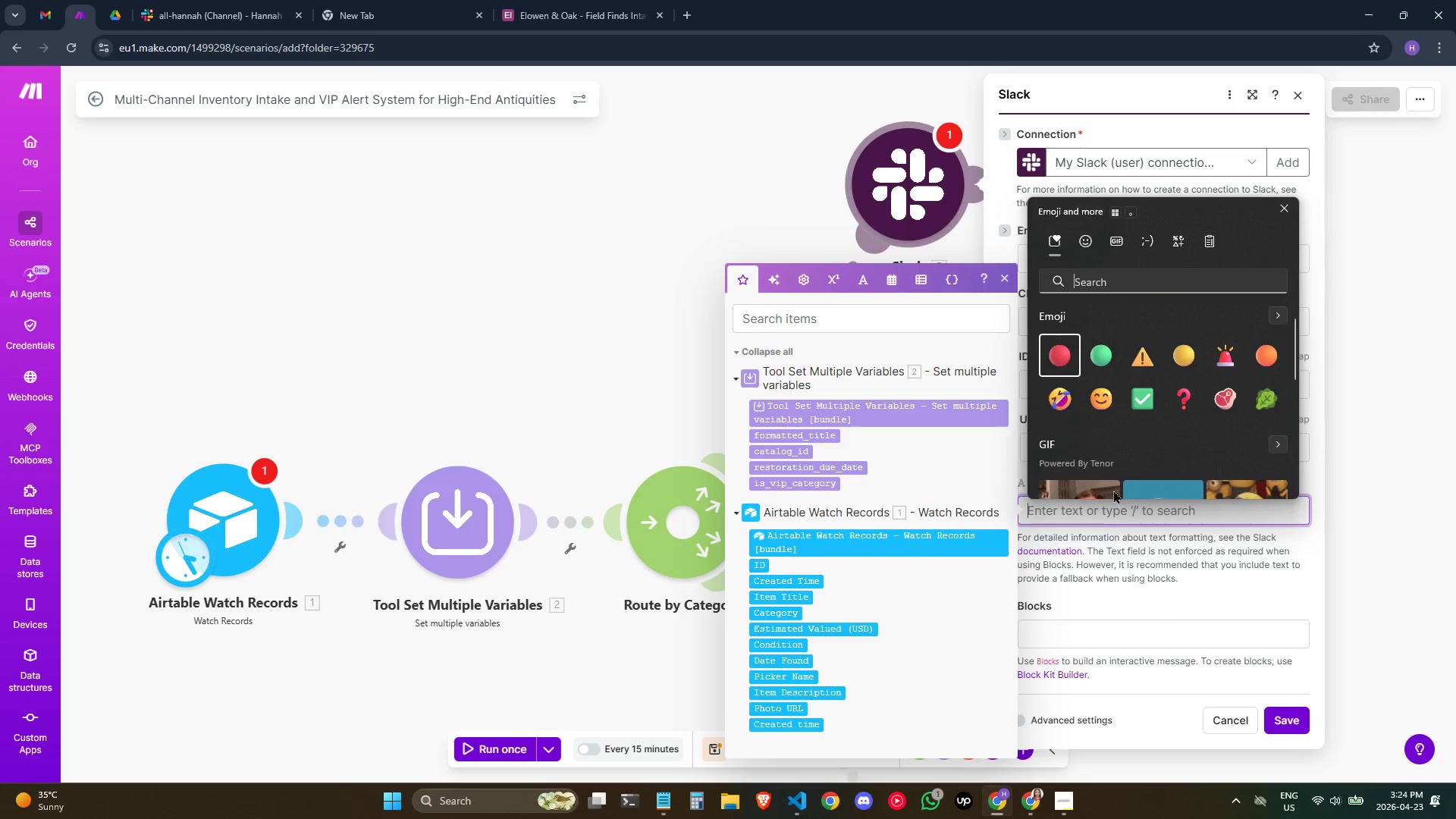 
wait(5.16)
 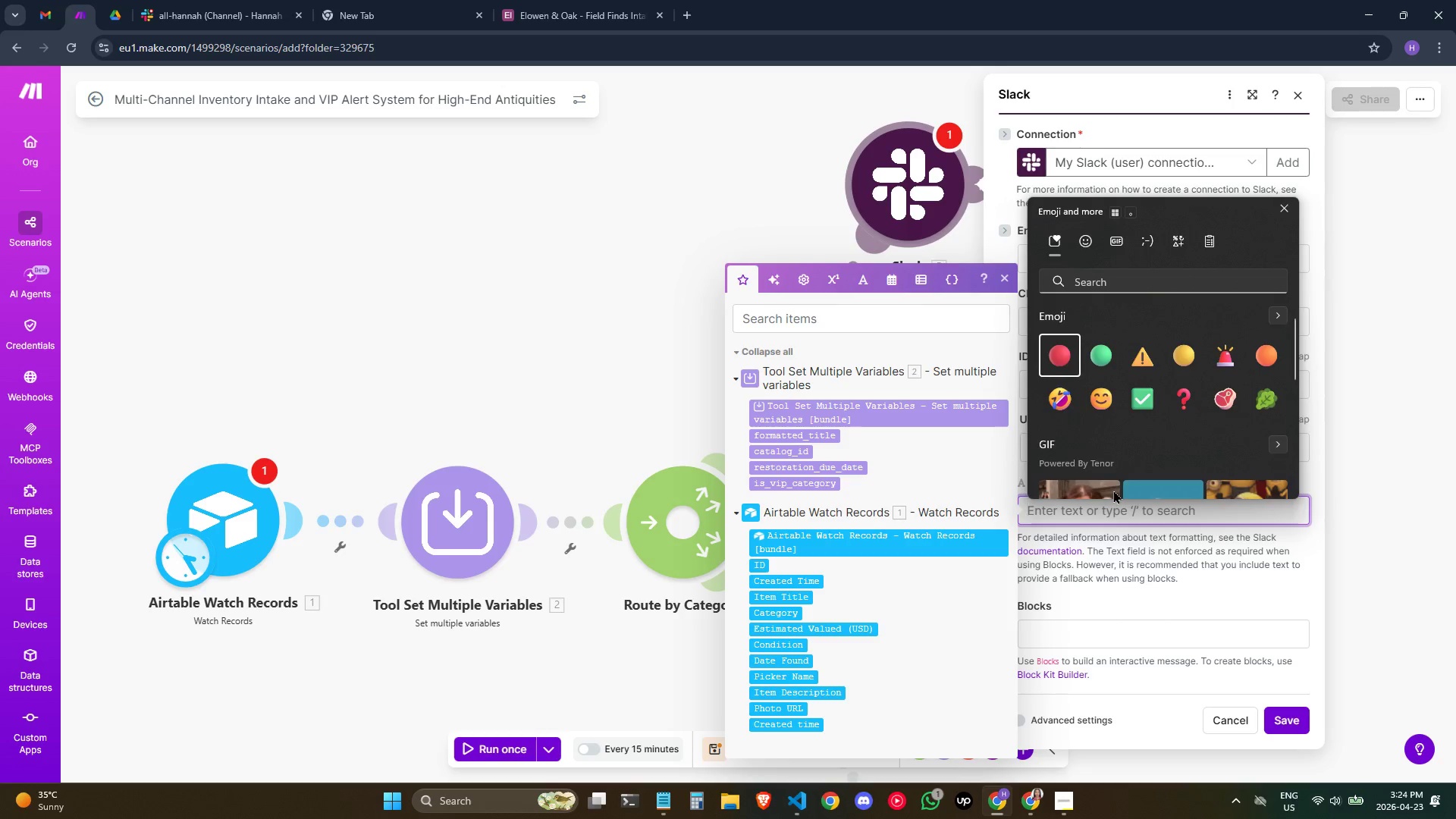 
type(lock)
 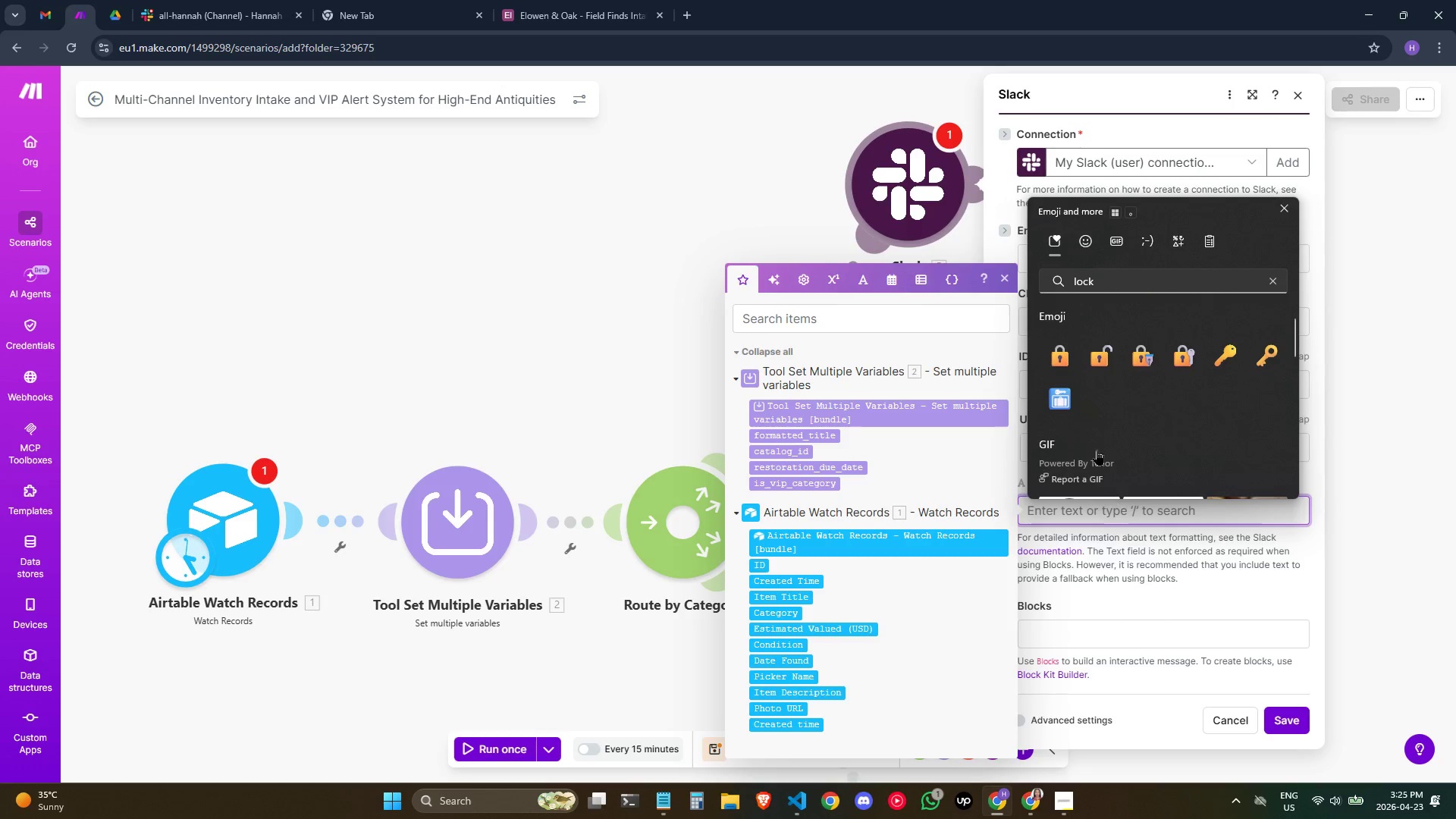 
left_click([1069, 356])
 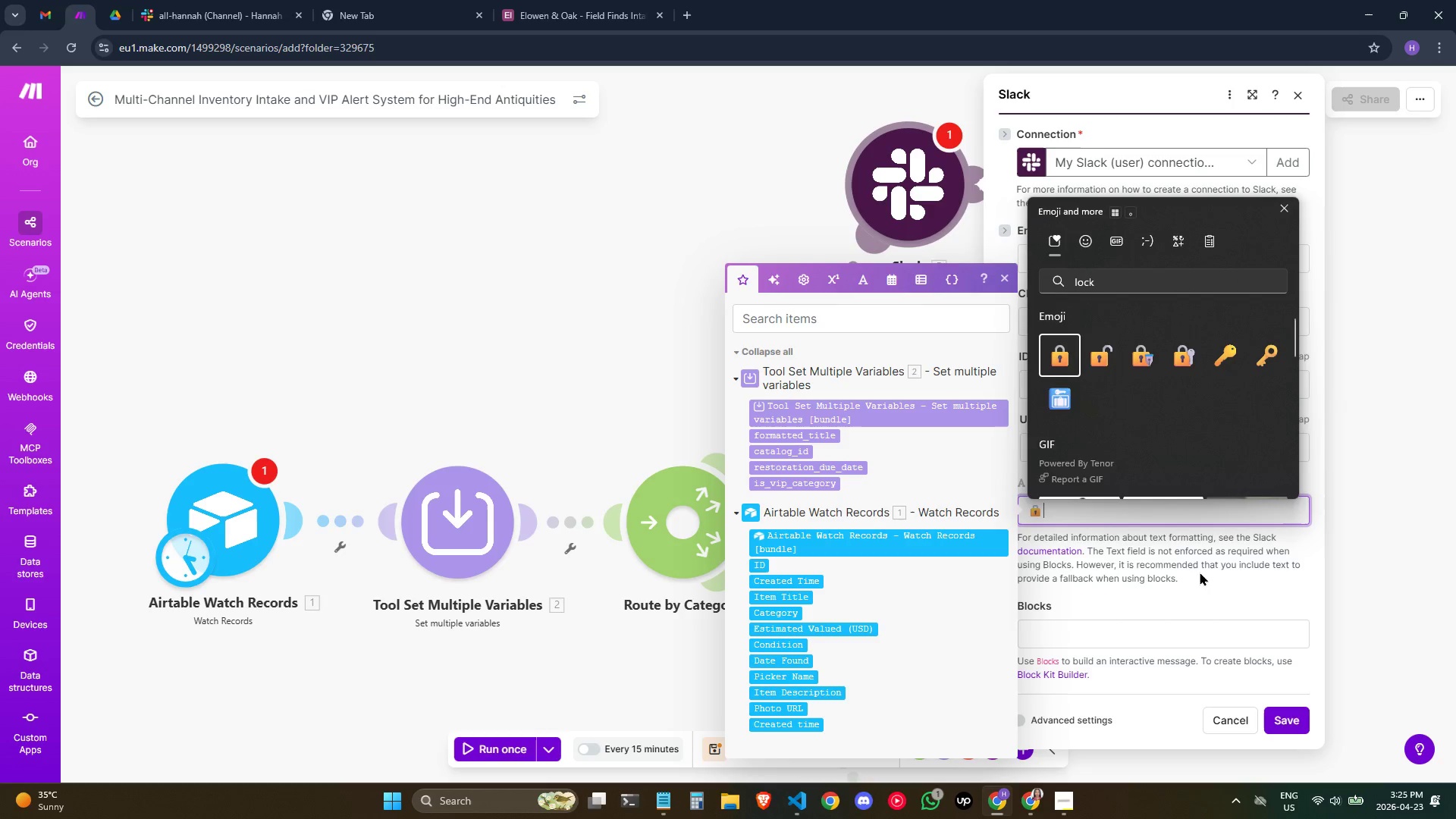 
left_click([1188, 516])
 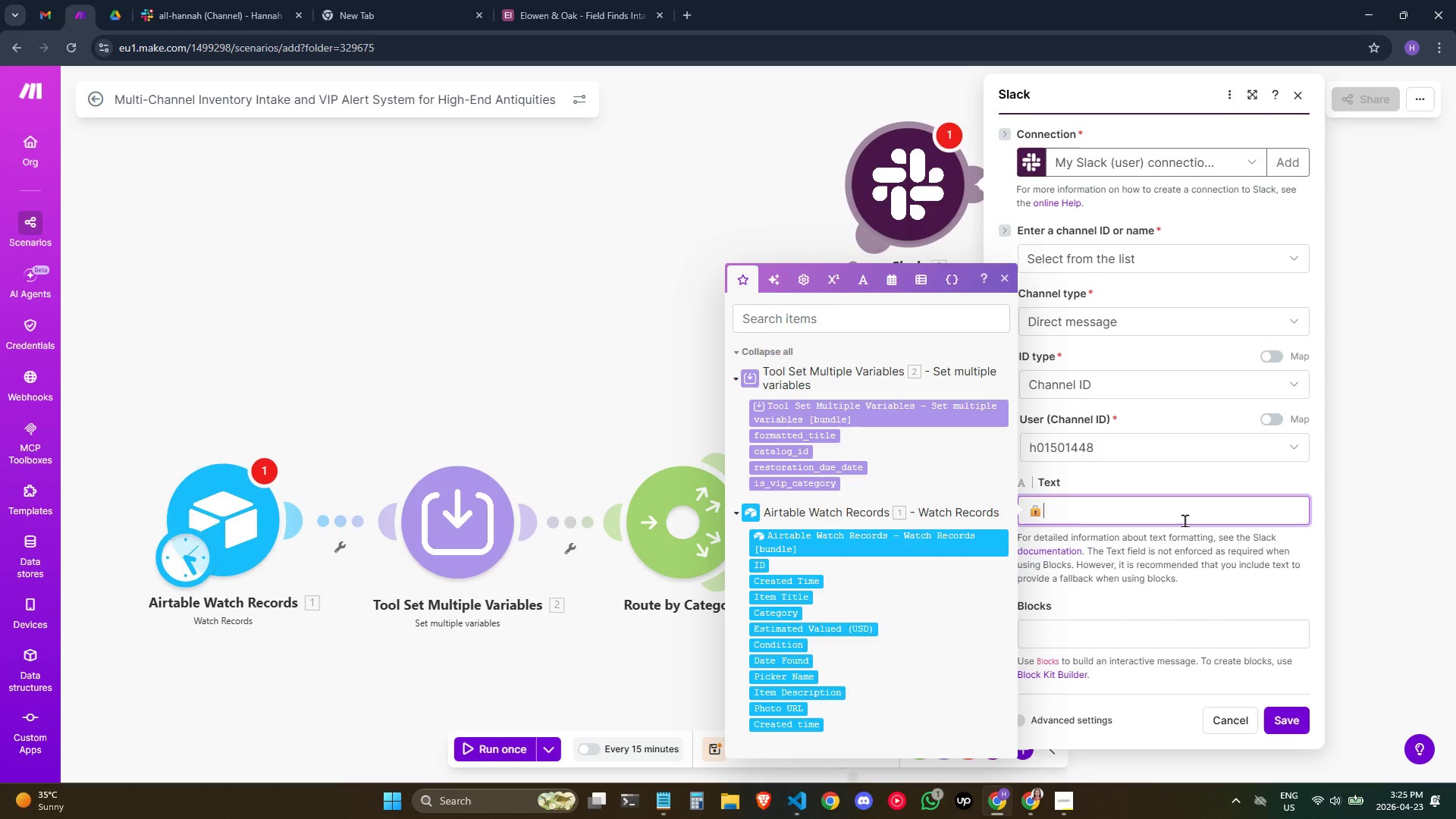 
wait(9.66)
 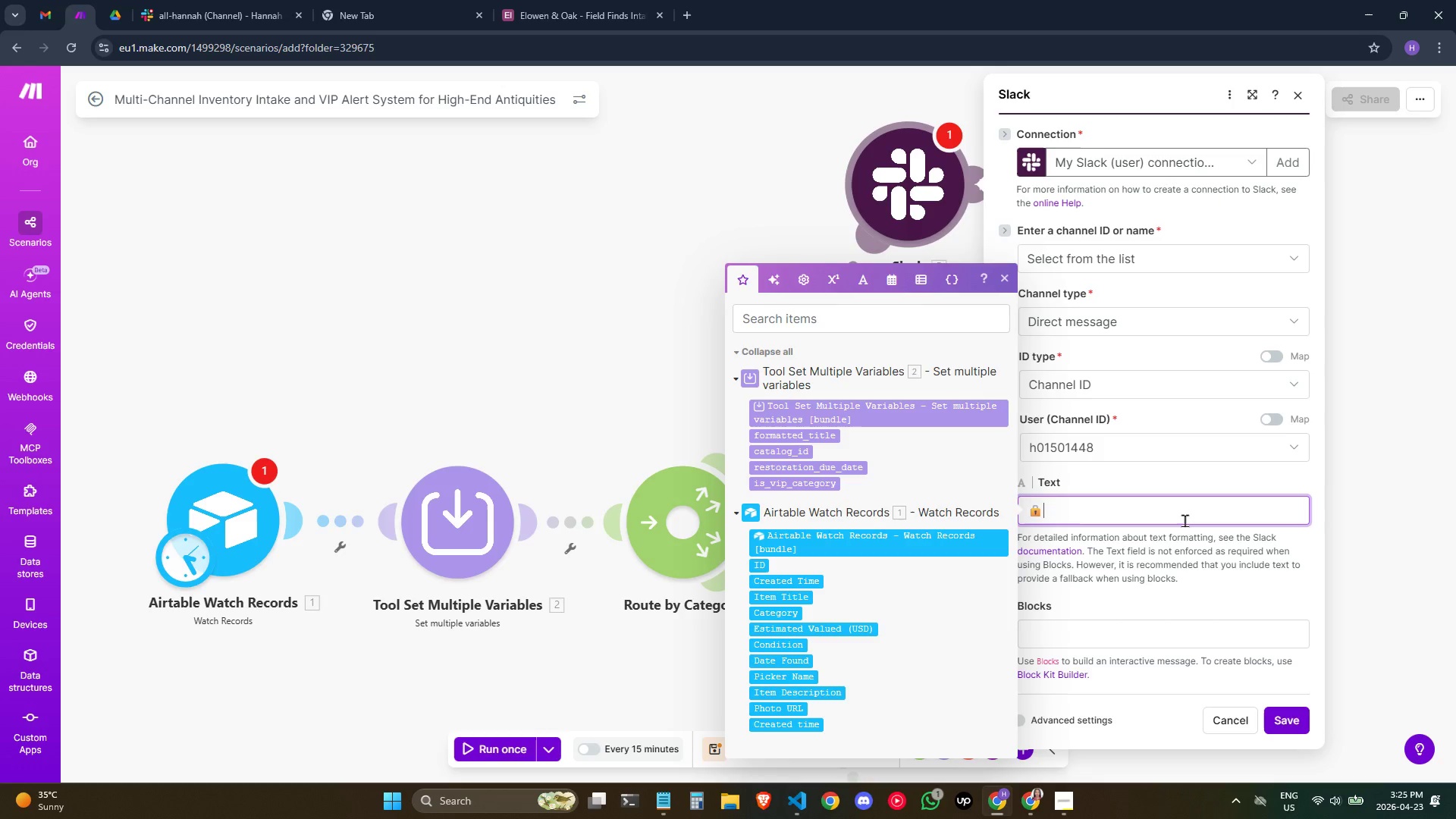 
type(Vaul)
 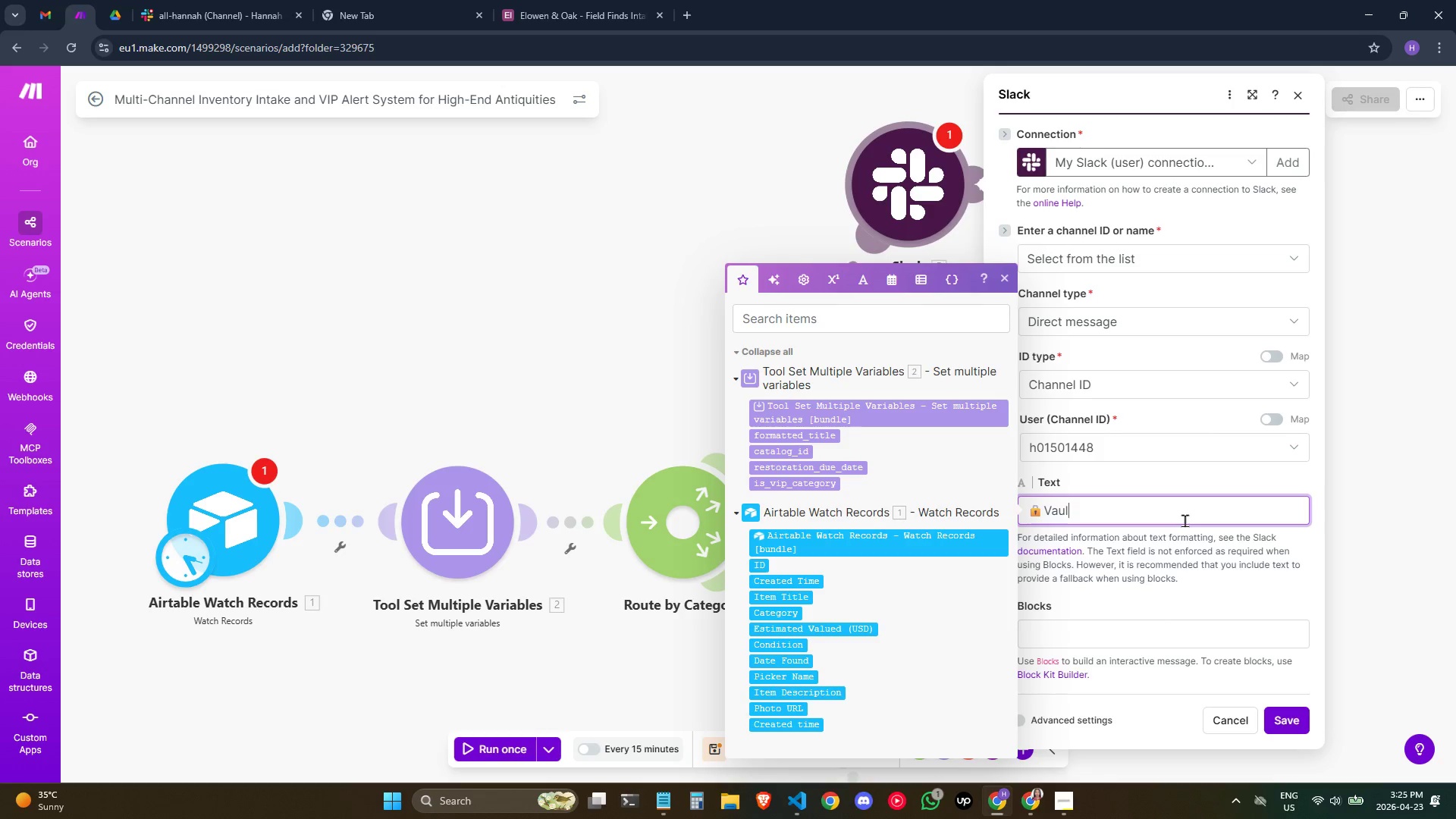 
key(Backspace)
 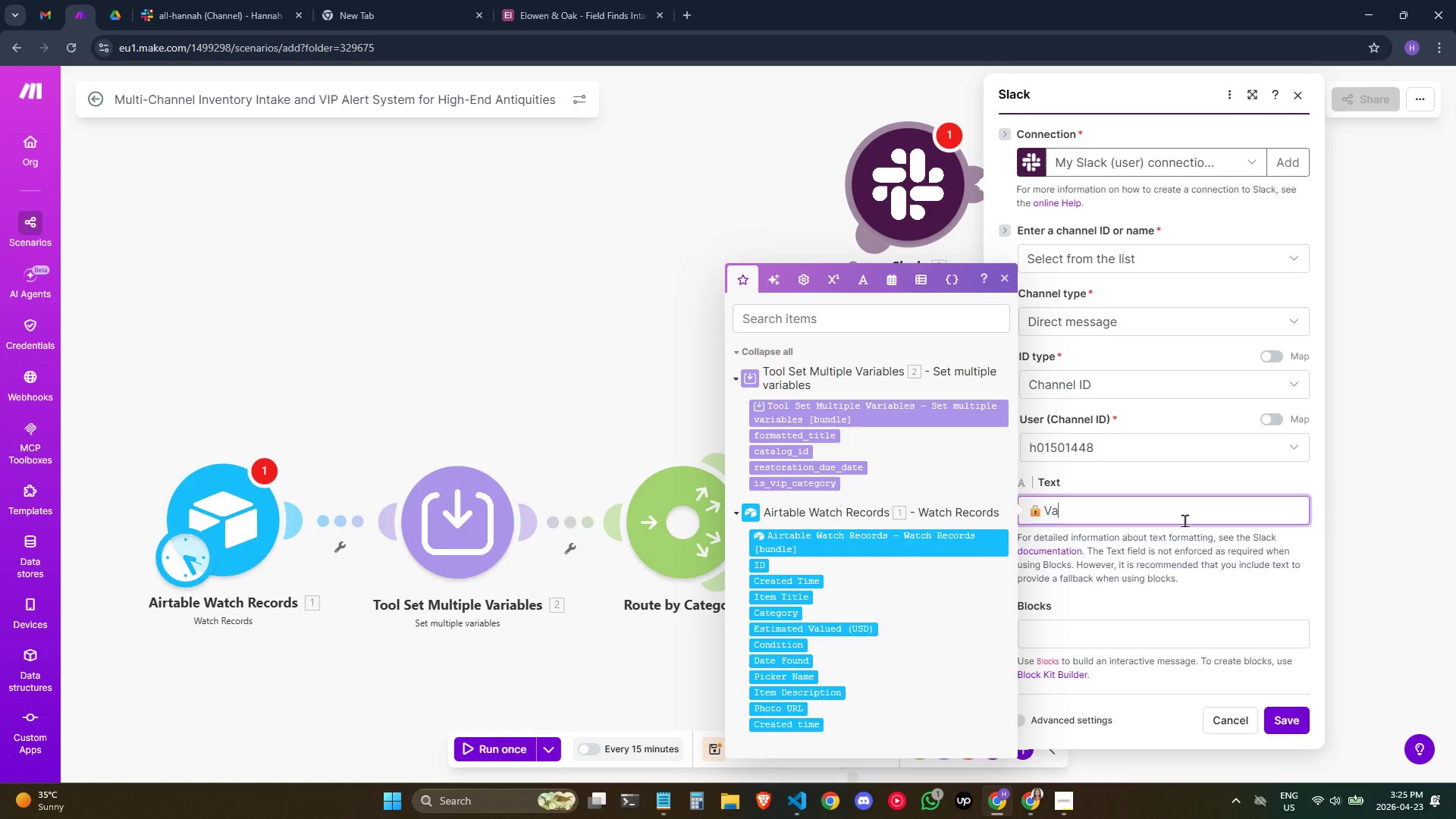 
key(Backspace)
 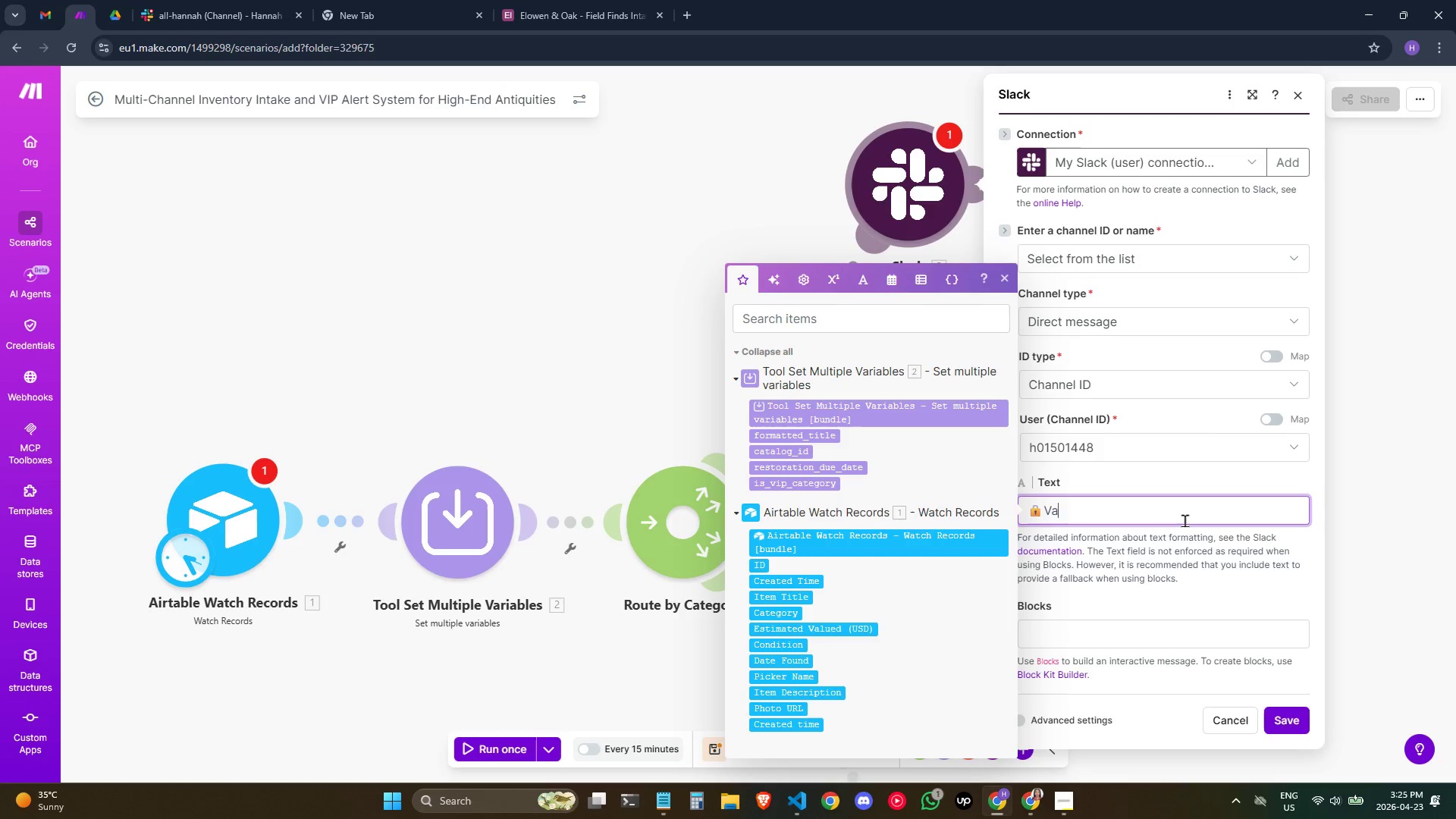 
key(Backspace)
 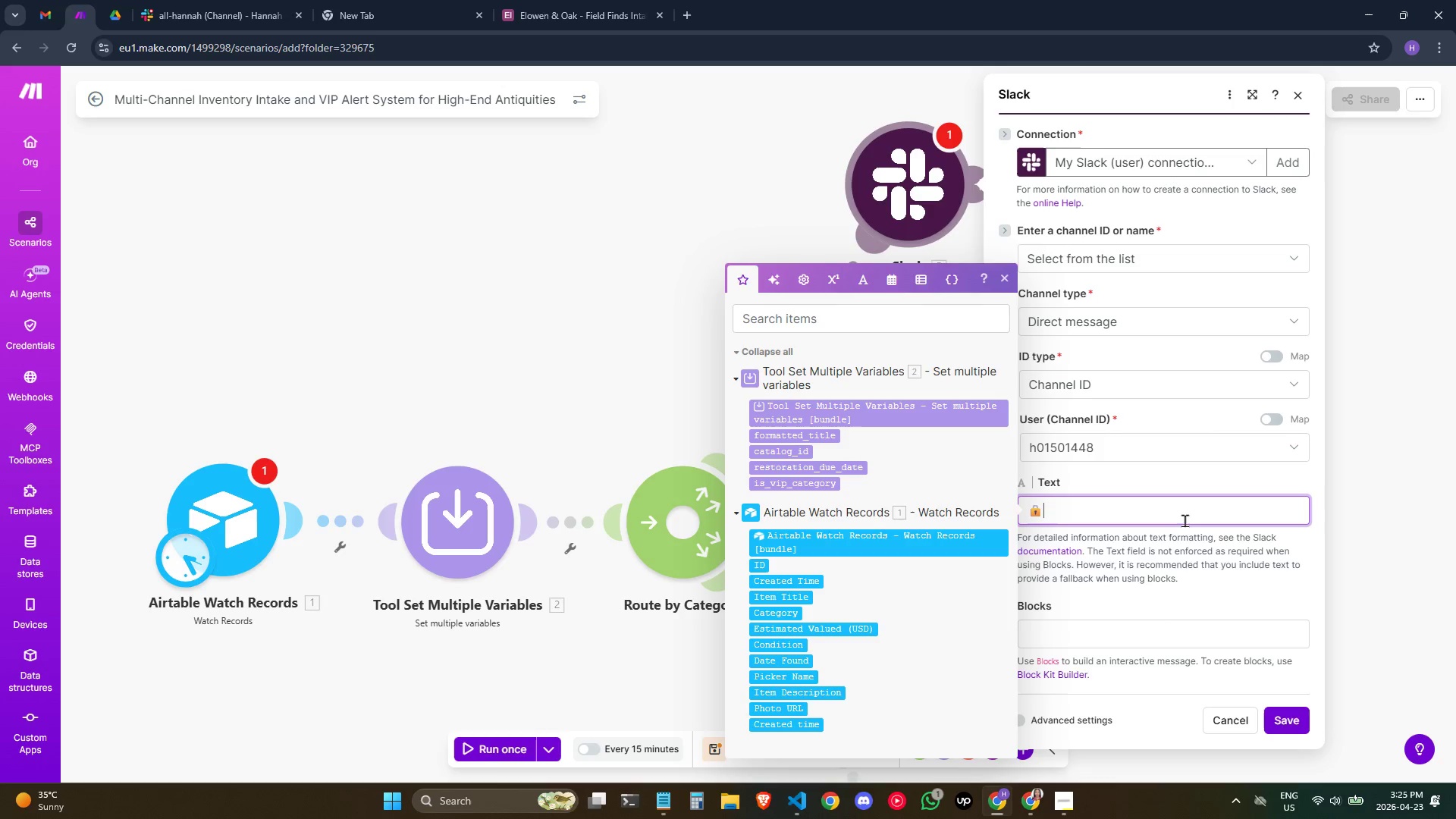 
key(Backspace)
 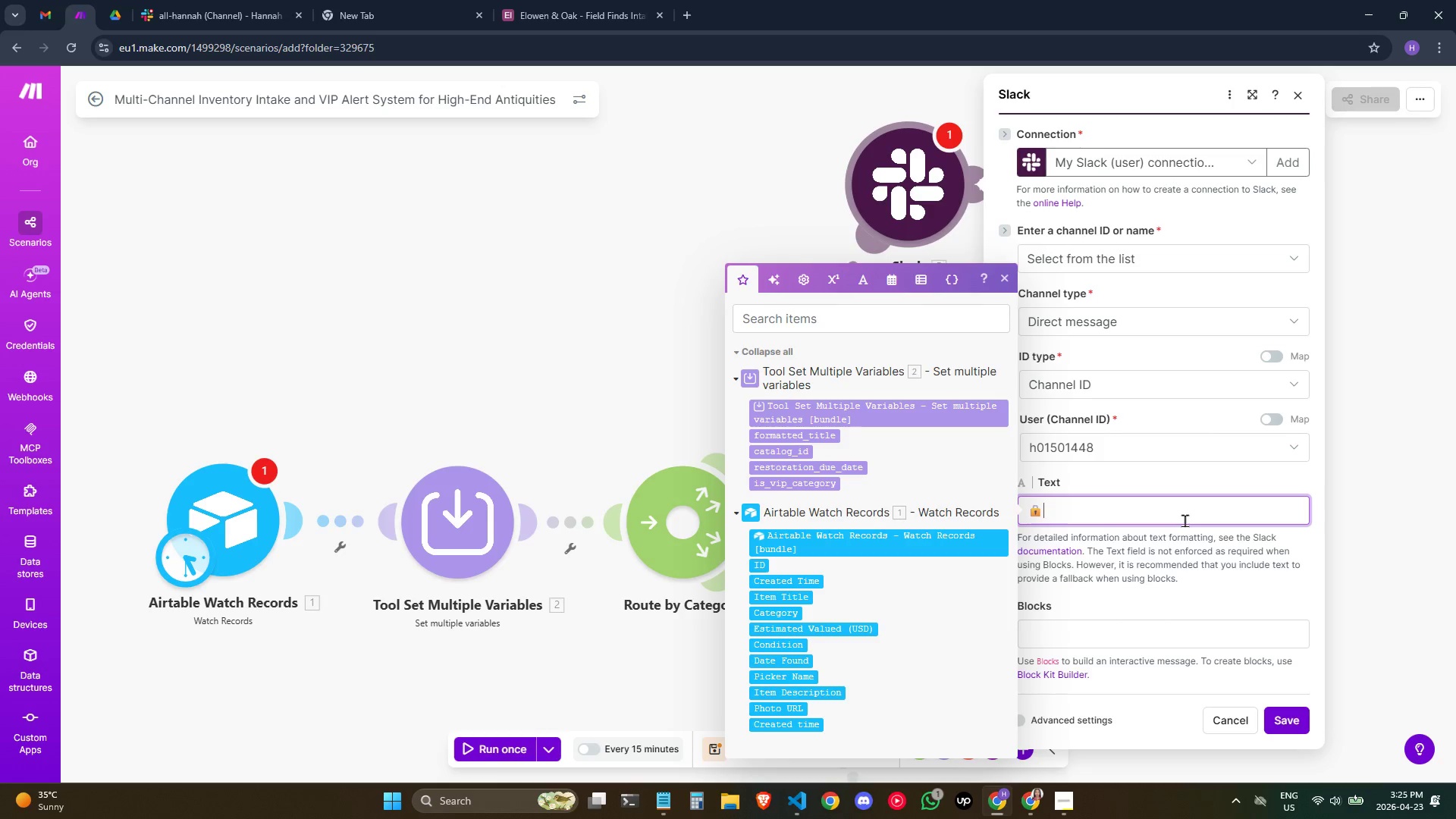 
wait(15.81)
 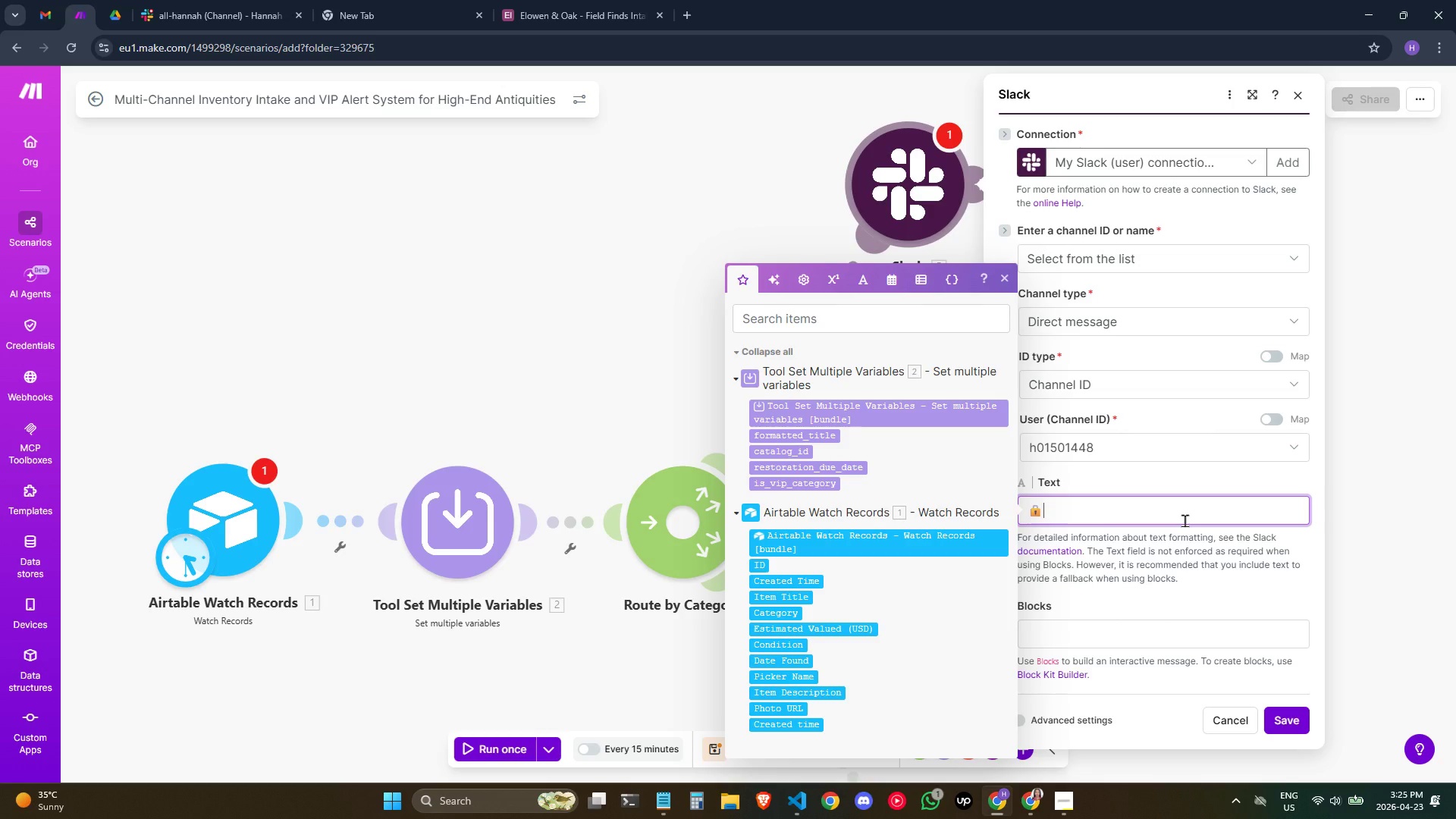 
type(*VAULT ALERT - HIGH -)
key(Backspace)
key(Backspace)
type(-VALUE INTAKE*)
 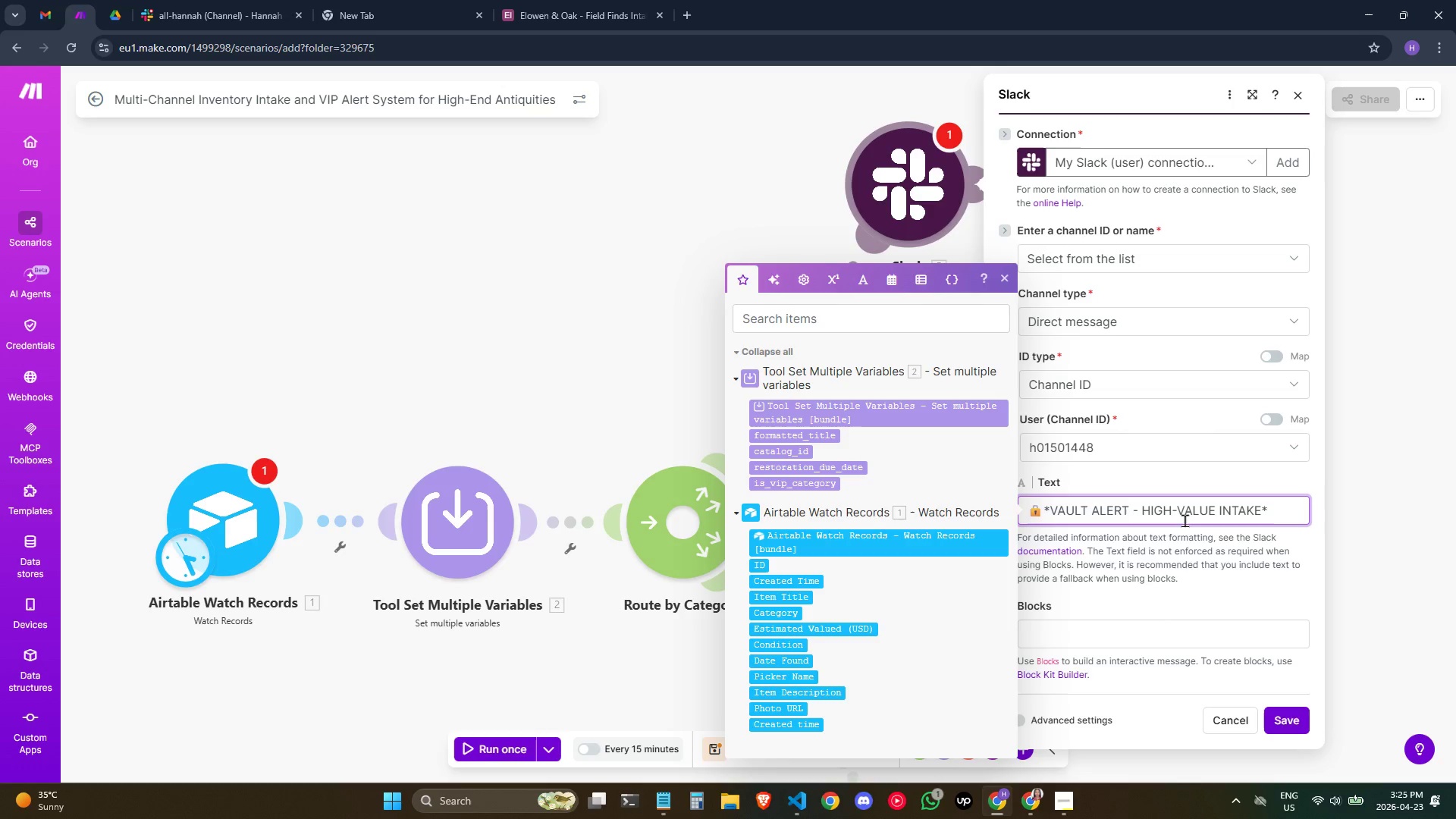 
wait(15.42)
 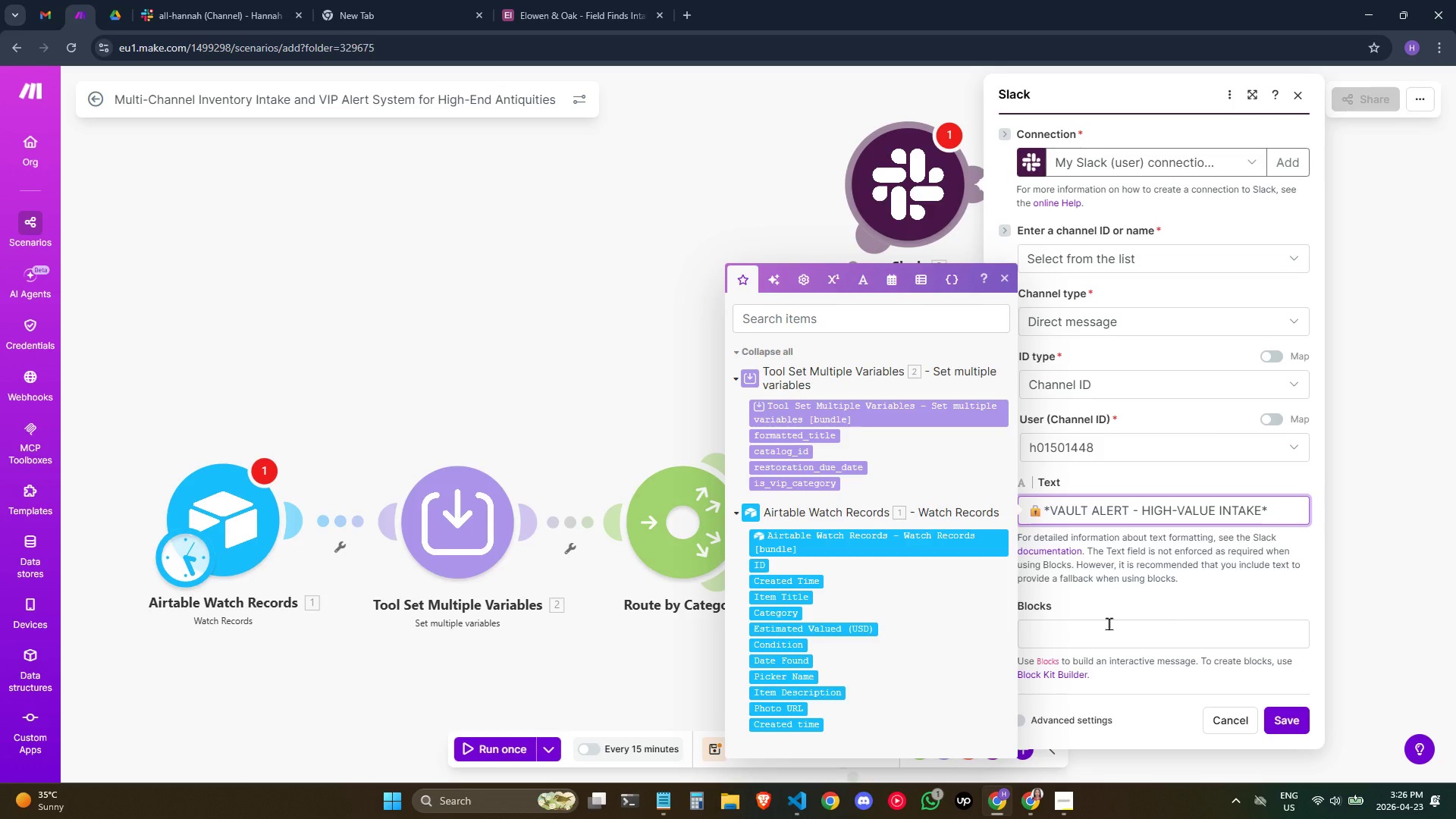 
left_click([1109, 623])
 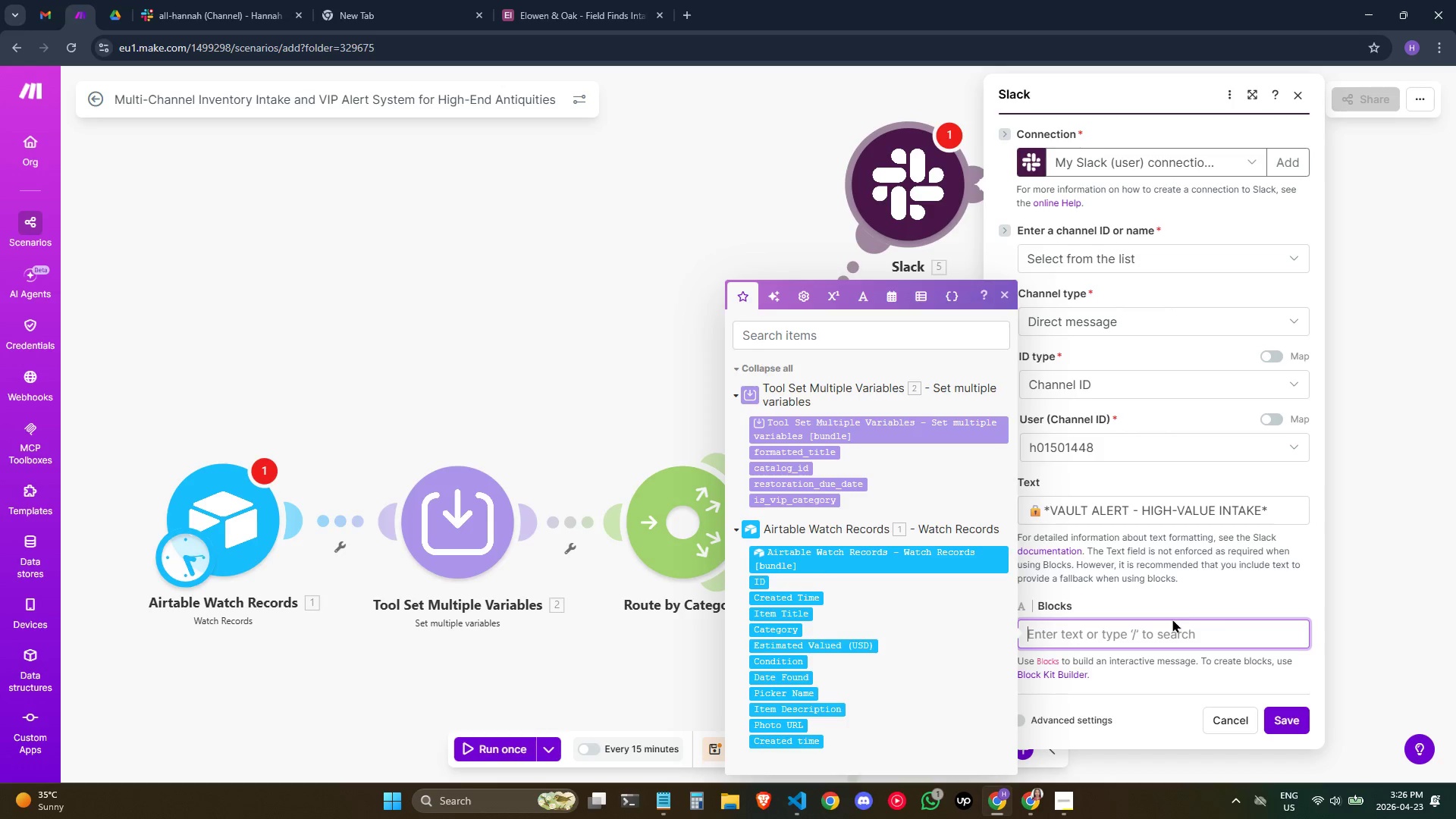 
left_click([1287, 513])
 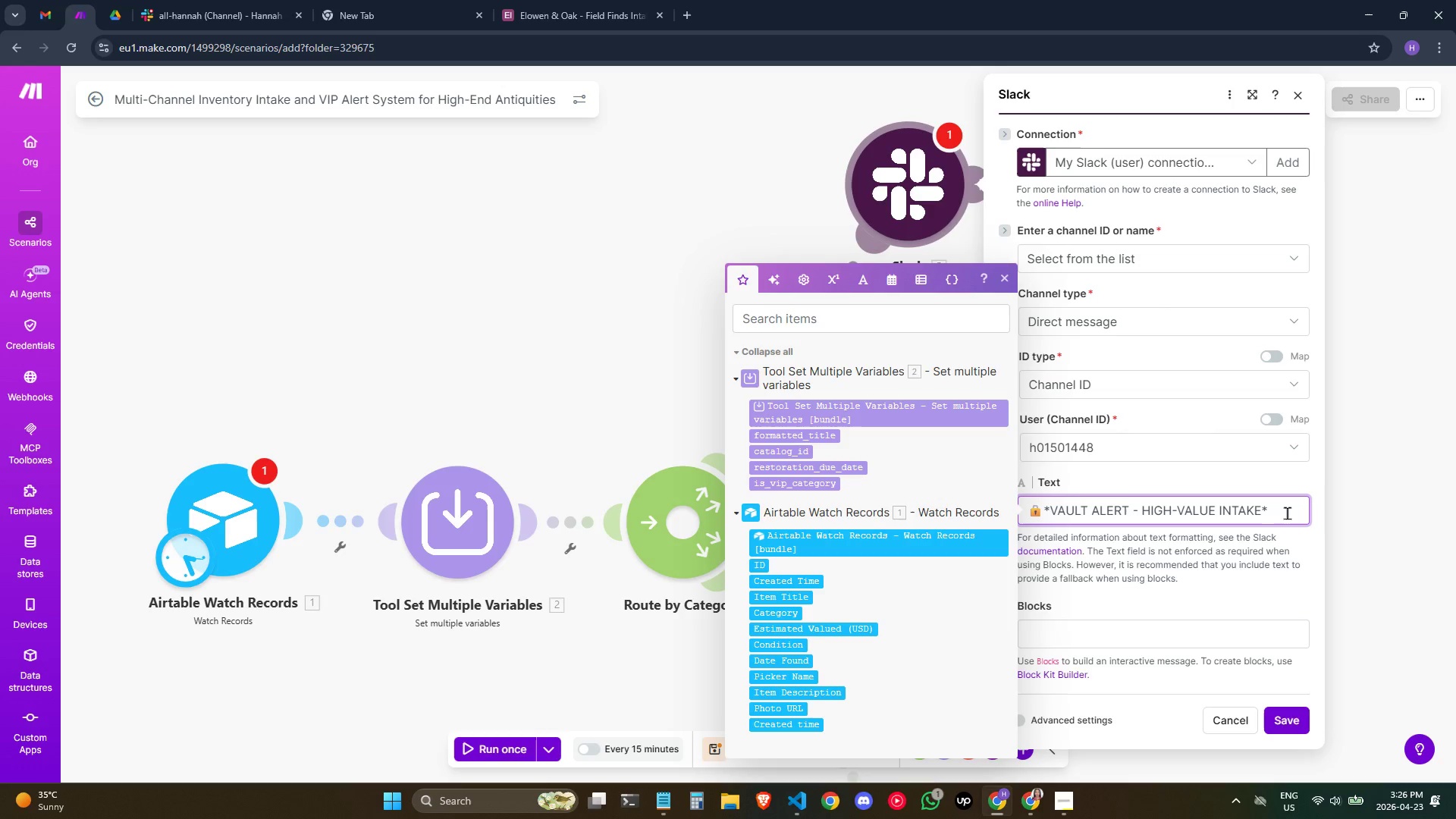 
key(Enter)
 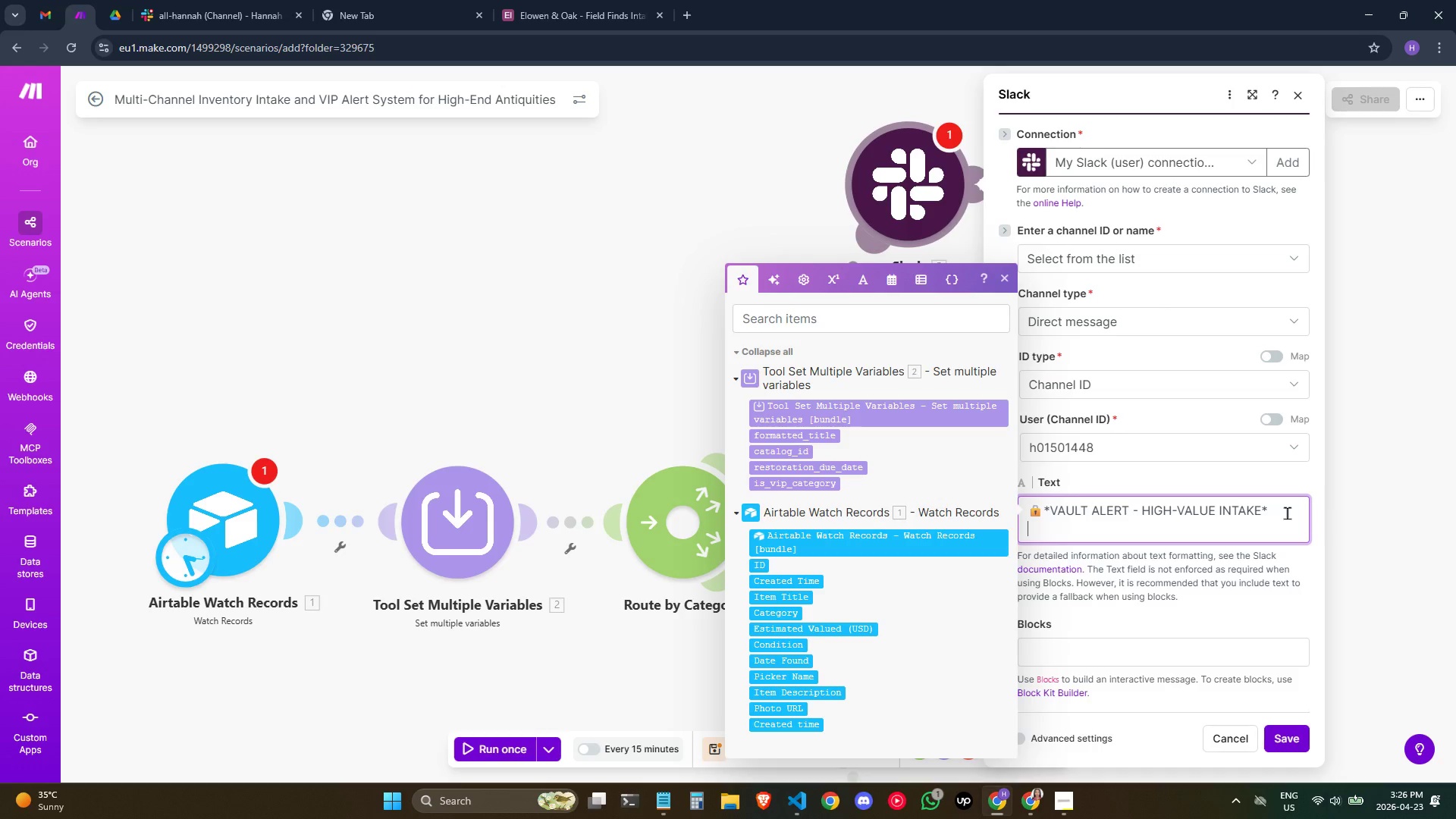 
key(Enter)
 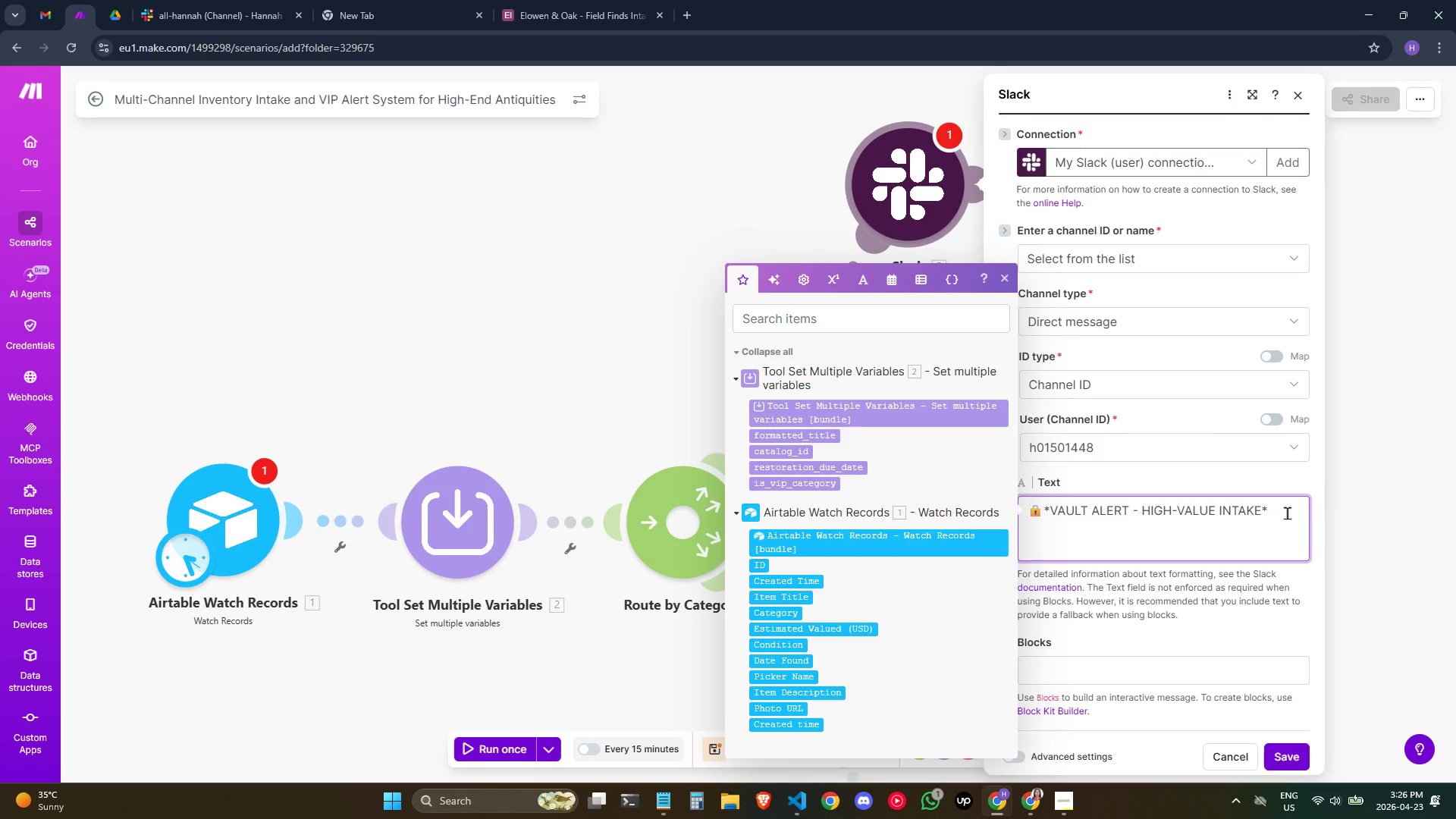 
wait(6.97)
 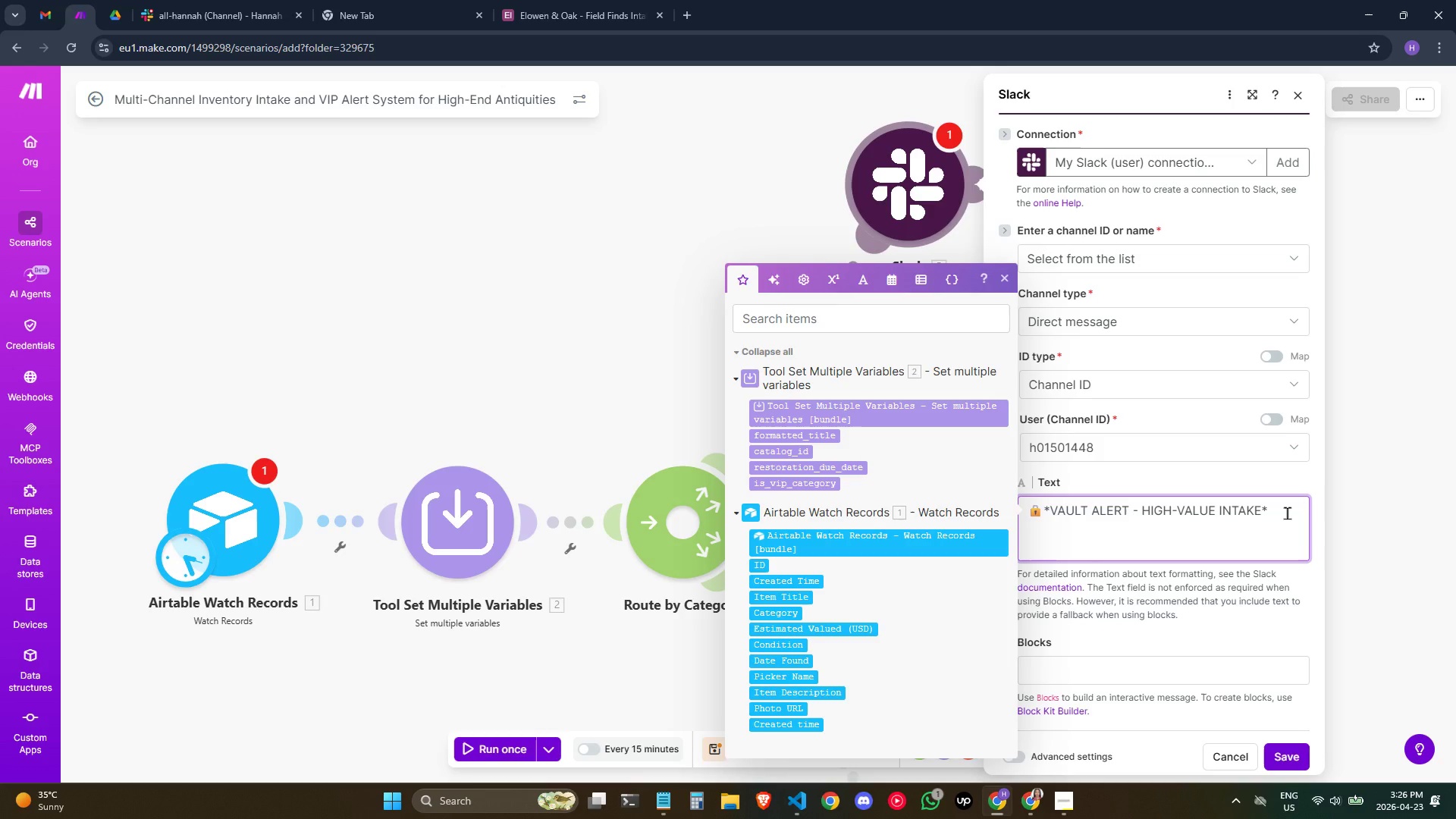 
type(*iTE)
key(Backspace)
key(Backspace)
key(Backspace)
type(Item:* )
 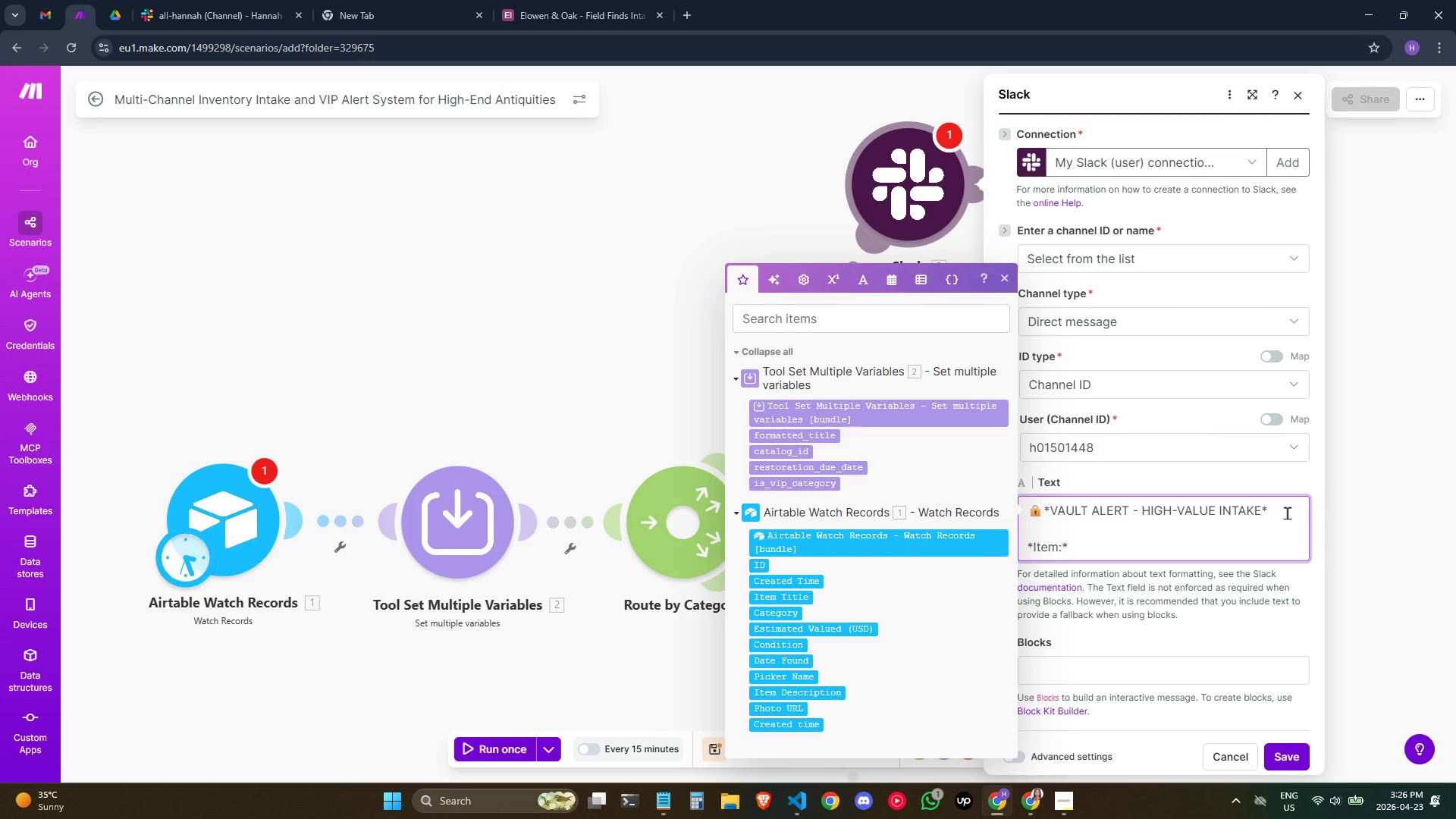 
wait(6.2)
 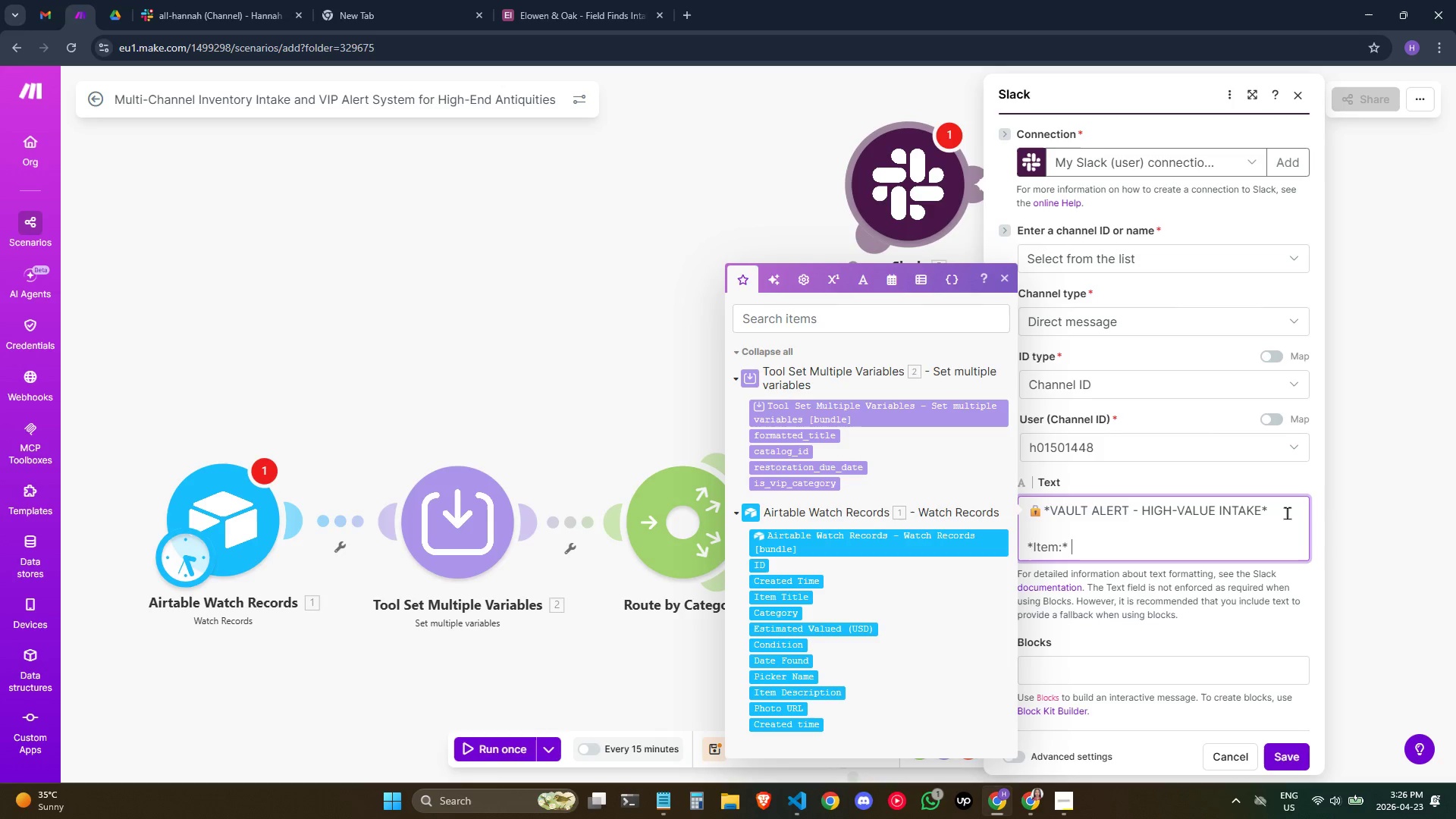 
left_click([829, 435])
 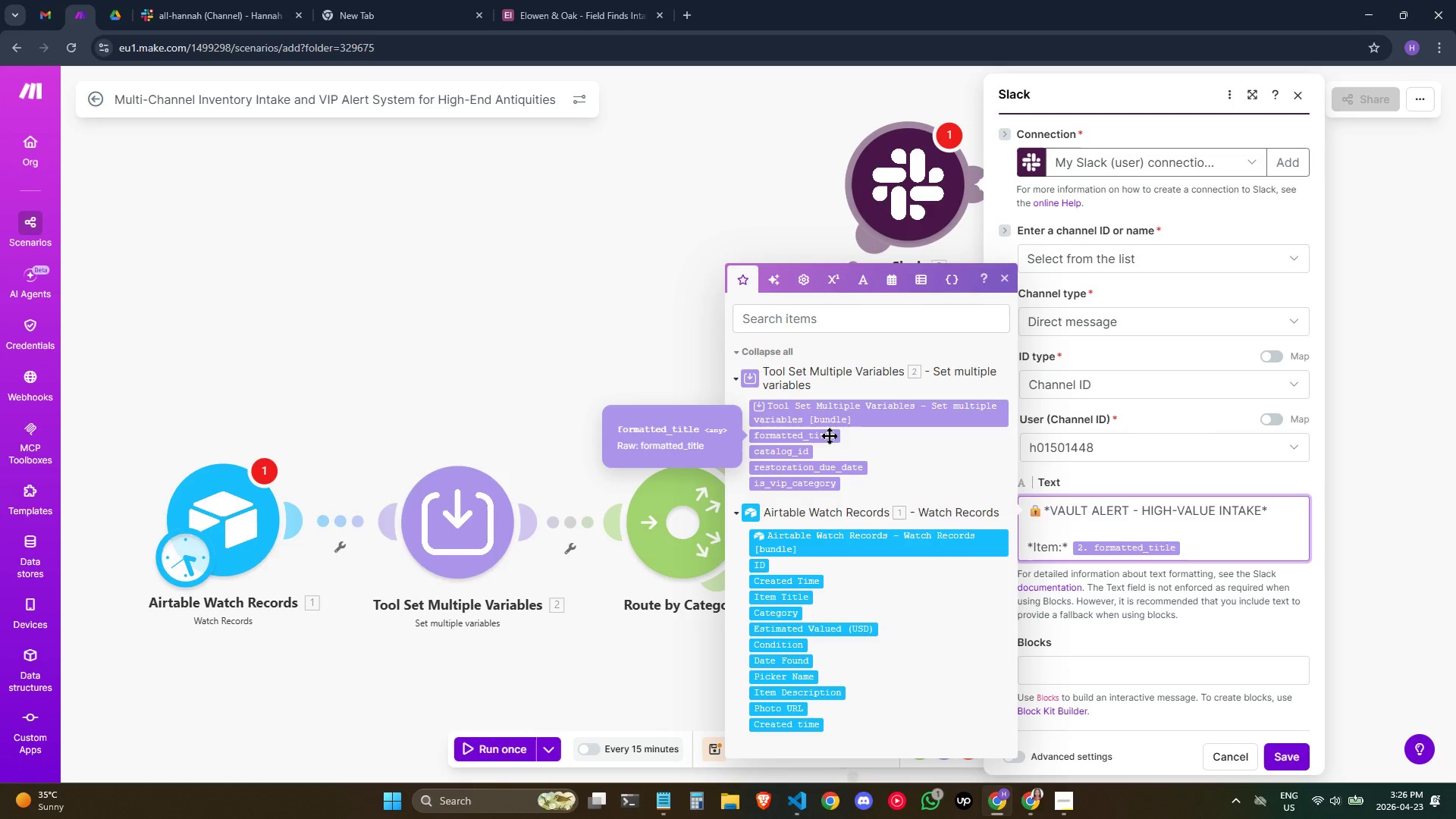 
key(Enter)
 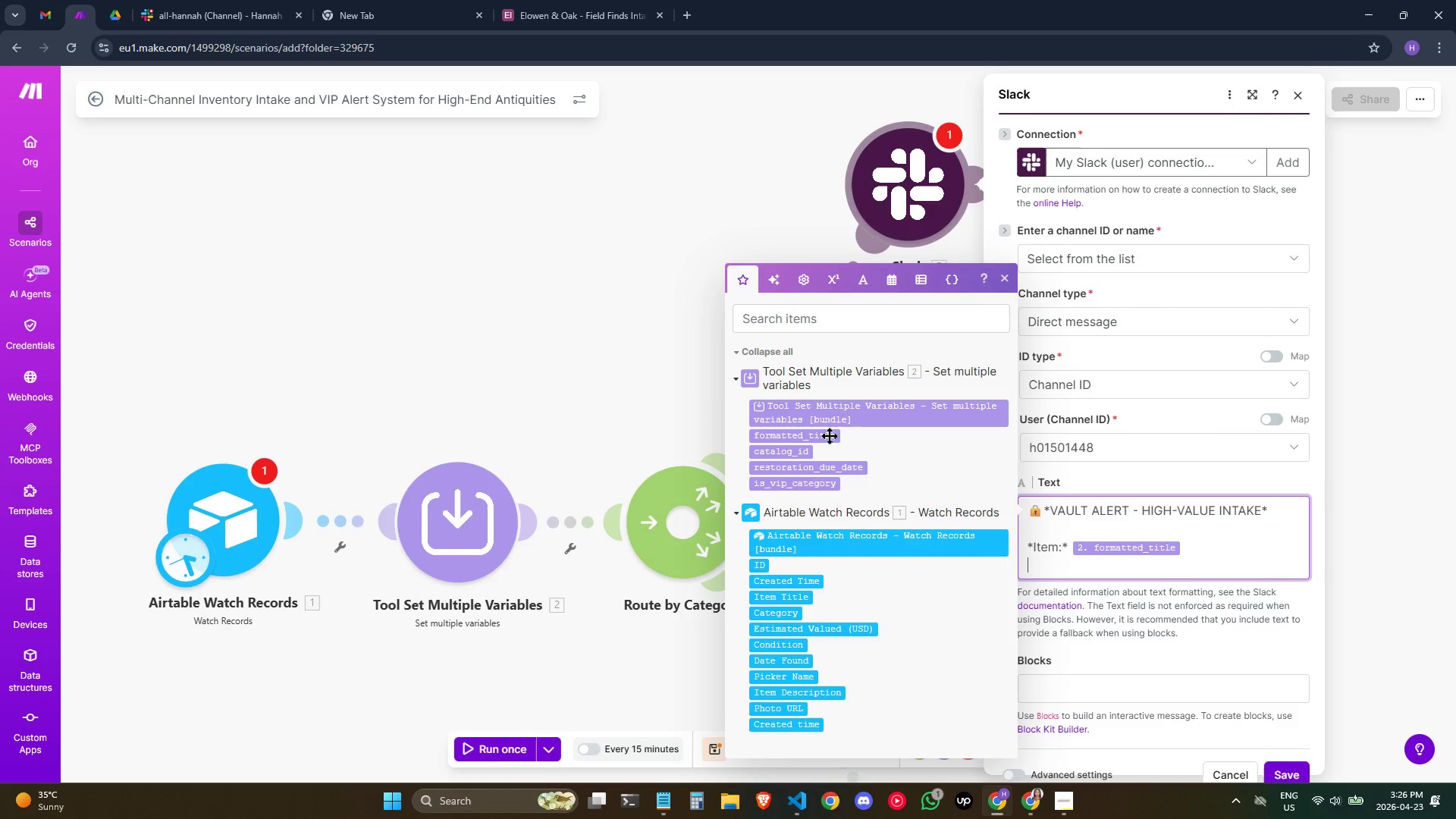 
type(*Catalog ID:*)
 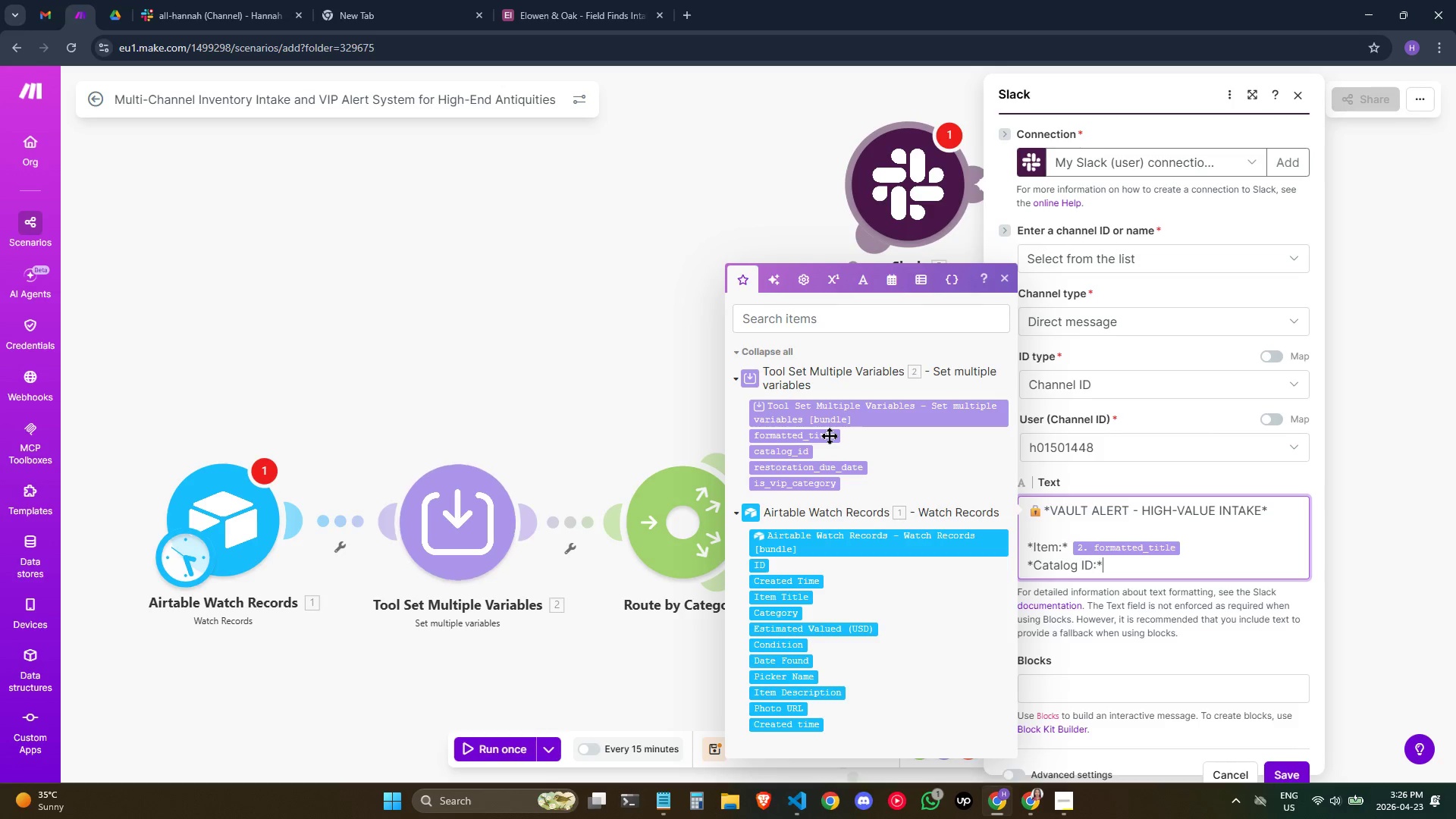 
key(Space)
 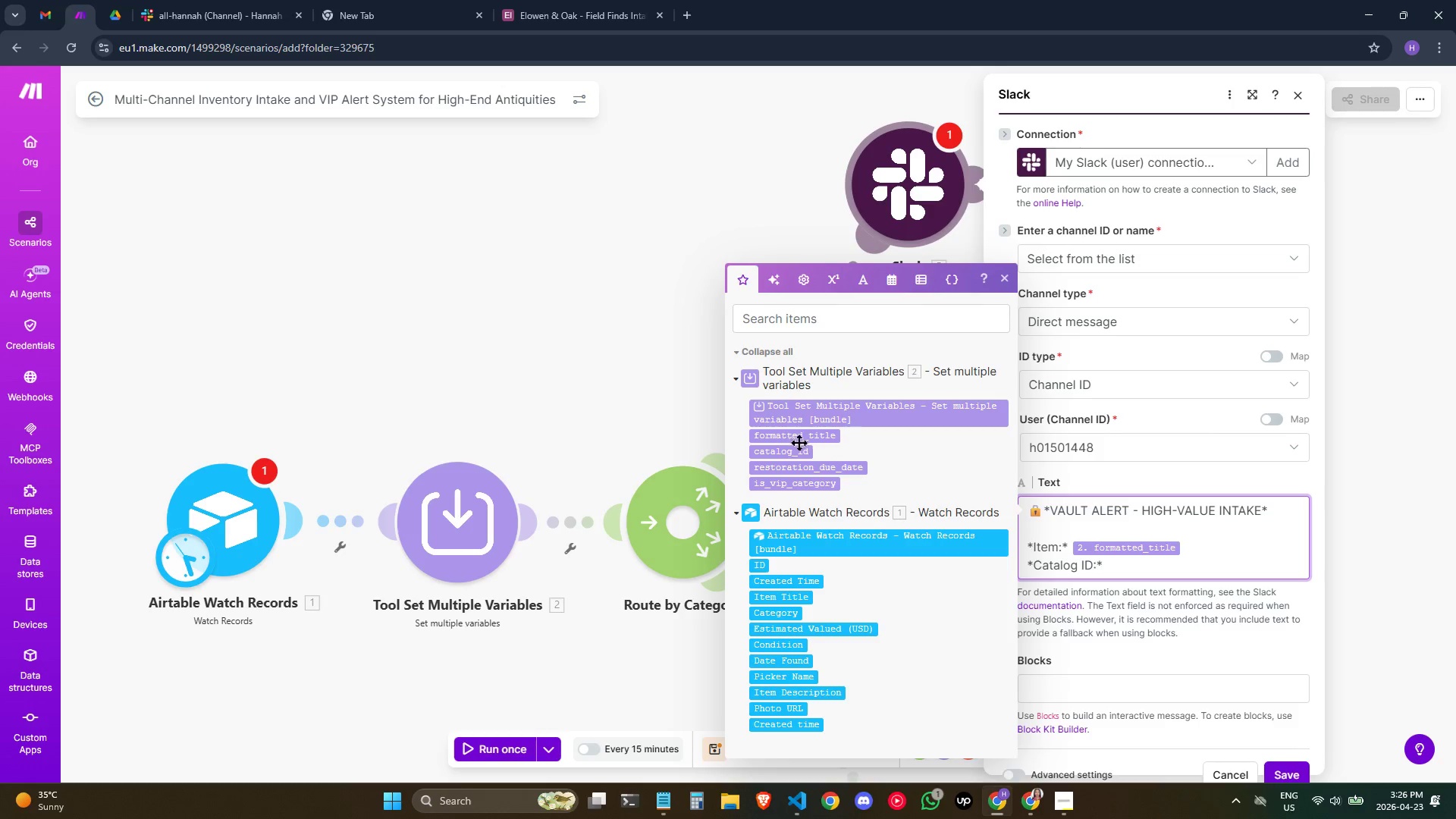 
left_click([794, 449])
 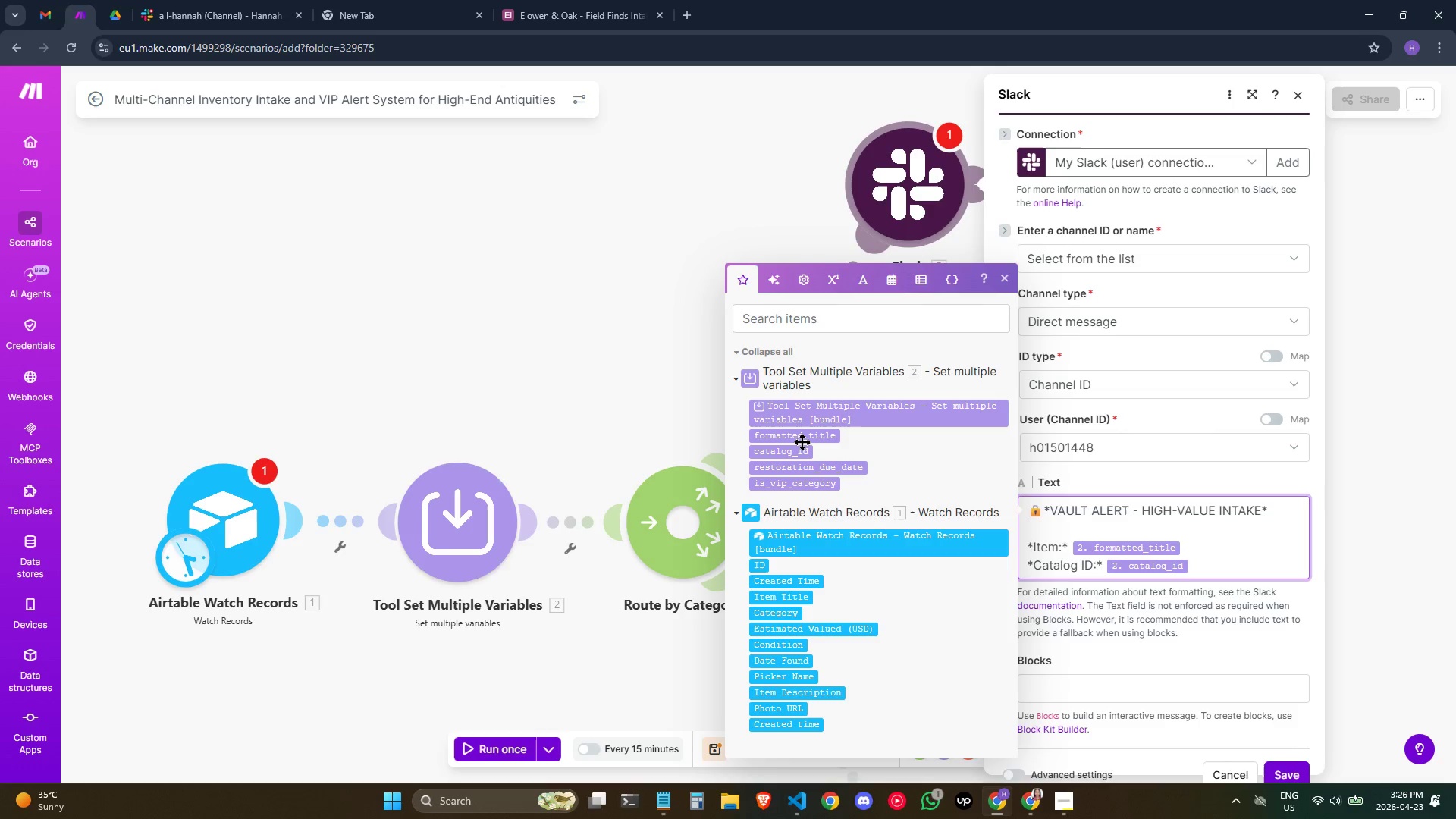 
key(Enter)
 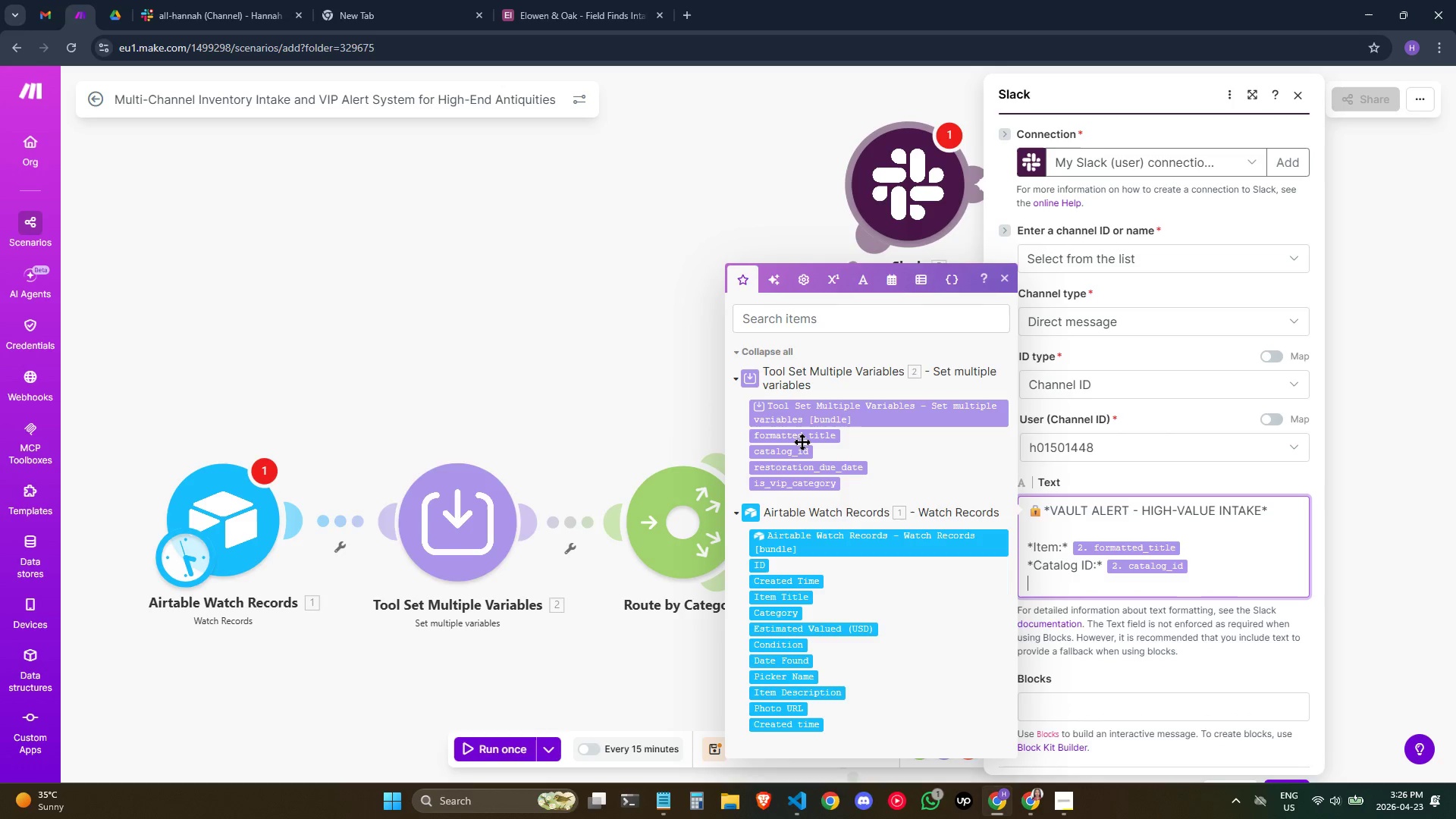 
type(*eS)
key(Backspace)
key(Backspace)
type(Estimated Value:* %)
key(Backspace)
type($)
 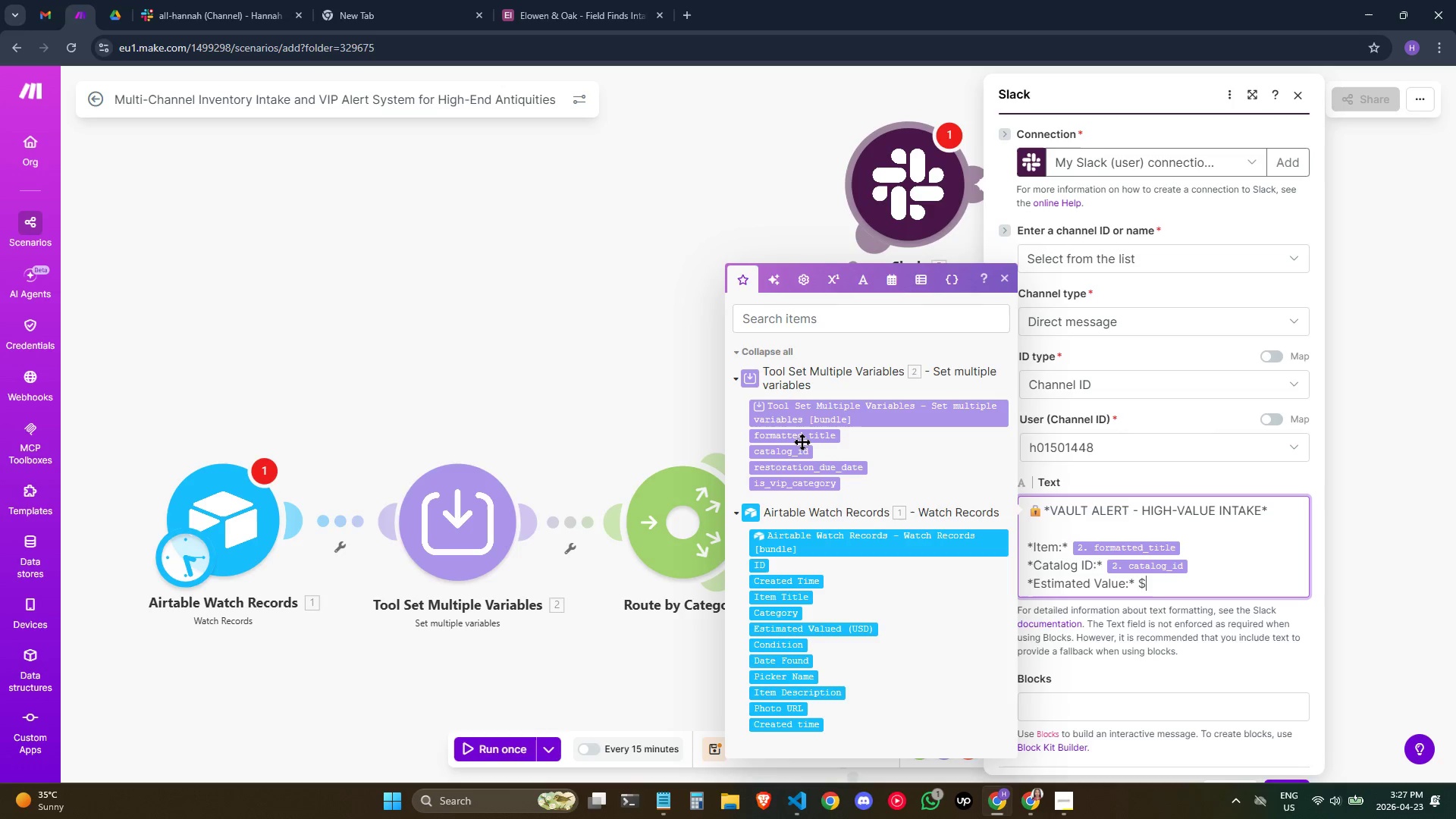 
wait(7.22)
 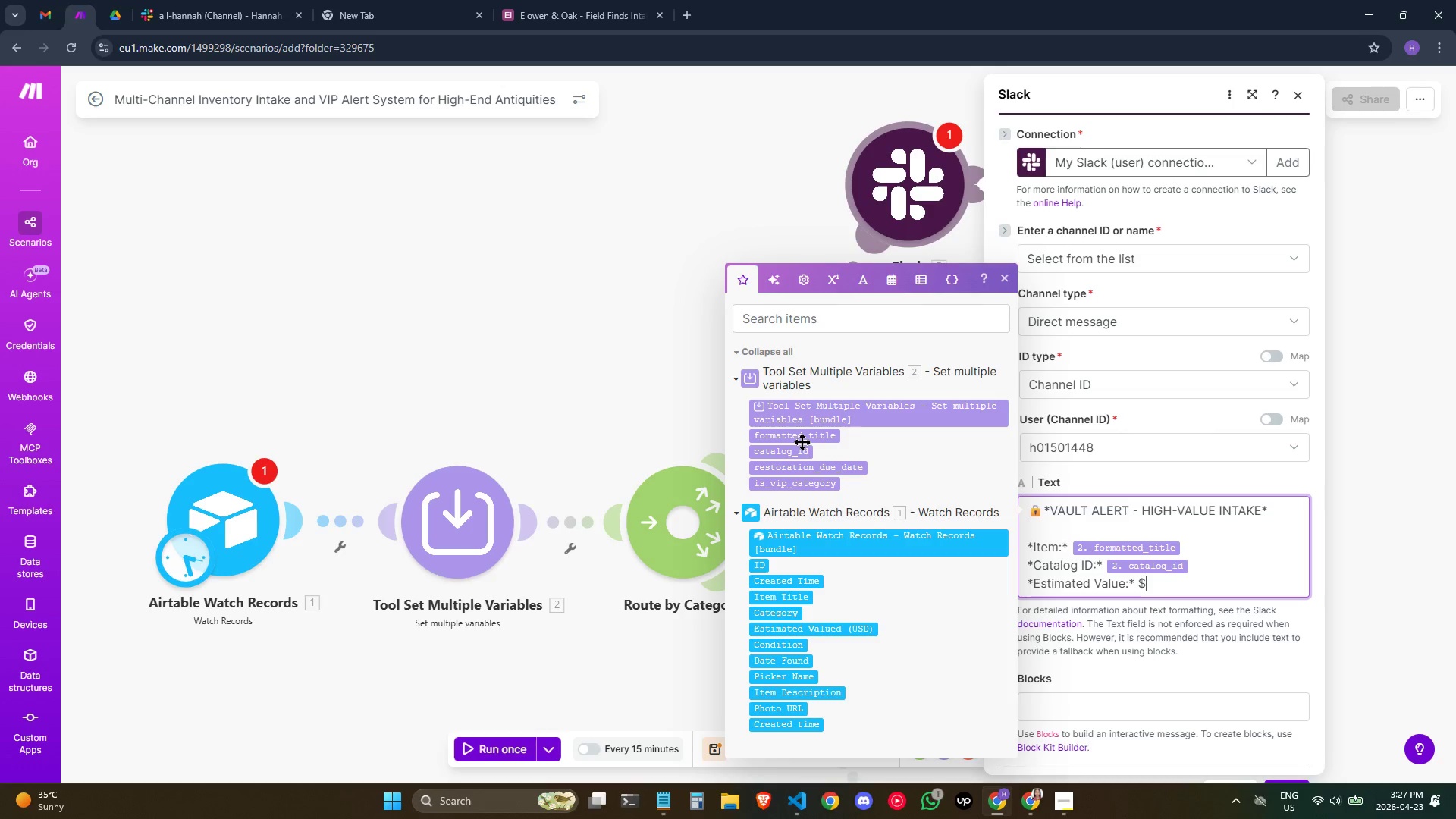 
left_click([846, 627])
 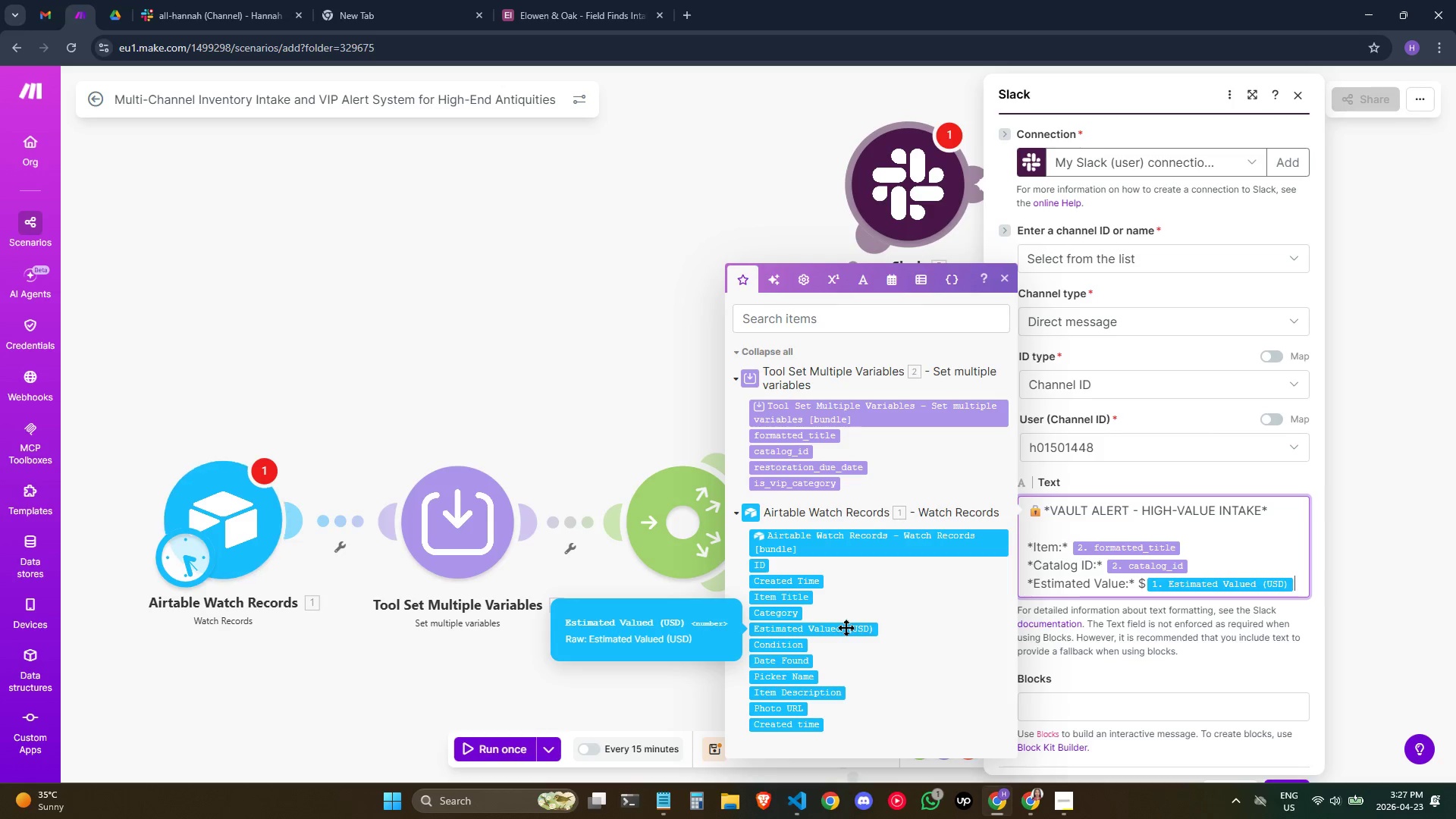 
key(Enter)
 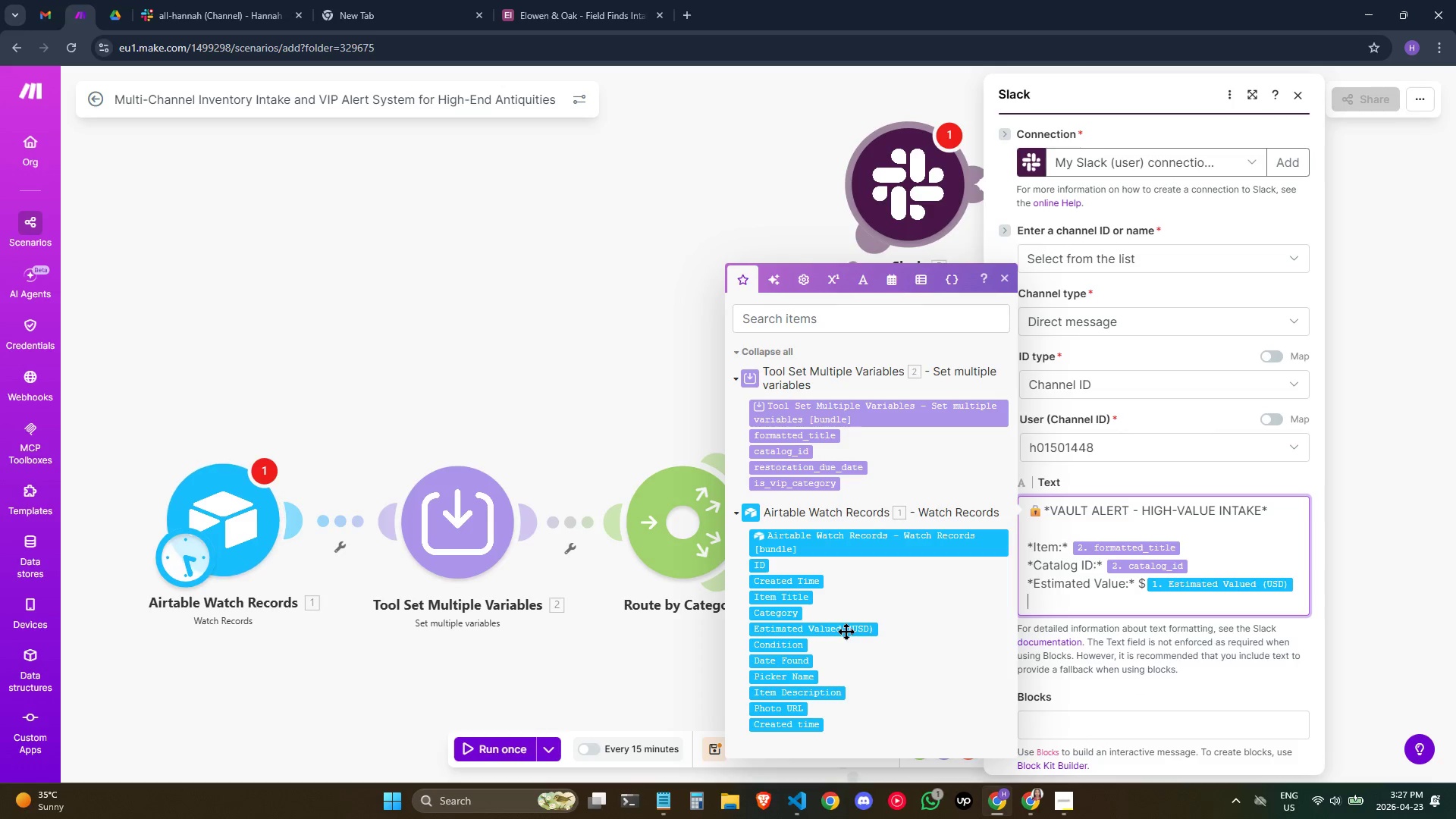 
type(*Category)
 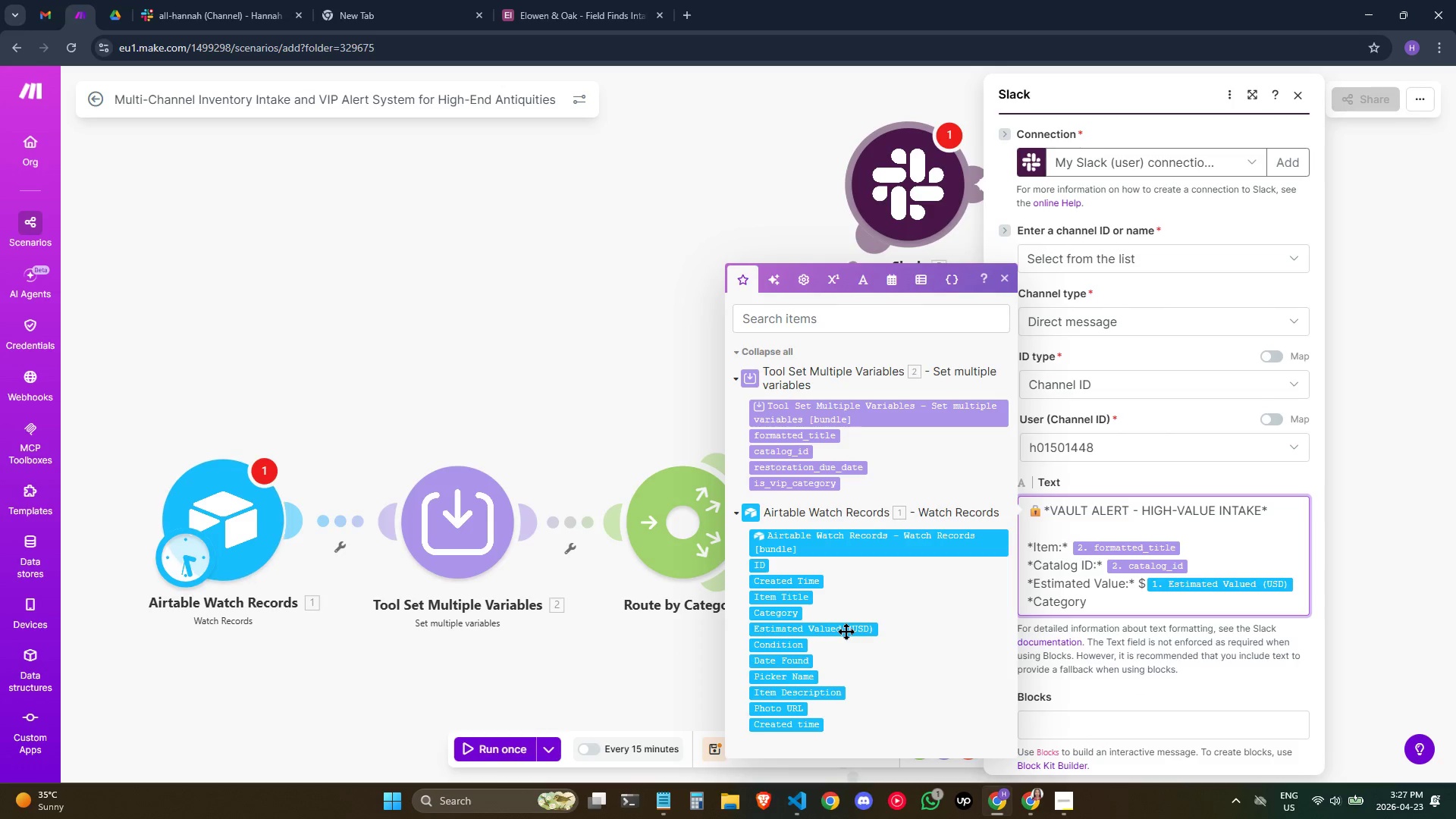 
key(Shift+Semicolon)
 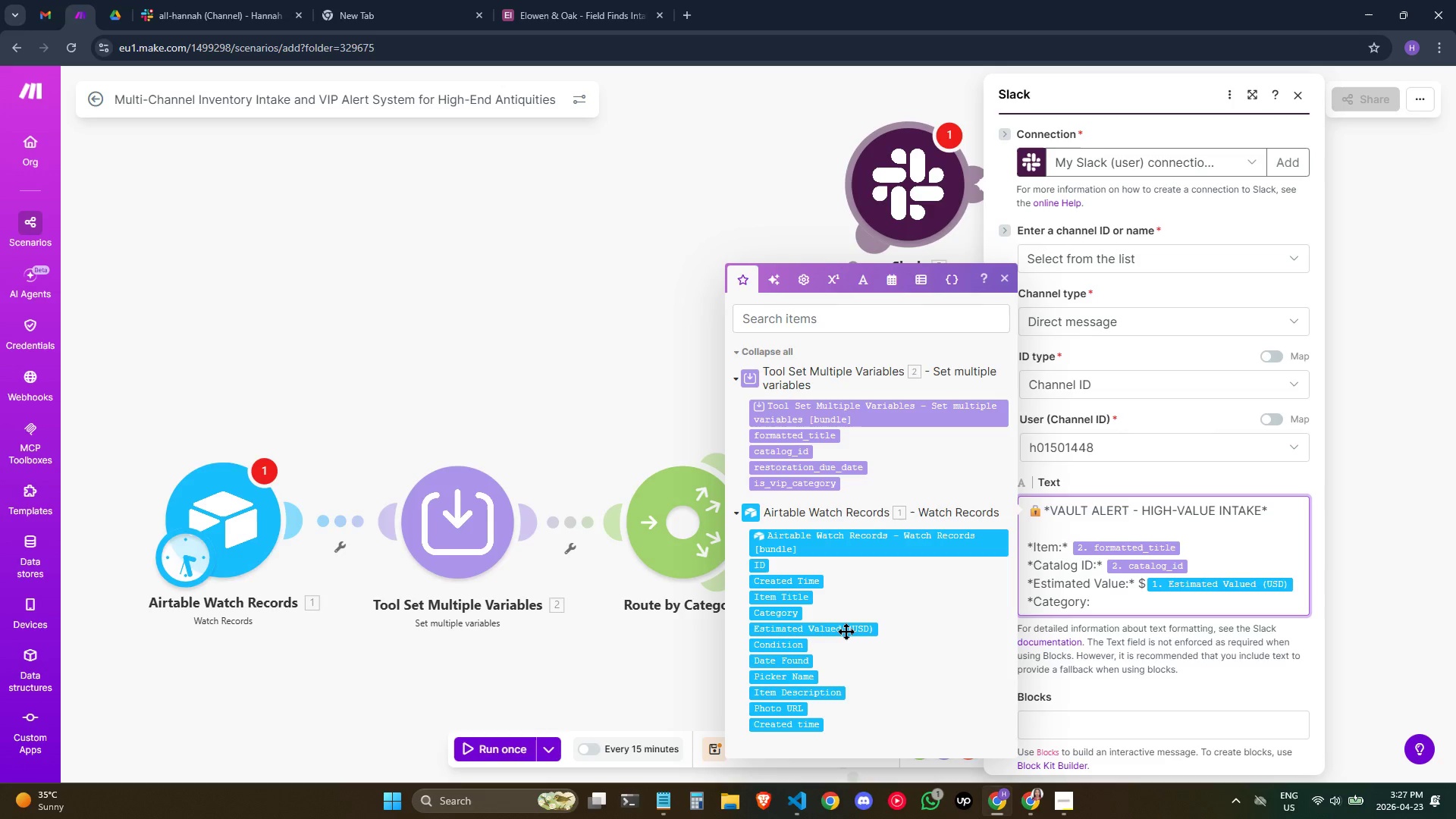 
key(Shift+8)
 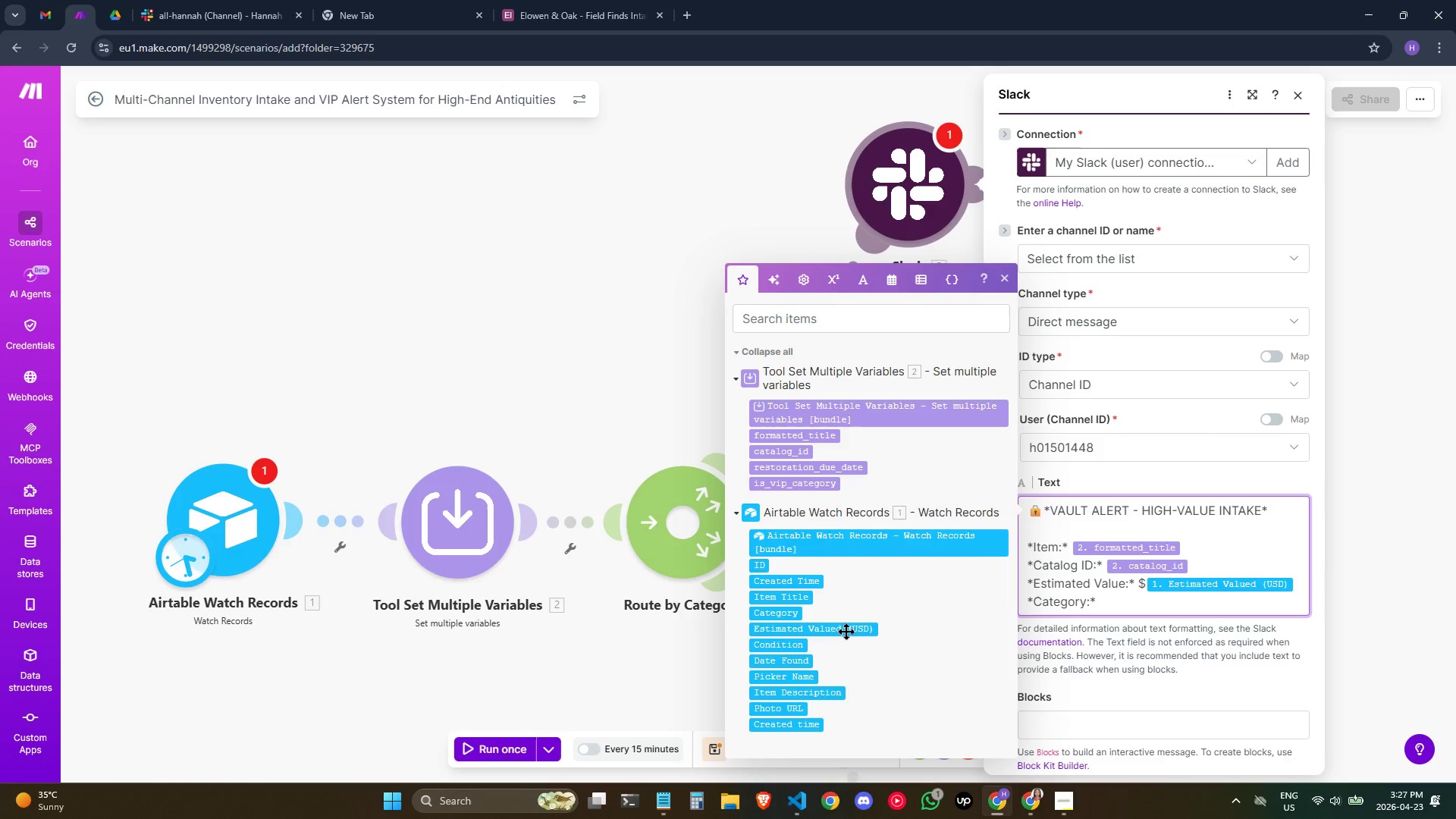 
wait(6.78)
 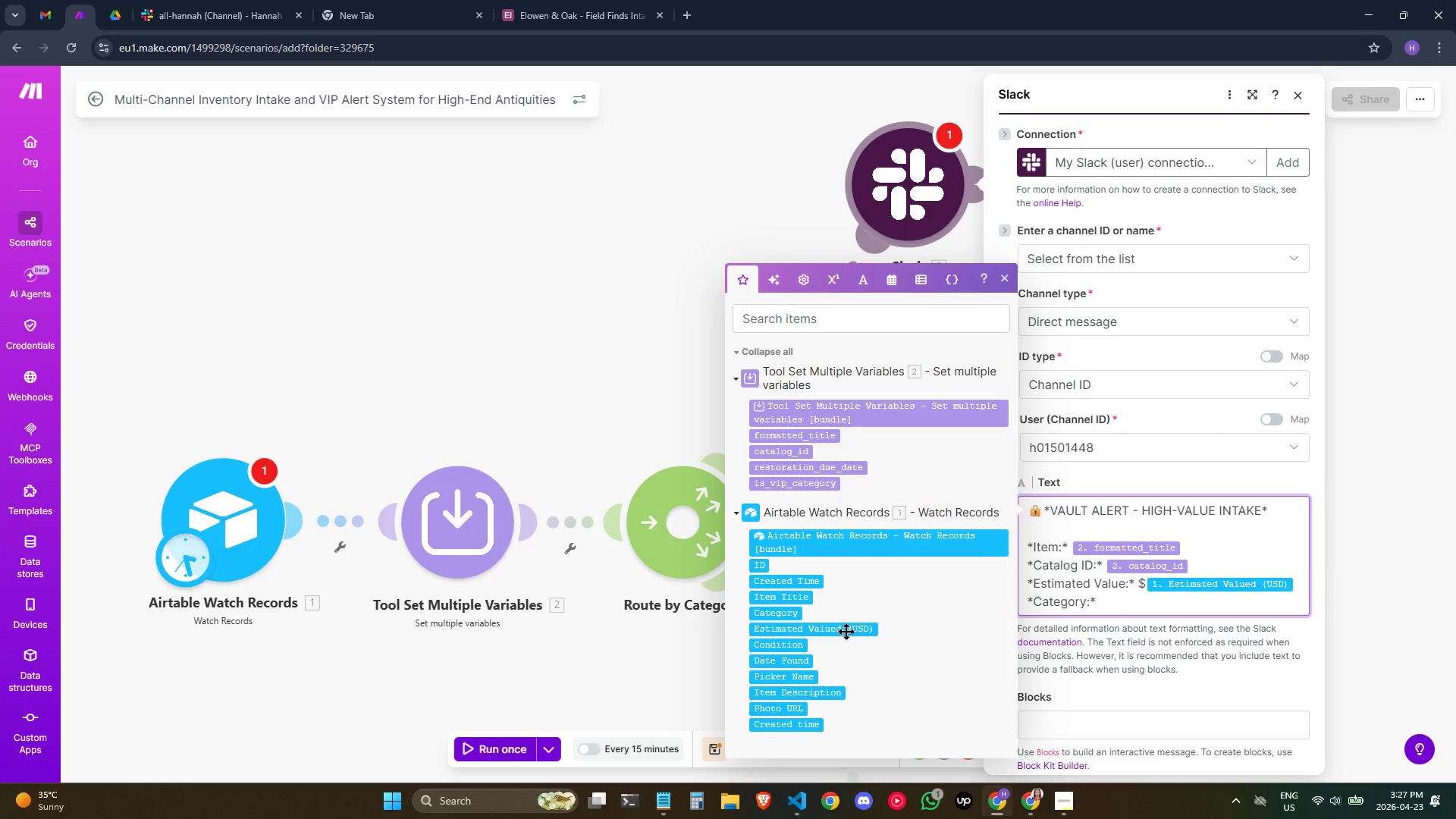 
left_click([790, 608])
 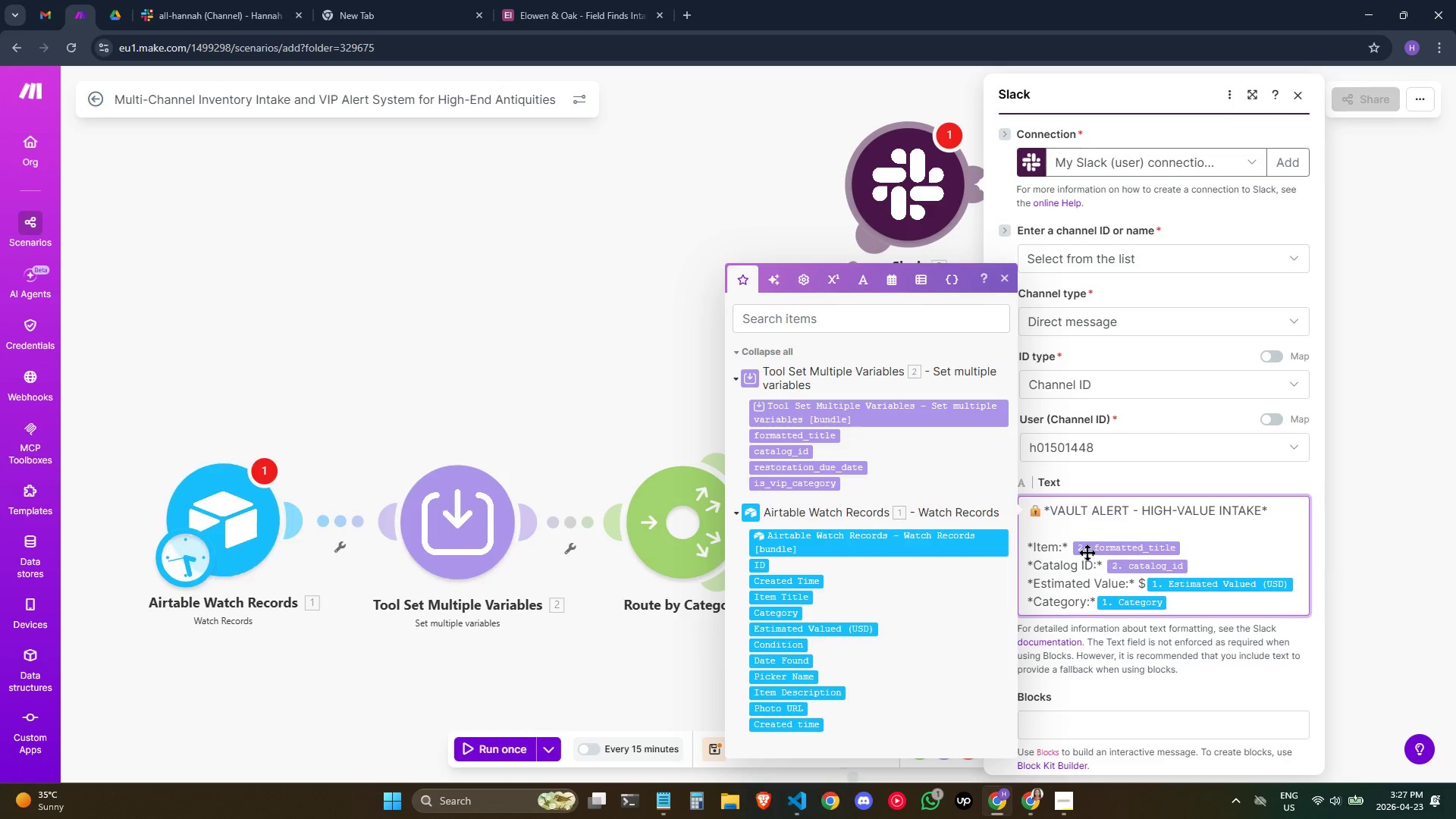 
left_click_drag(start_coordinate=[1071, 548], to_coordinate=[1071, 552])
 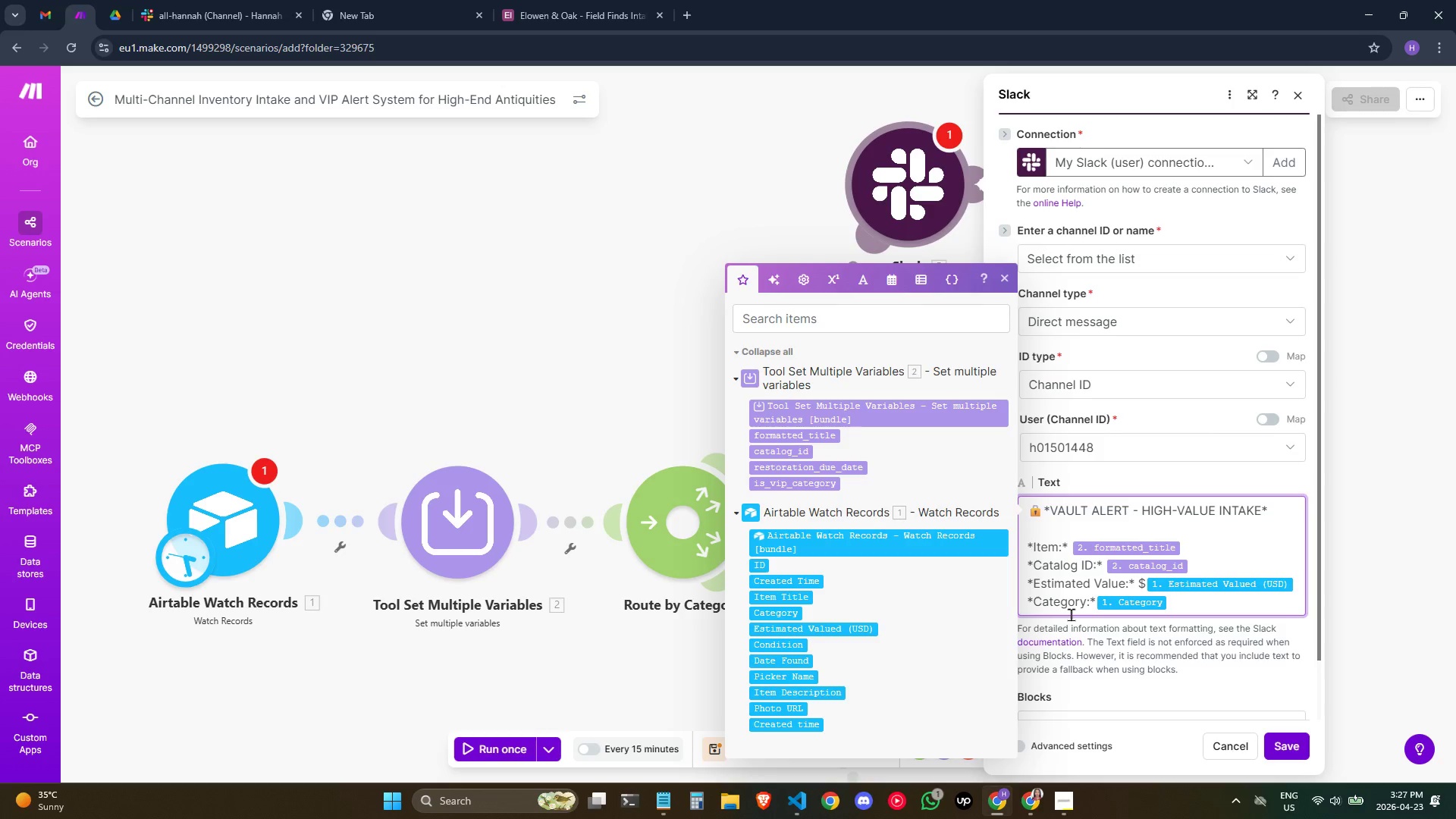 
key(ArrowRight)
 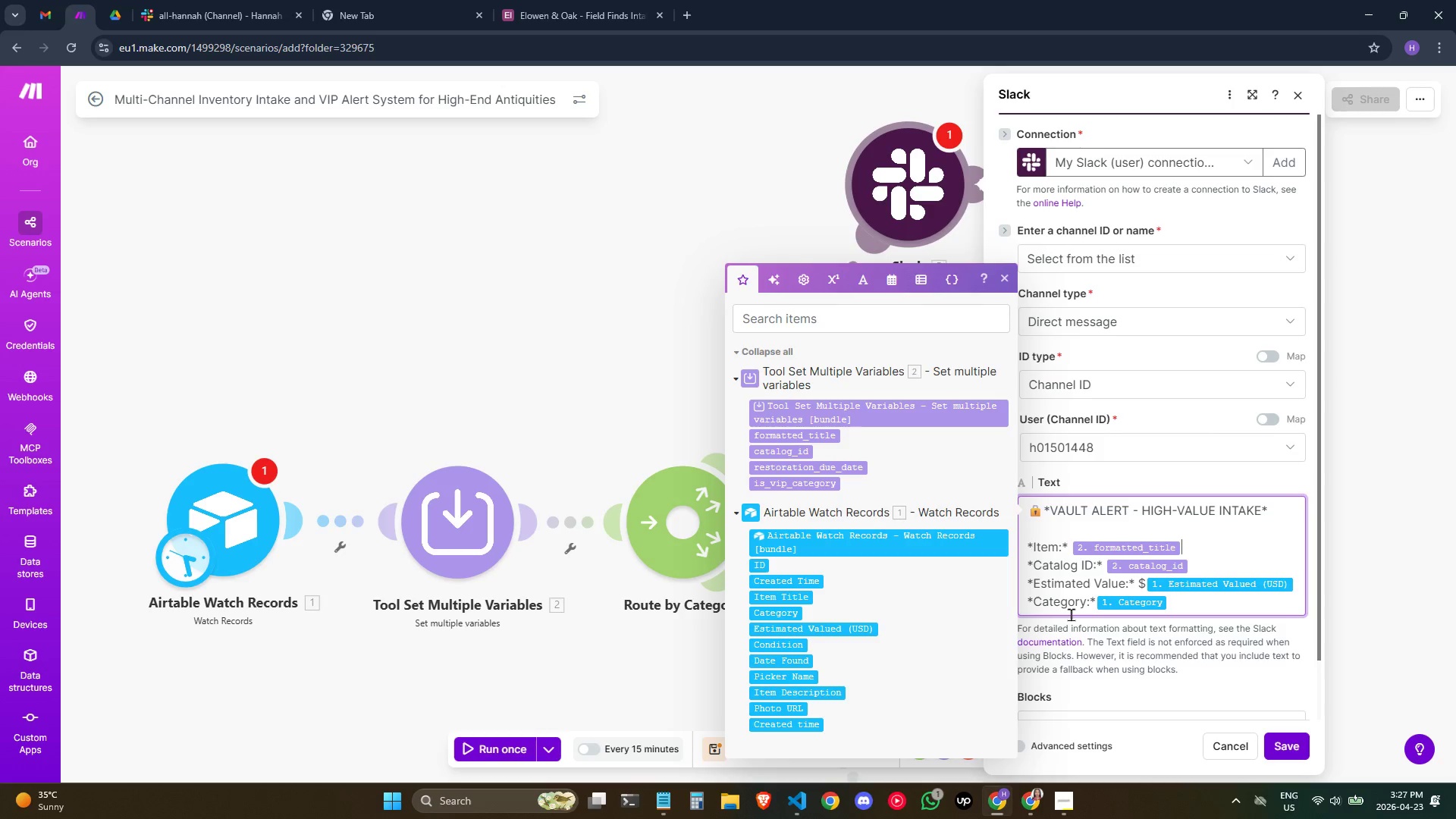 
key(ArrowDown)
 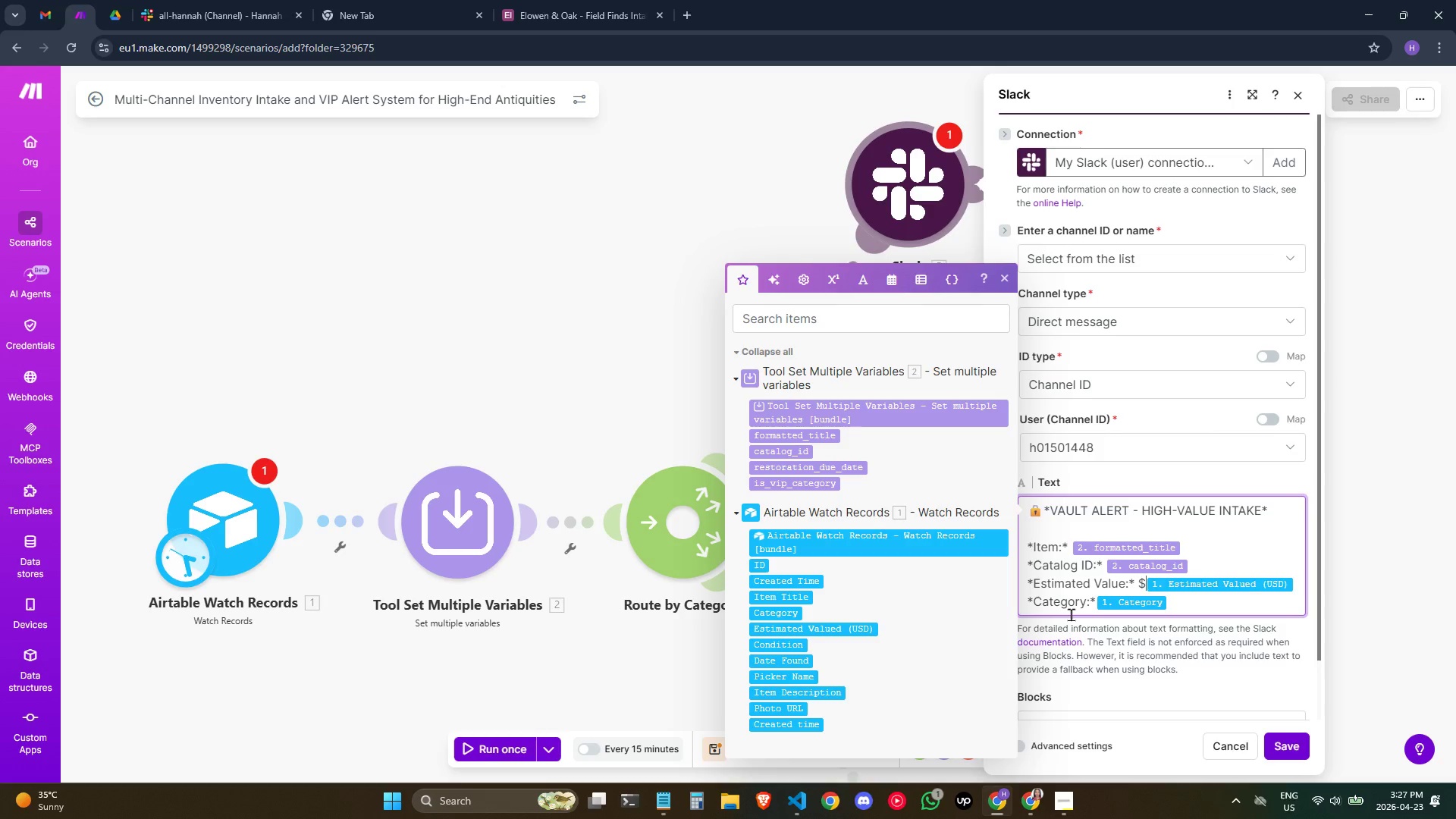 
key(ArrowDown)
 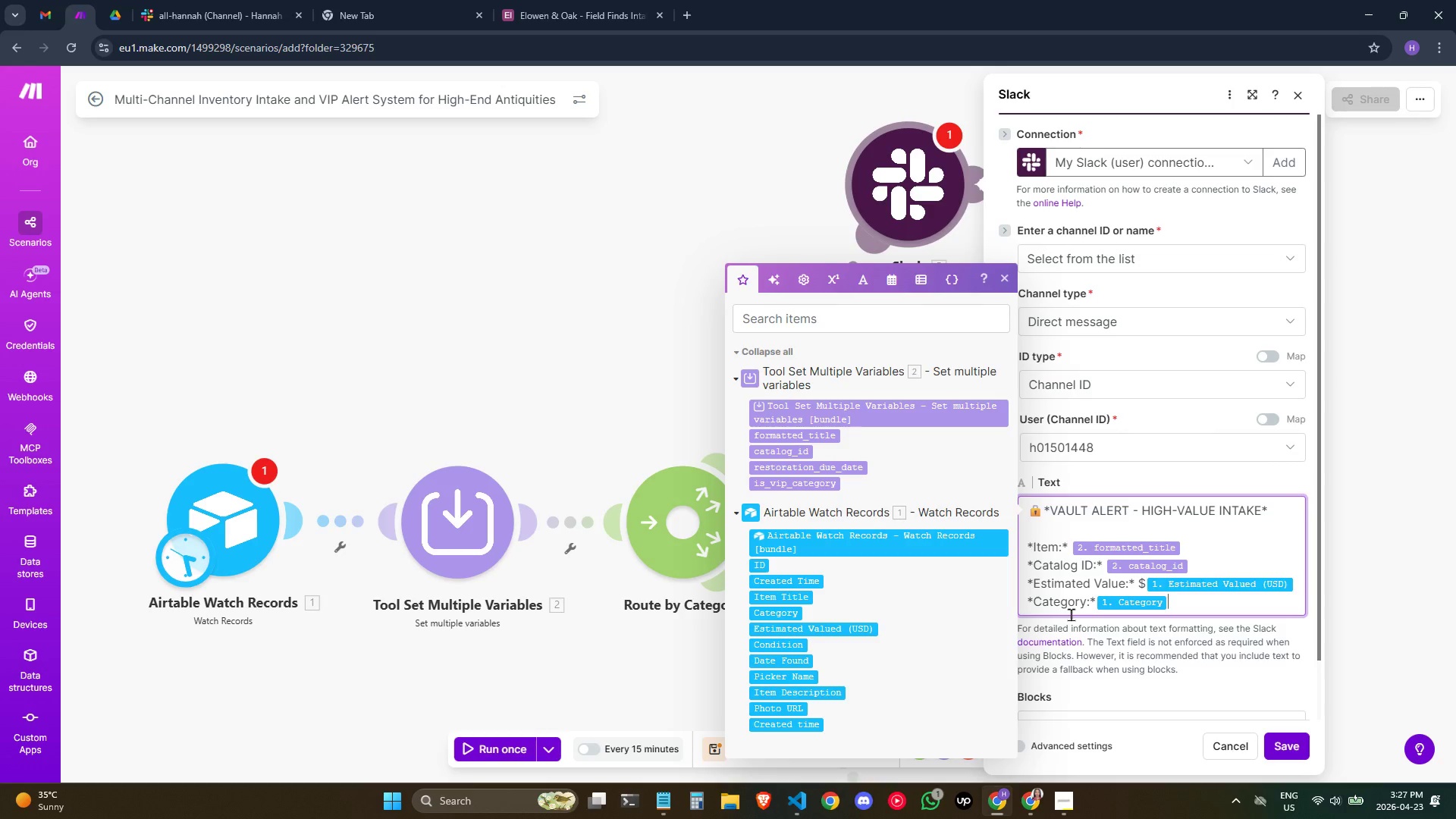 
key(ArrowDown)
 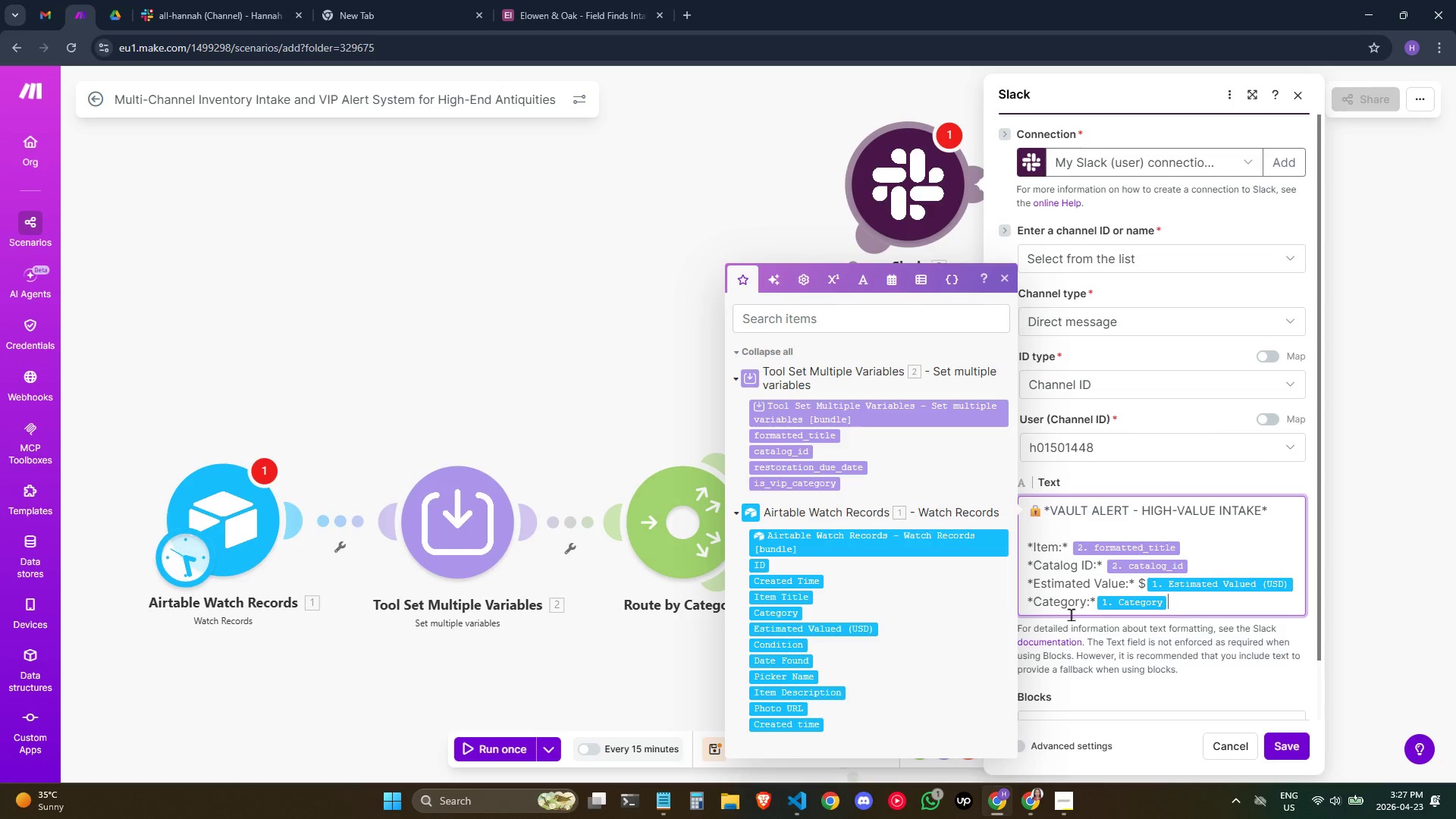 
key(ArrowLeft)
 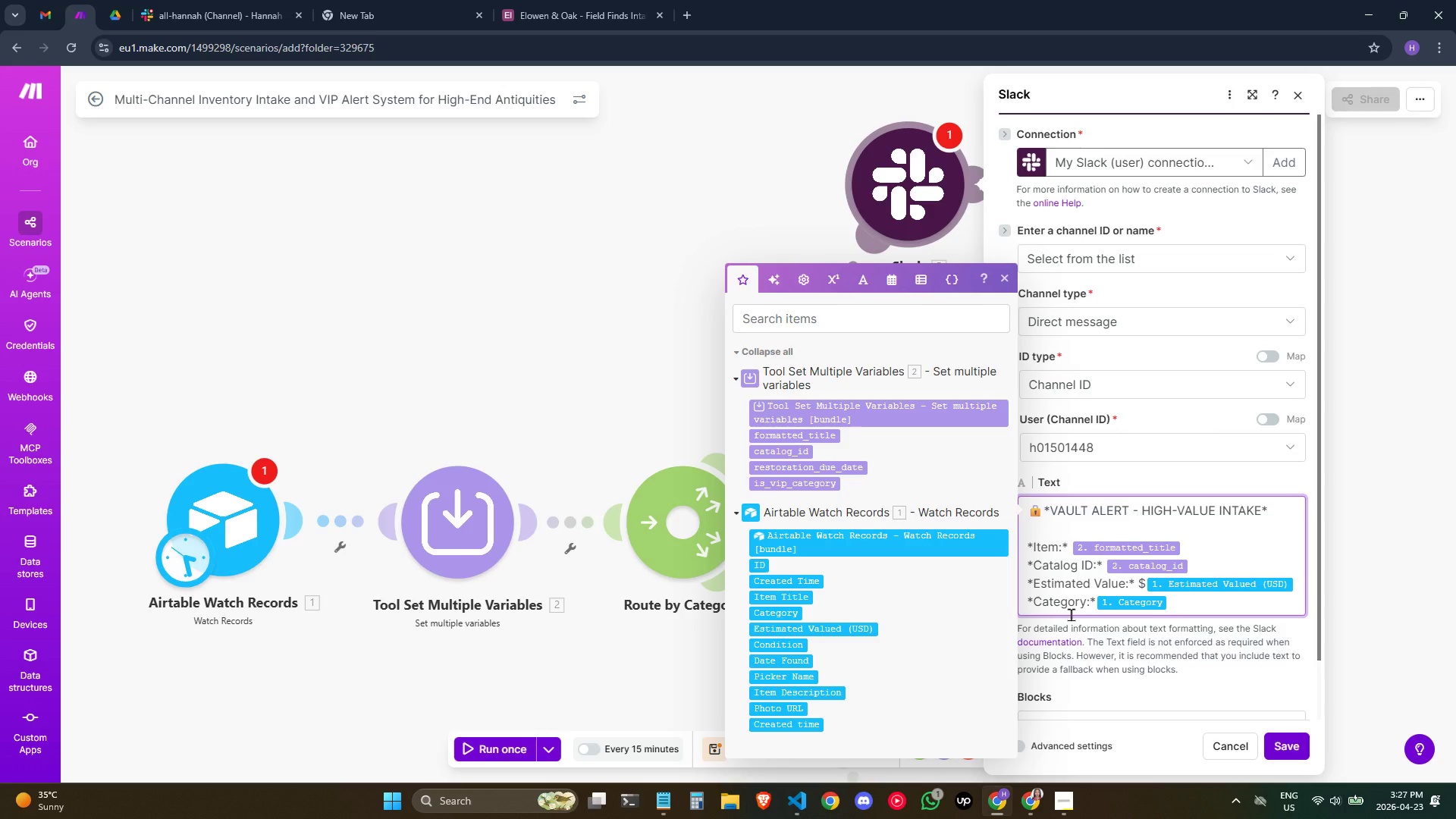 
key(Space)
 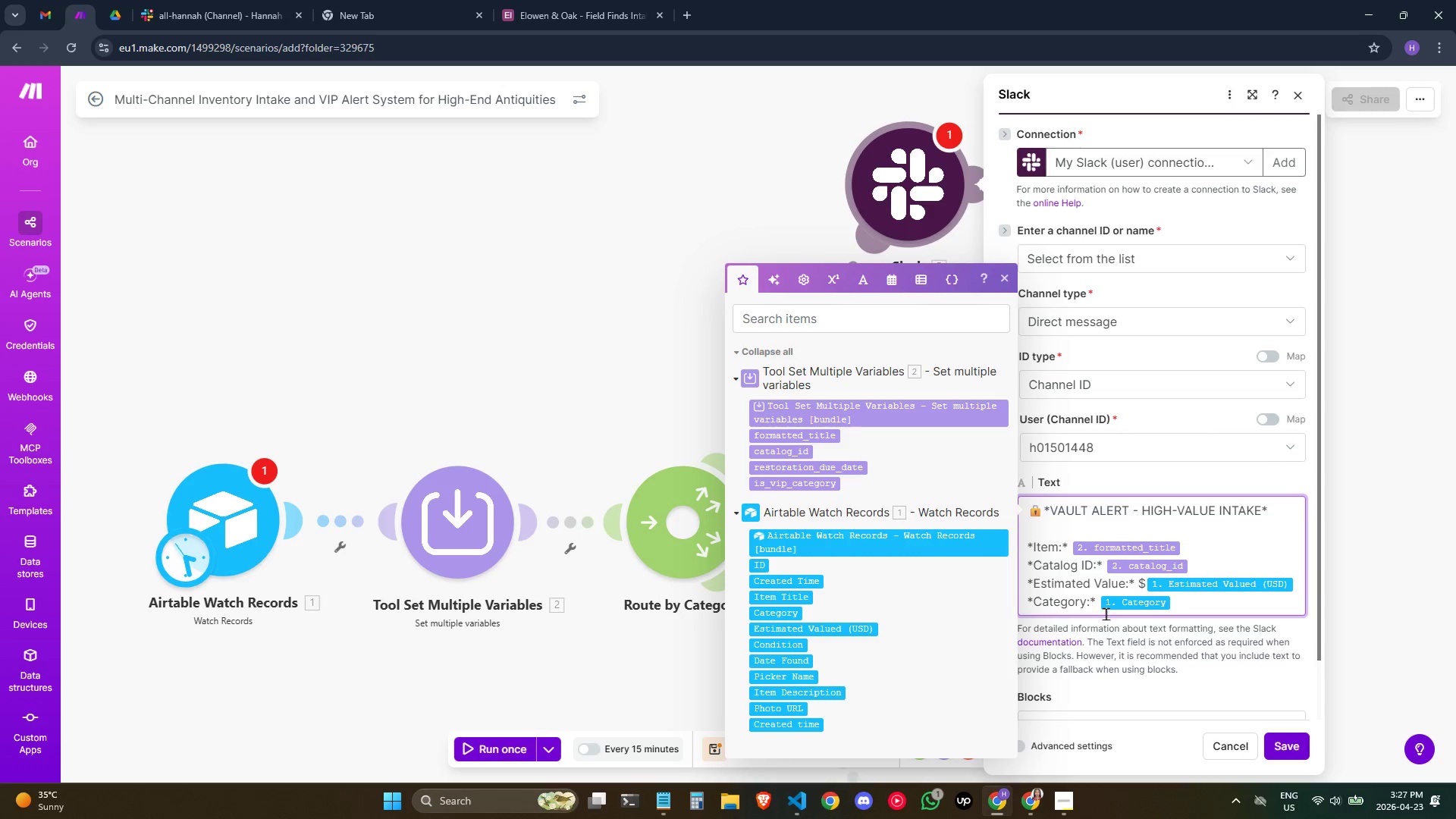 
left_click([1213, 601])
 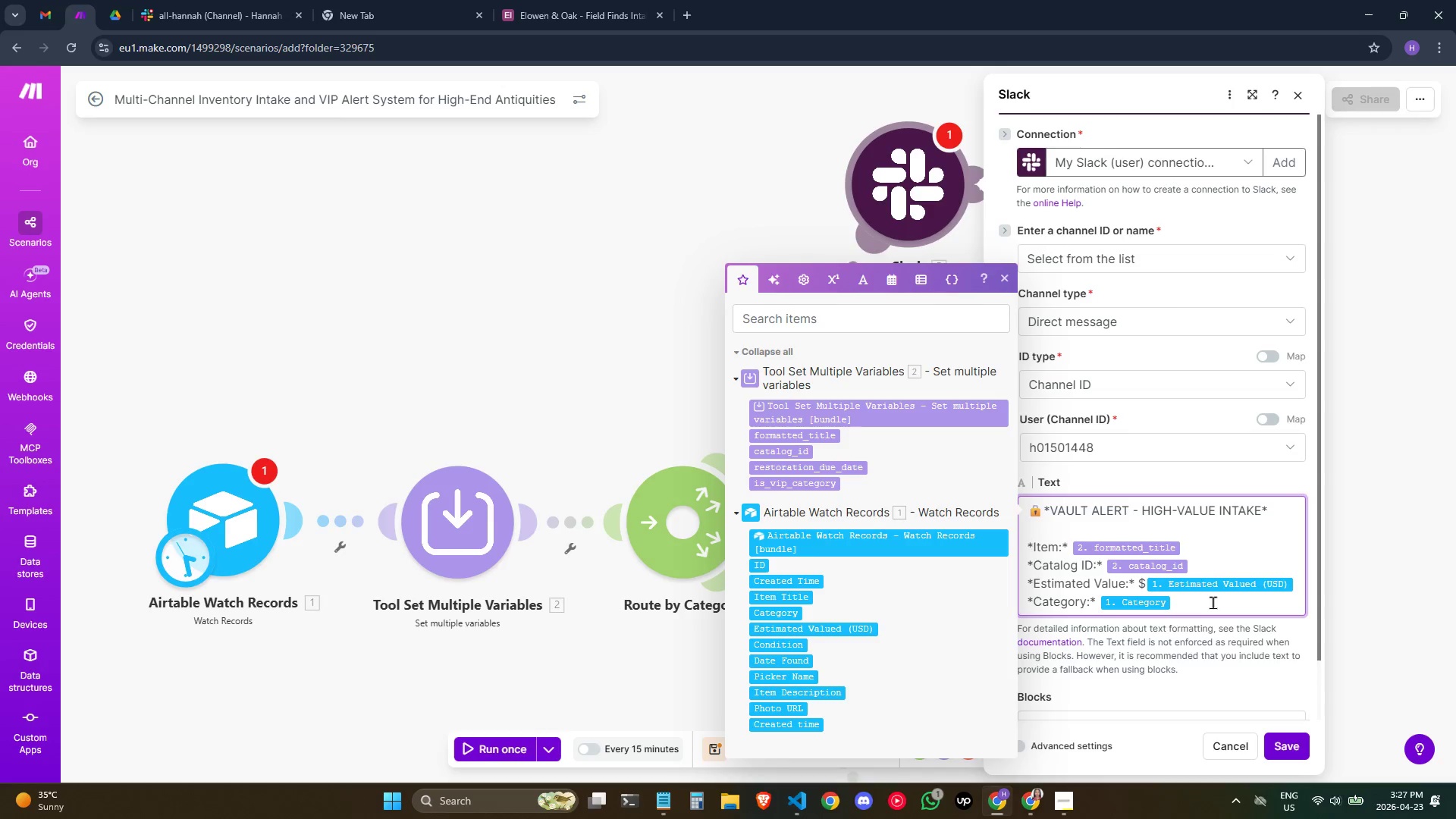 
key(Enter)
 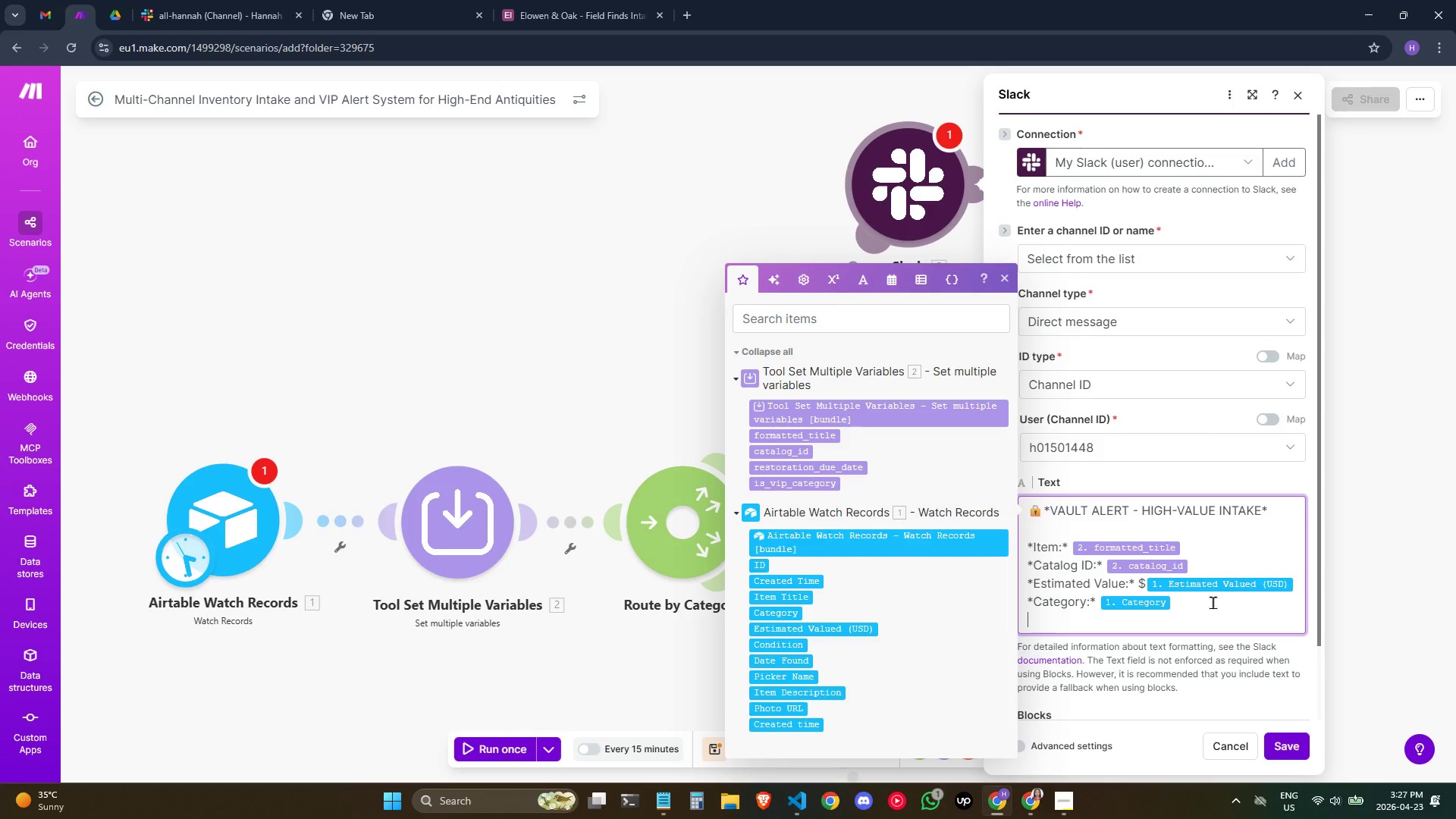 
type(Condition:*)
 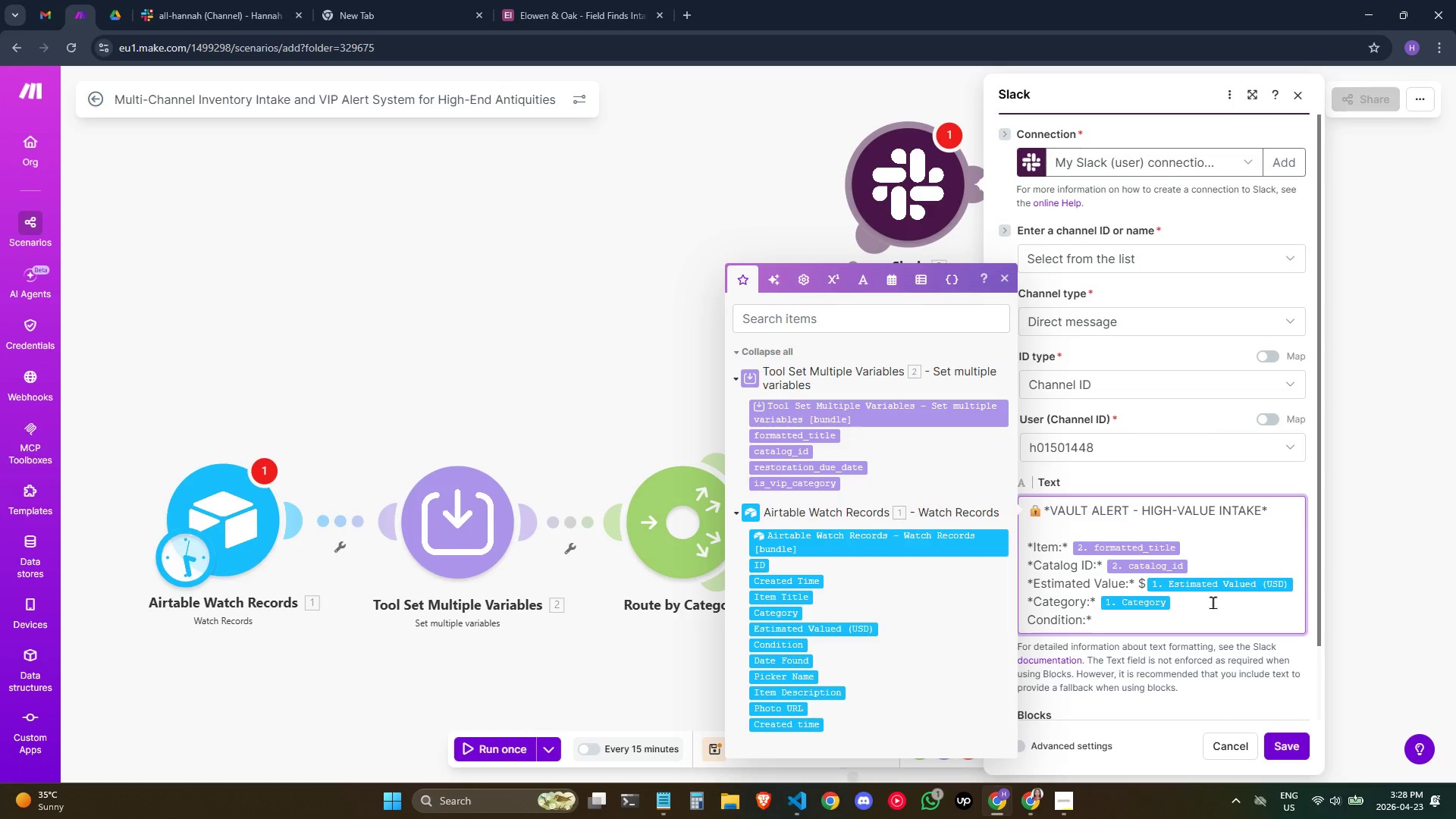 
key(ArrowLeft)
 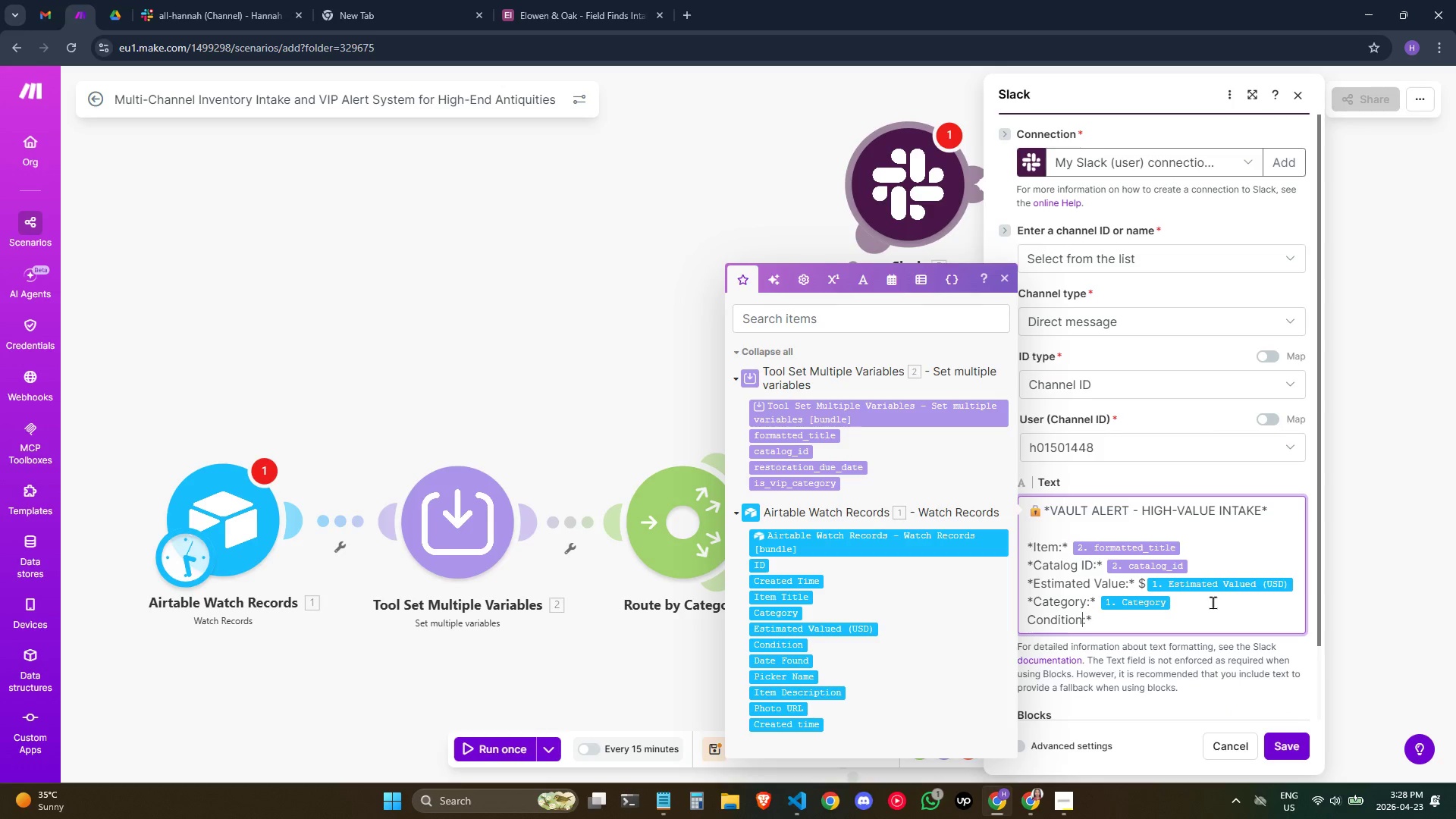 
key(ArrowLeft)
 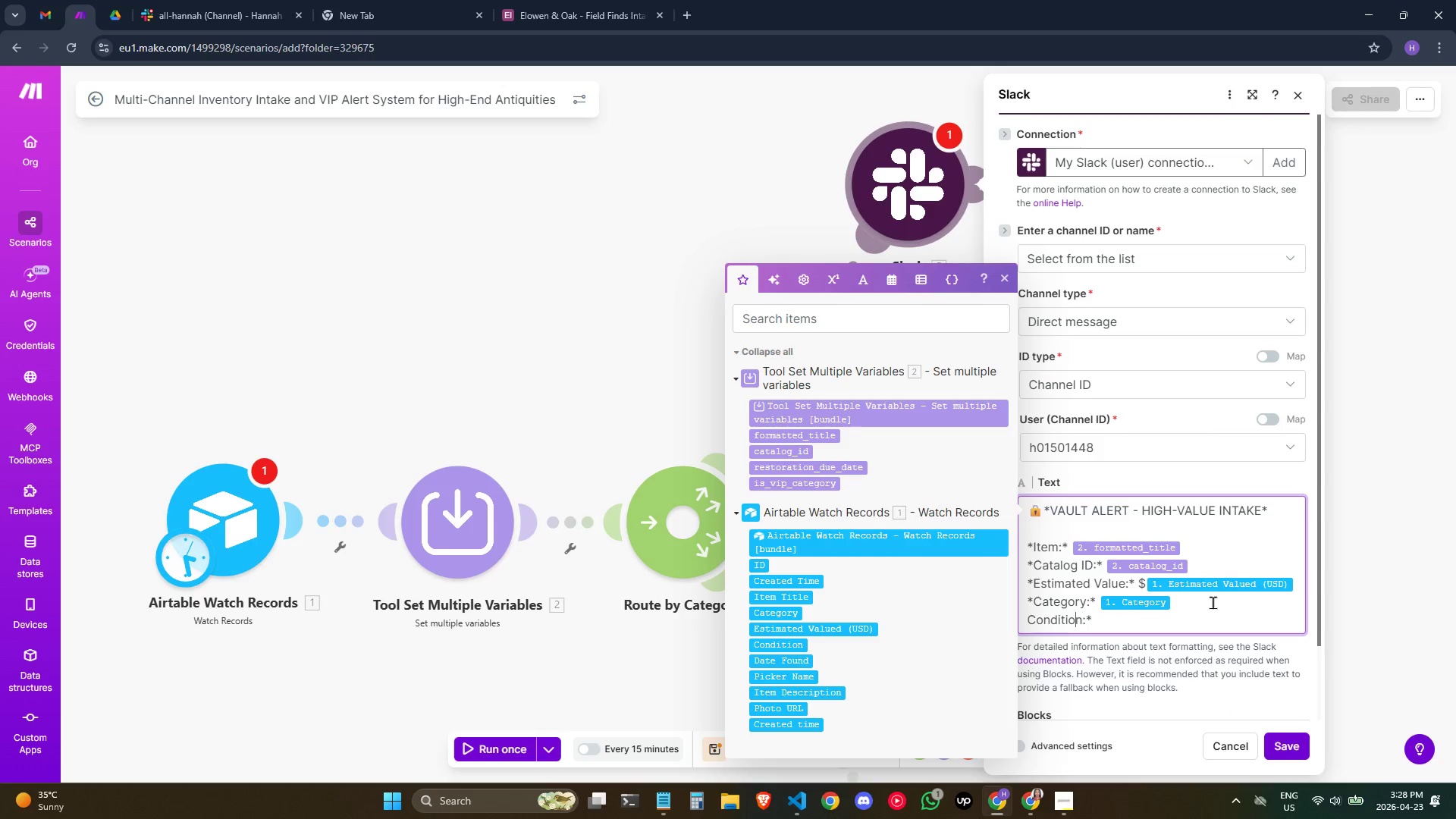 
key(ArrowLeft)
 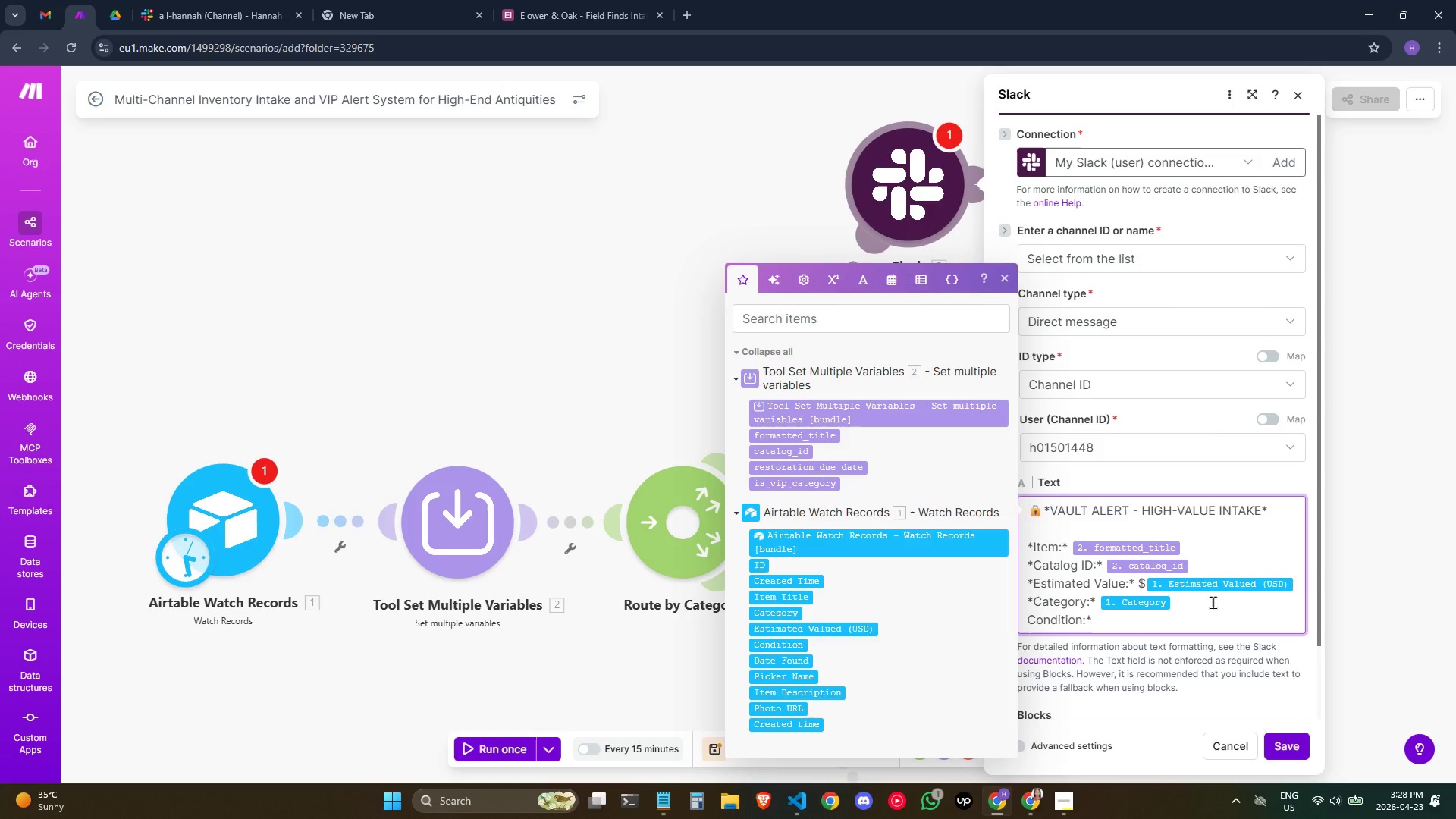 
key(ArrowLeft)
 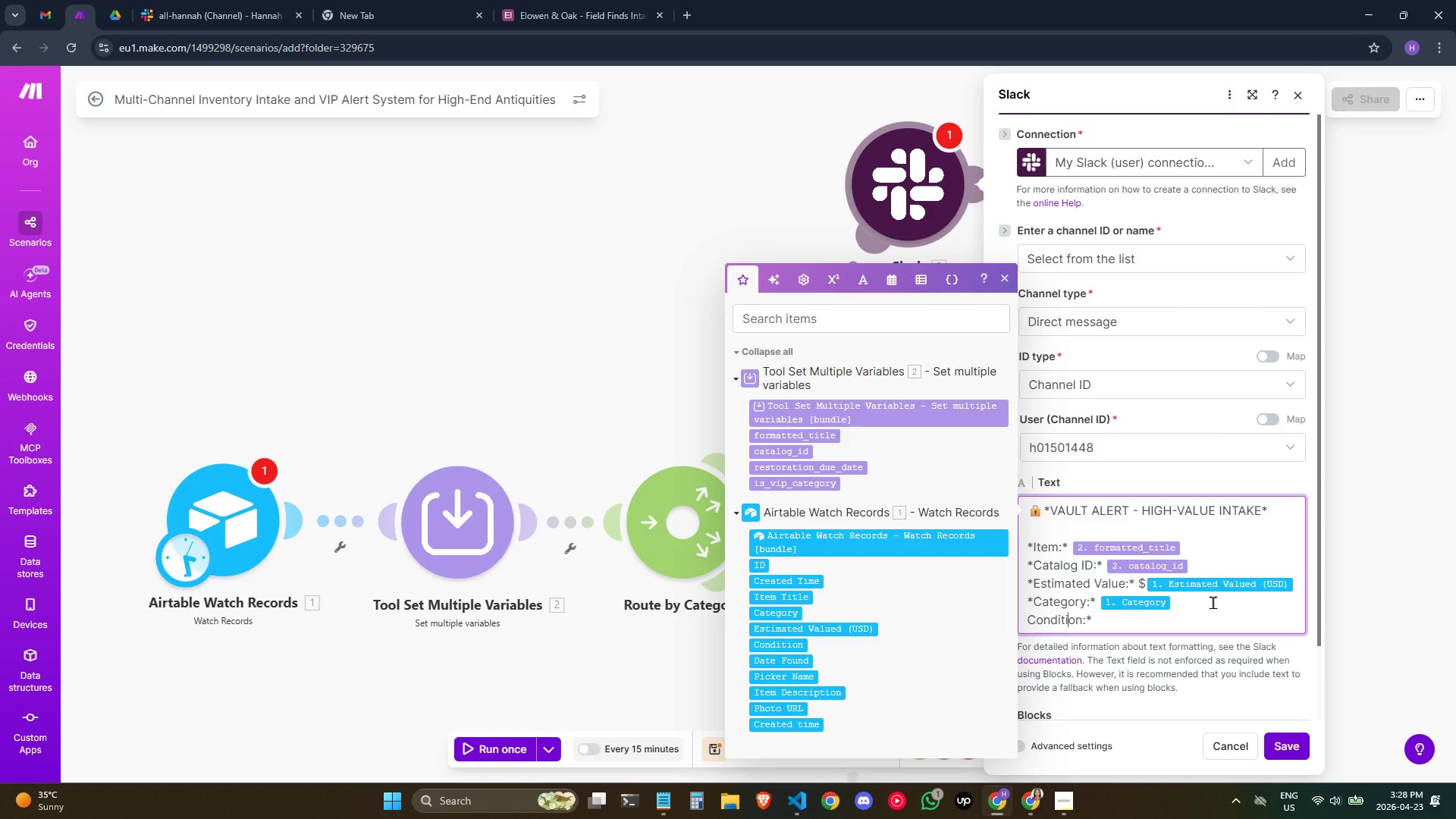 
key(ArrowLeft)
 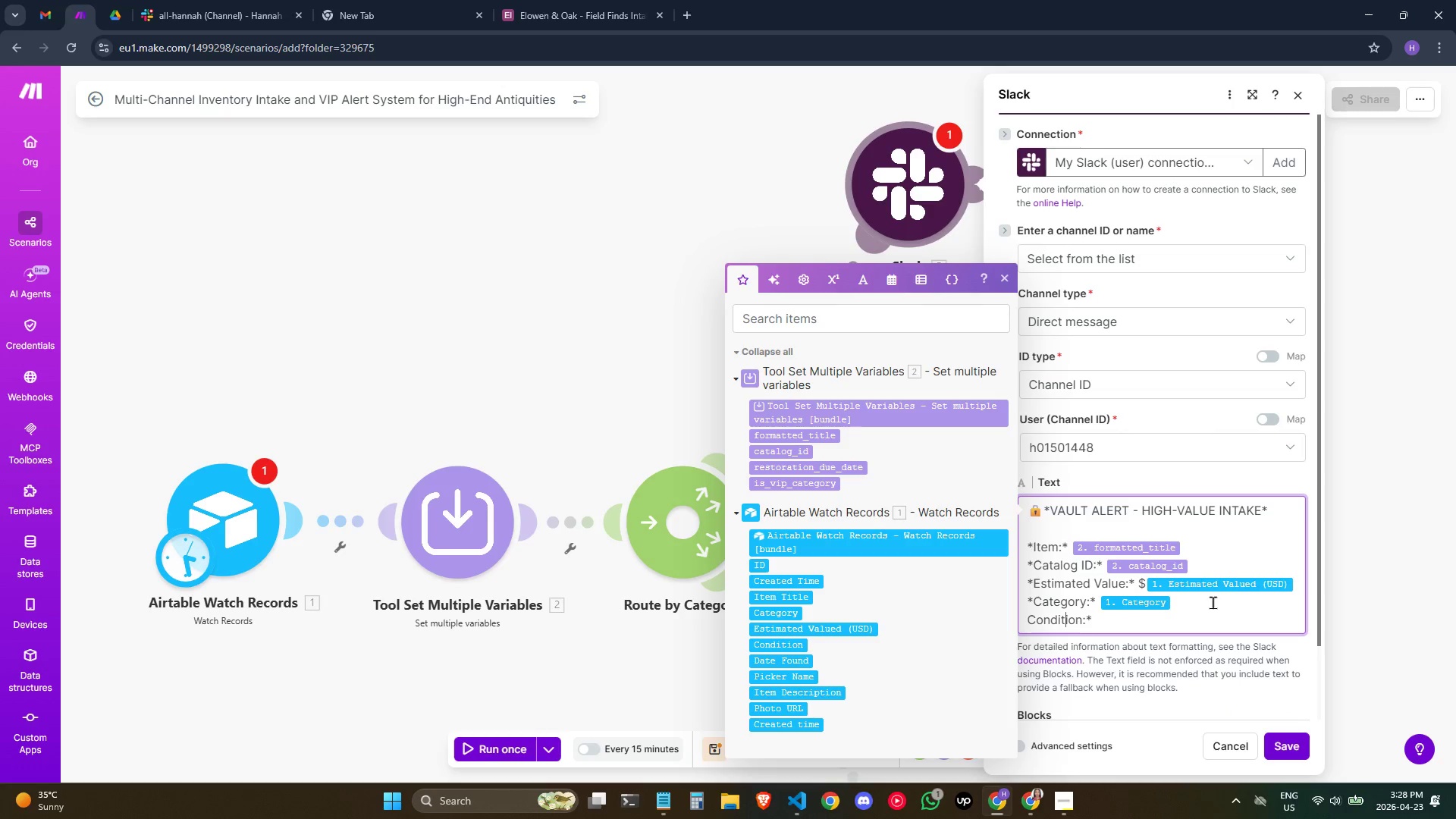 
key(ArrowLeft)
 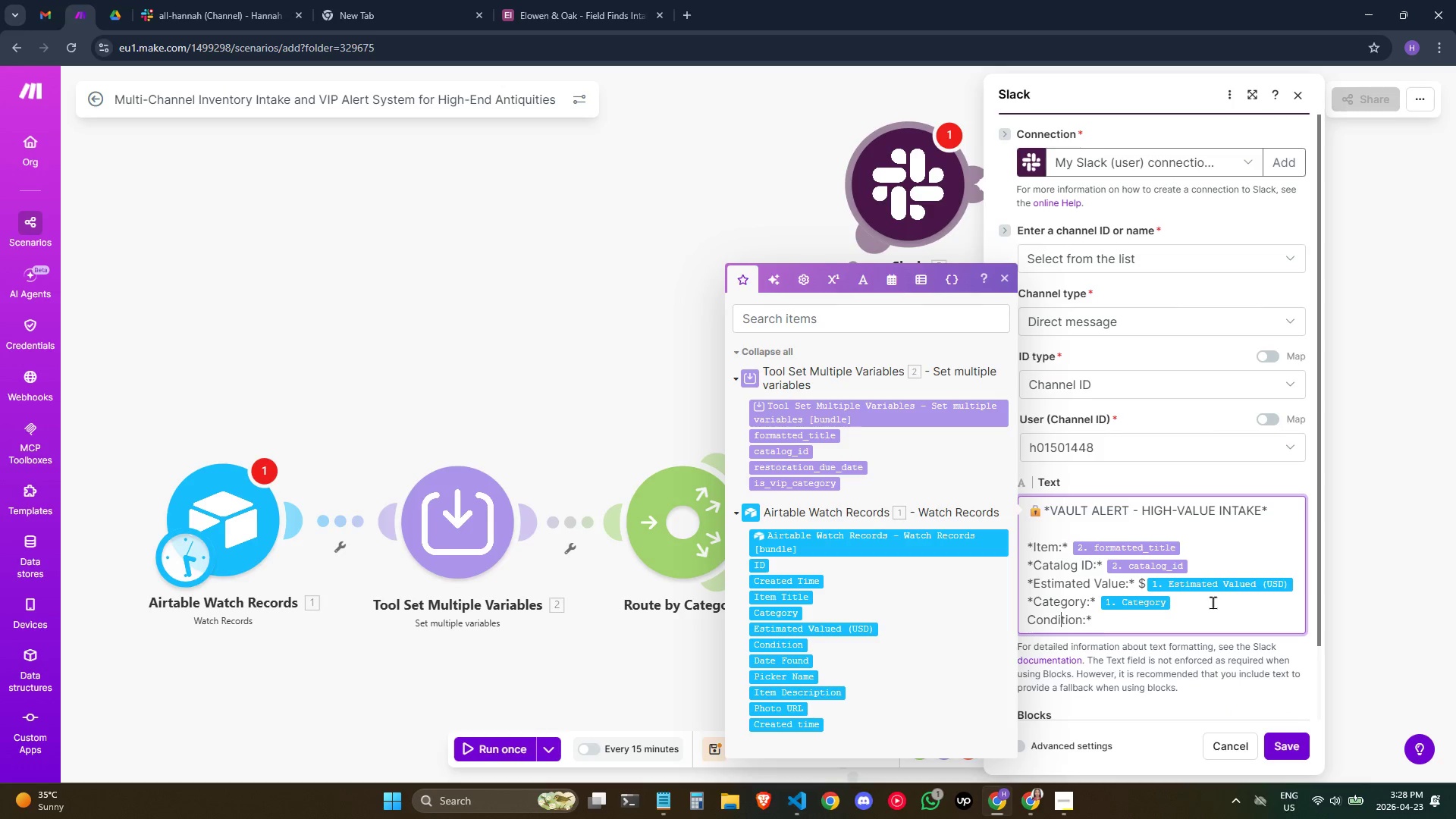 
key(ArrowLeft)
 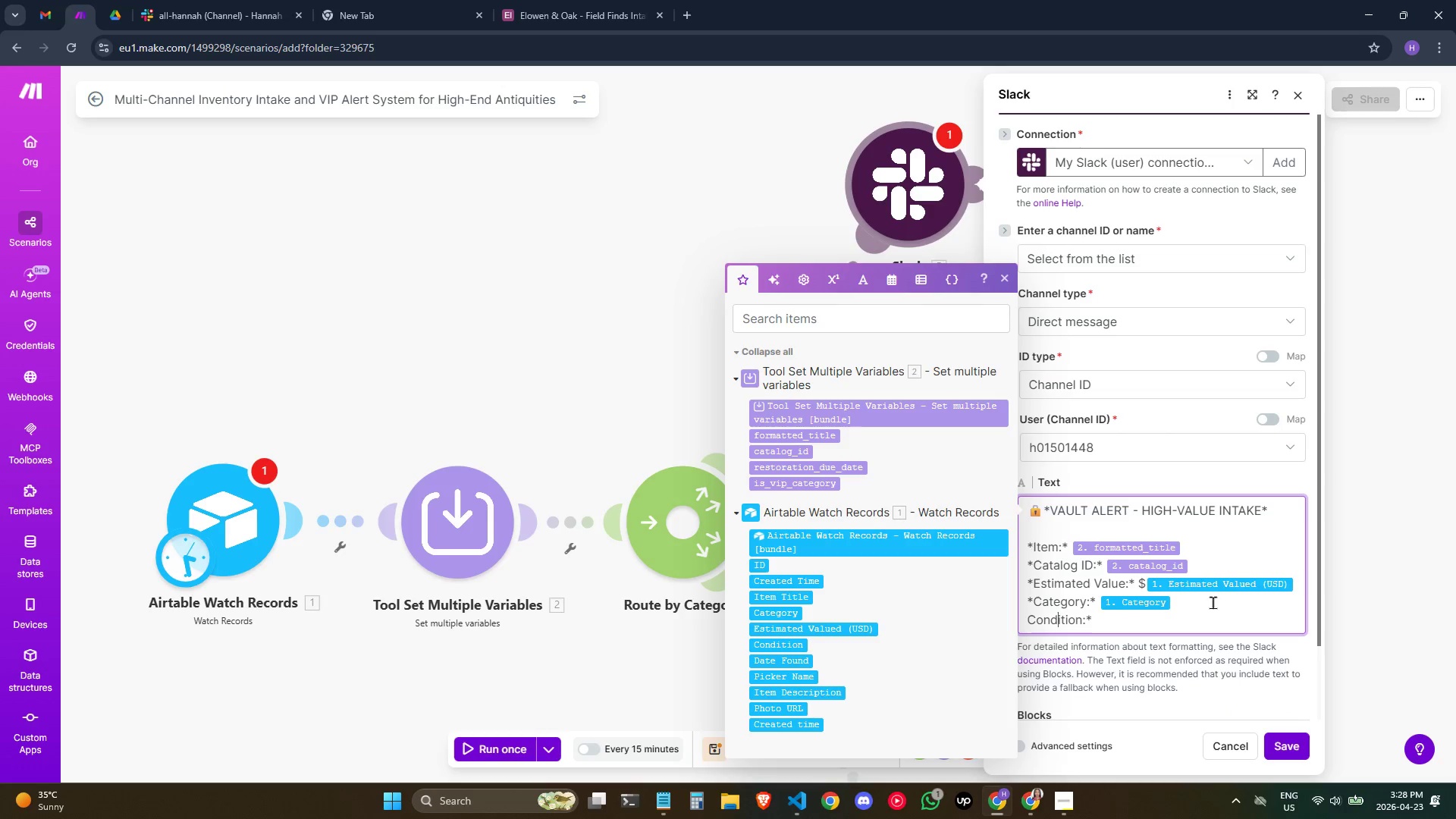 
key(ArrowLeft)
 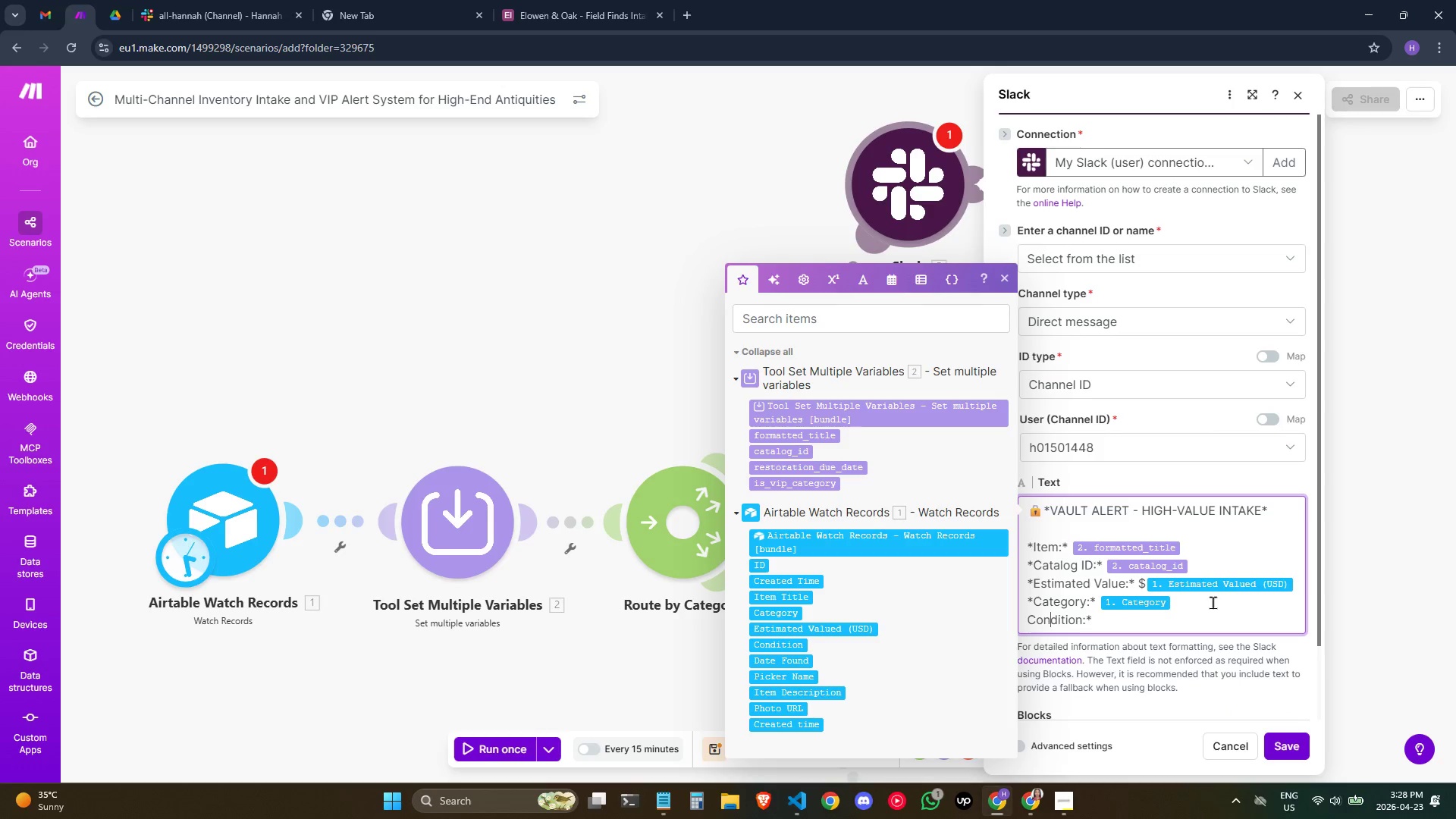 
key(ArrowLeft)
 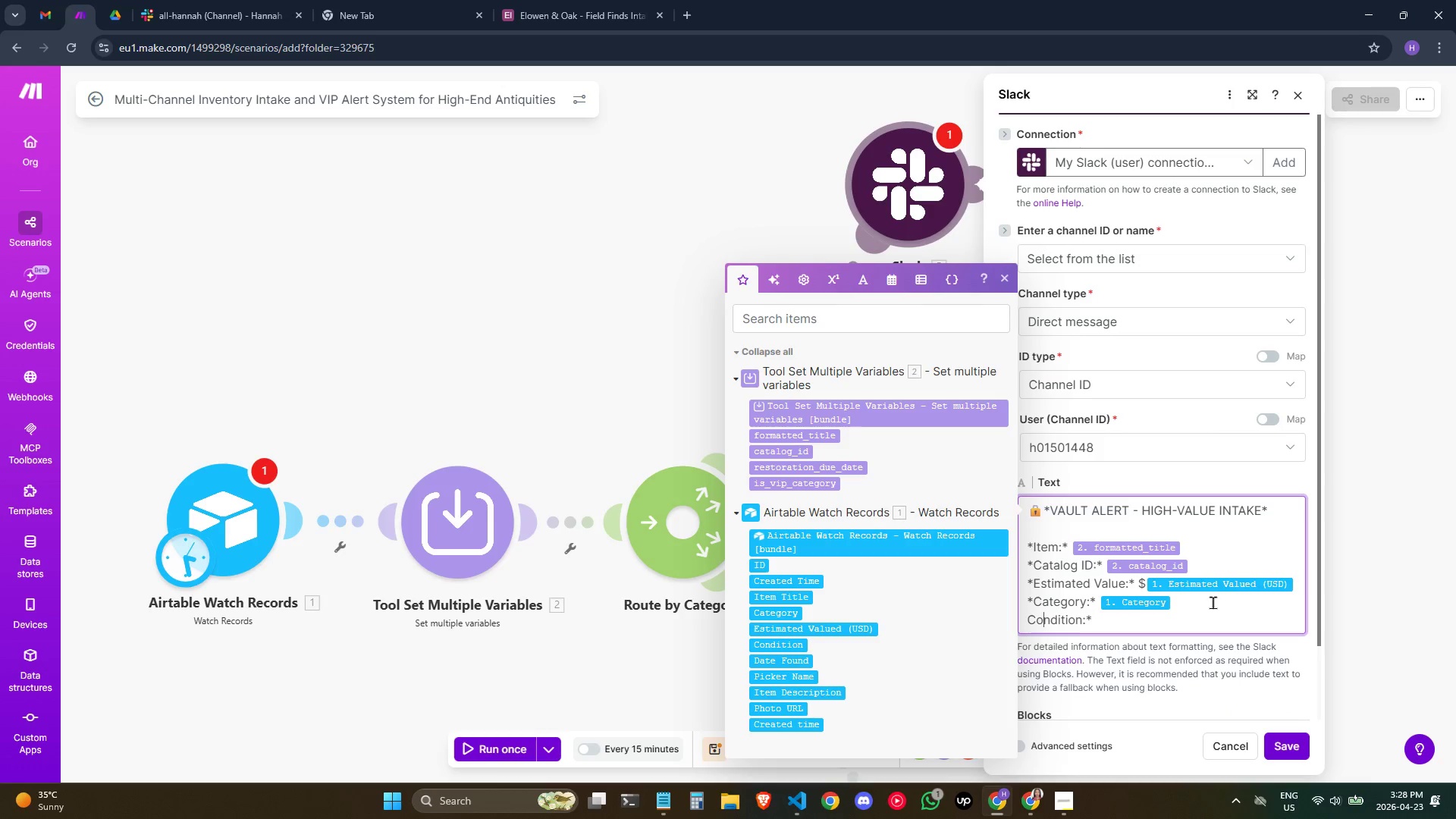 
key(ArrowLeft)
 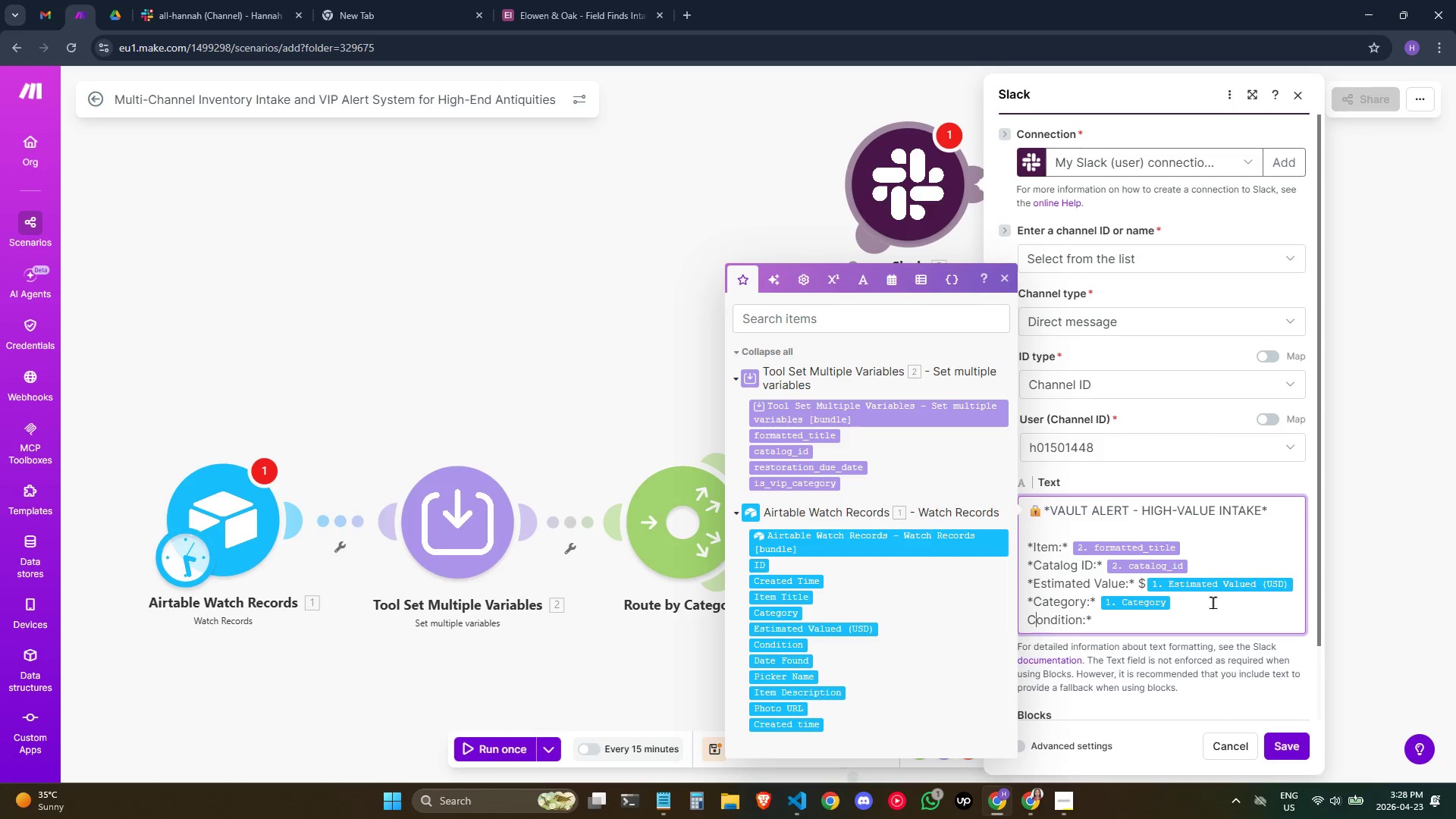 
key(ArrowLeft)
 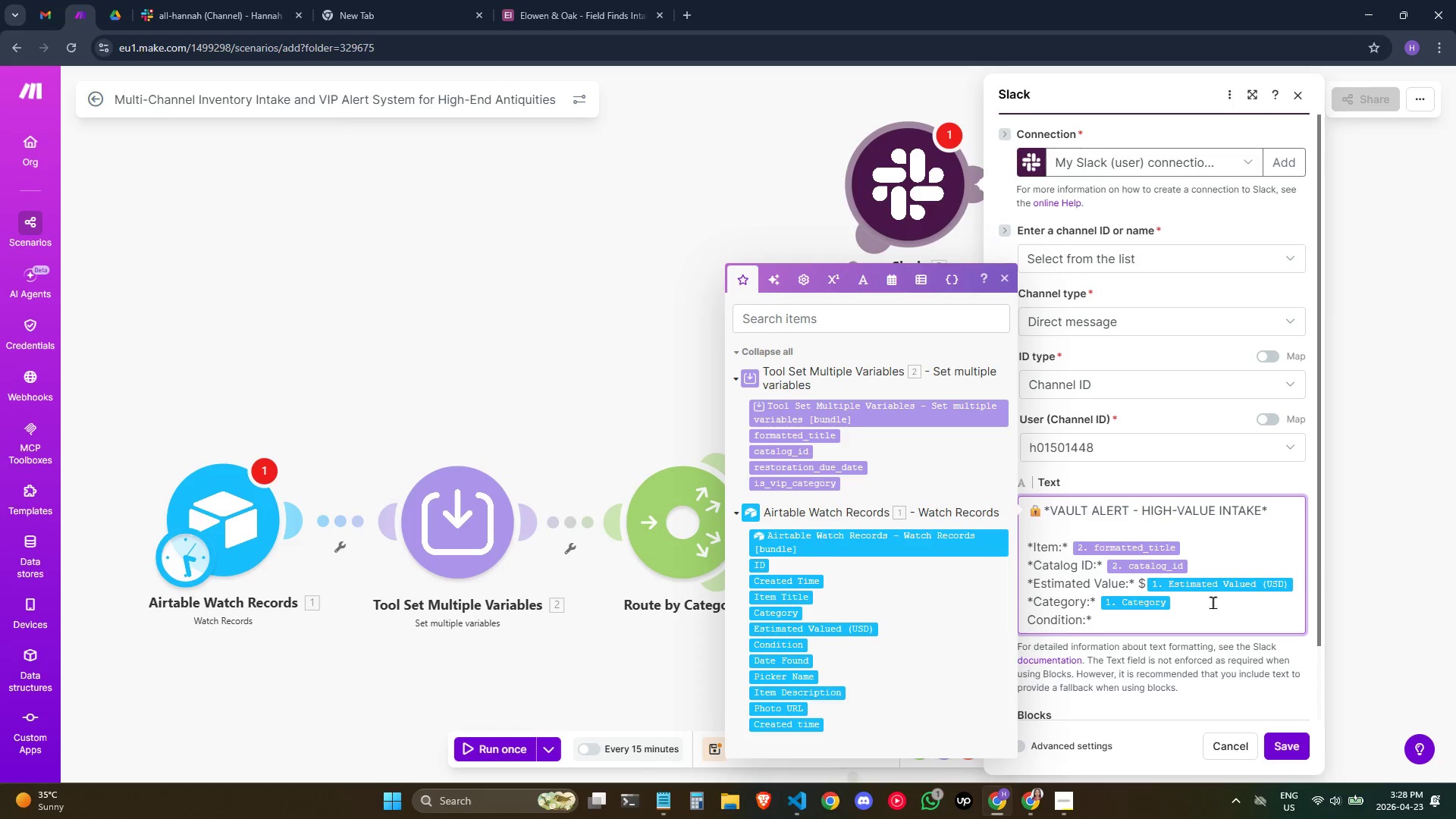 
key(Shift+8)
 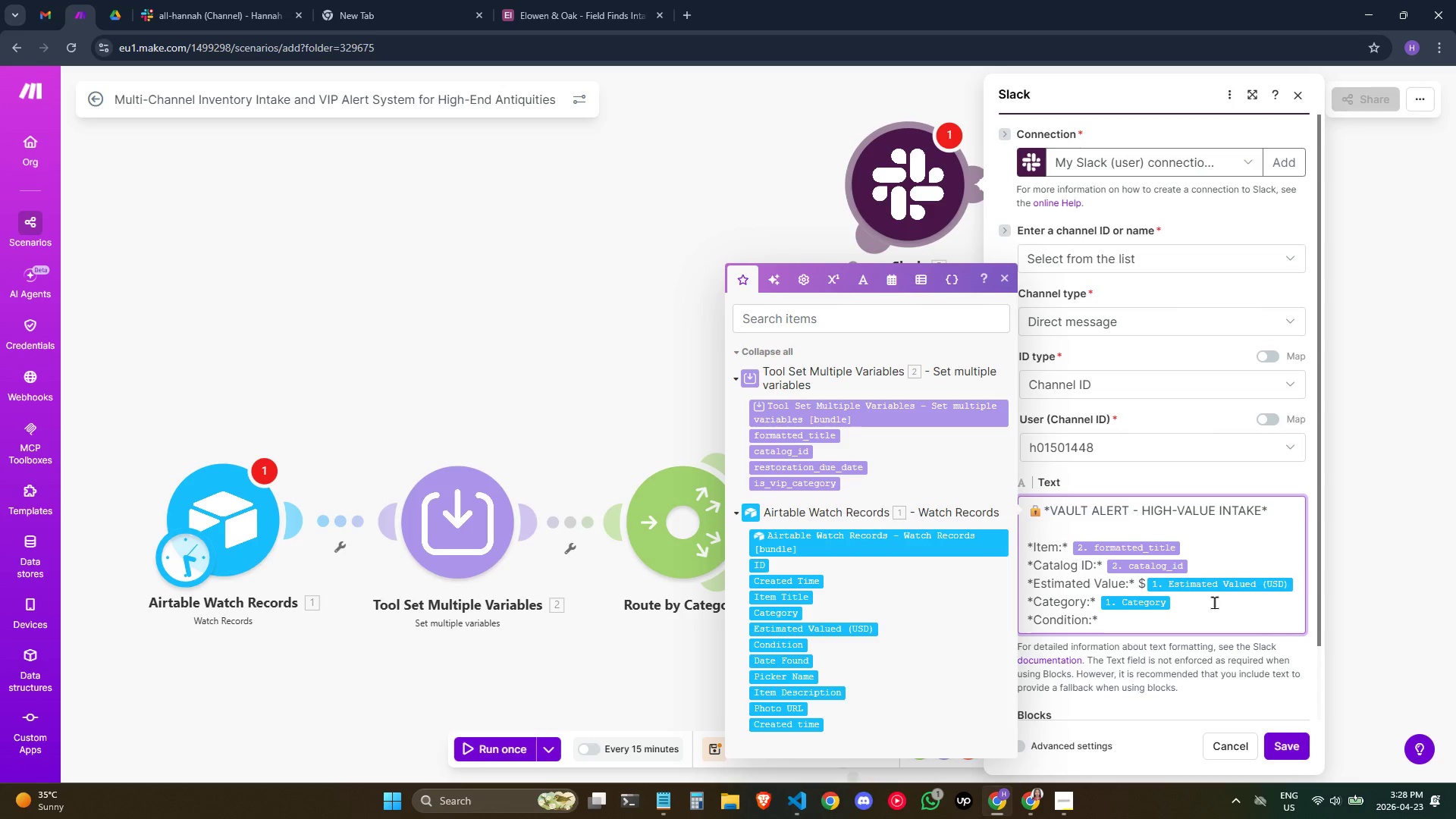 
hold_key(key=ArrowRight, duration=0.75)
 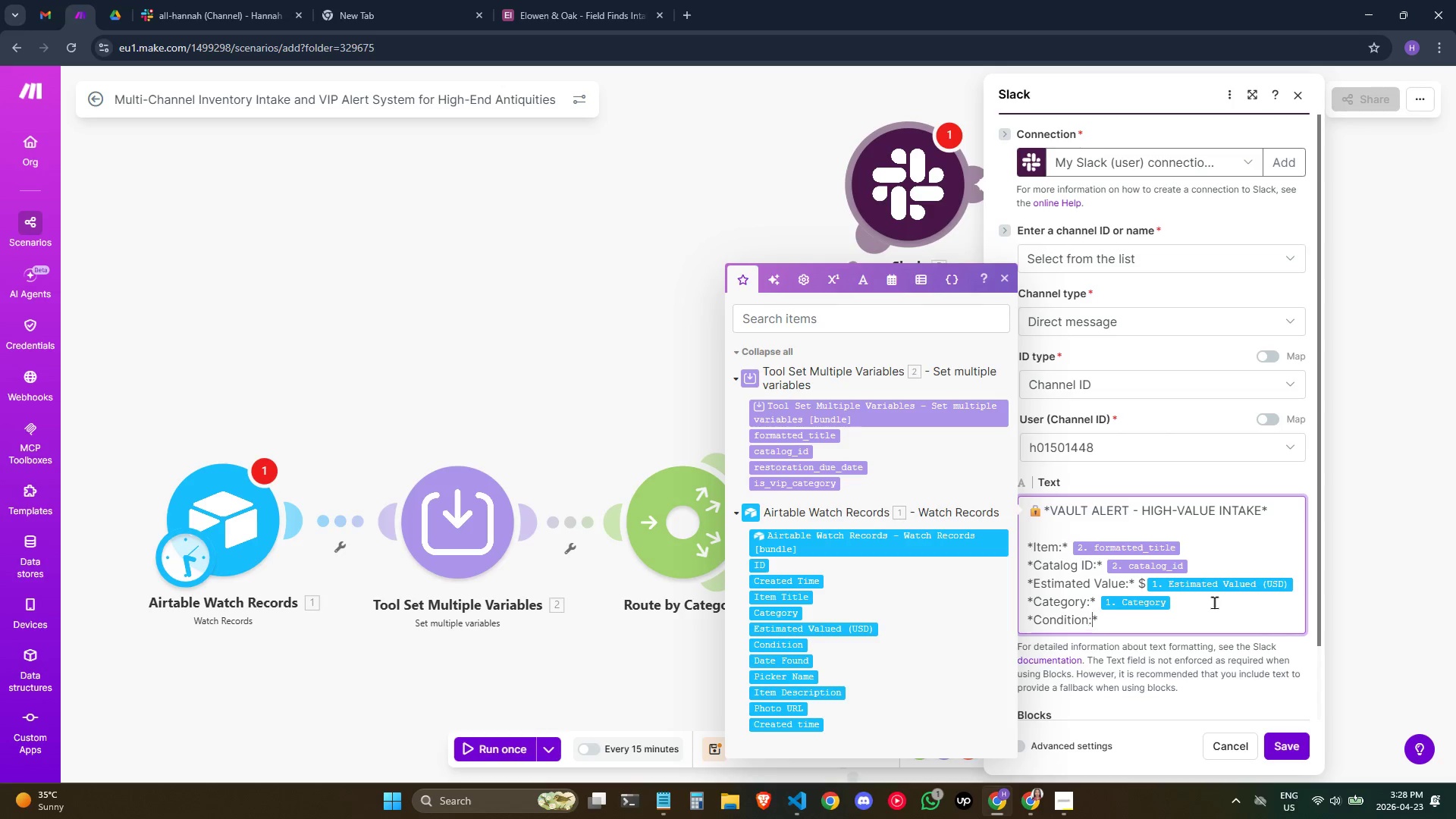 
key(ArrowRight)
 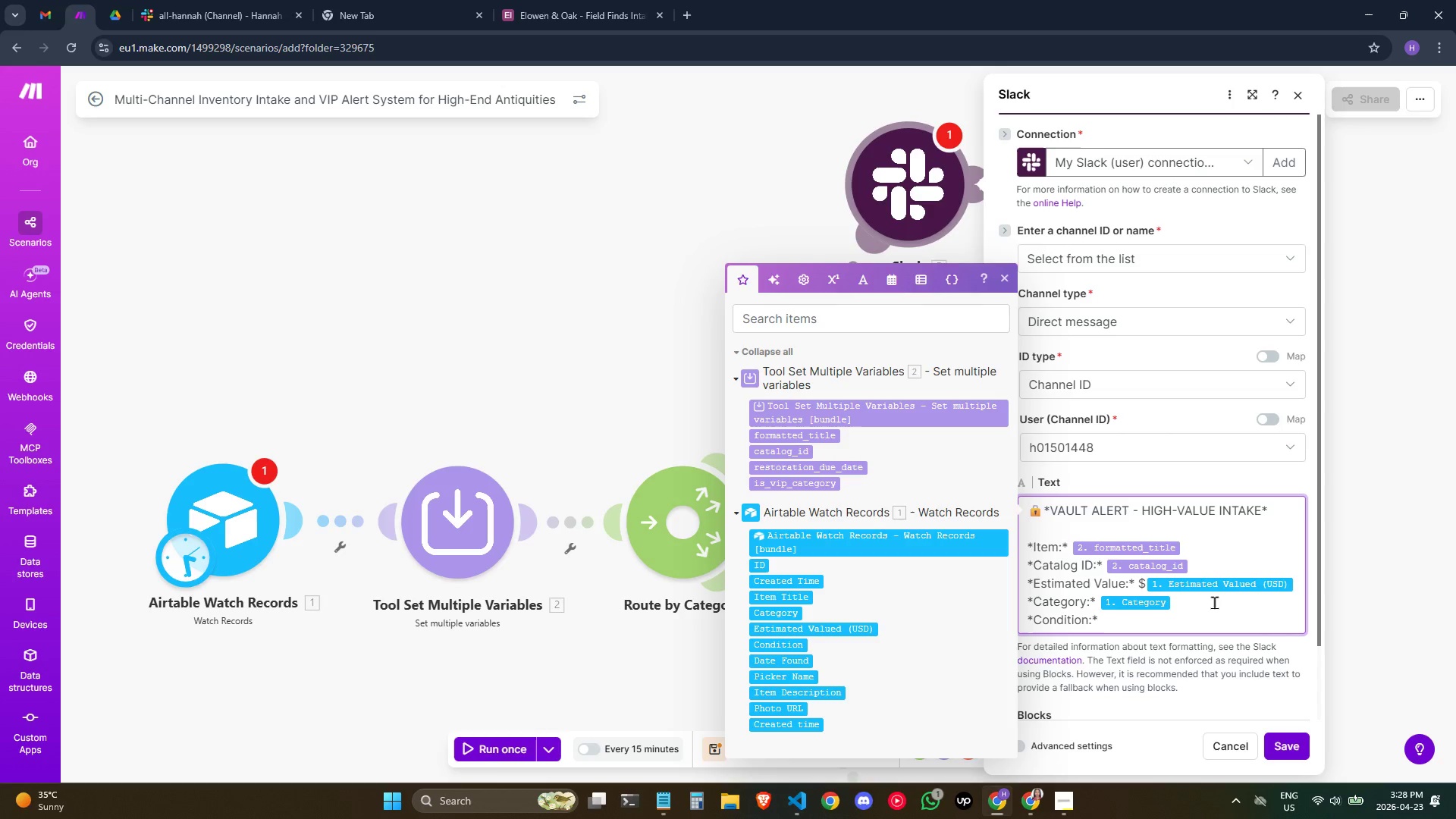 
key(ArrowRight)
 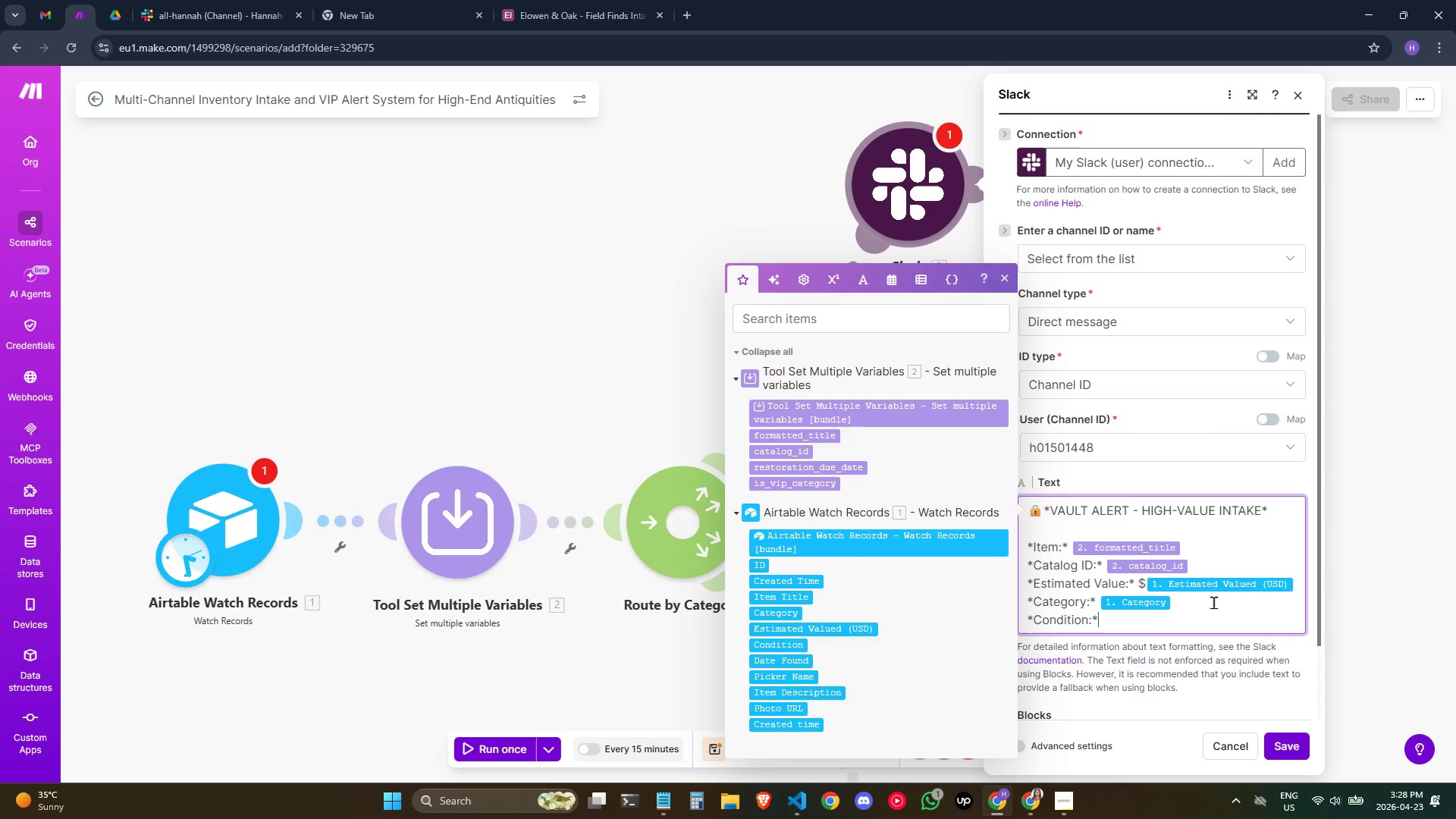 
key(Space)
 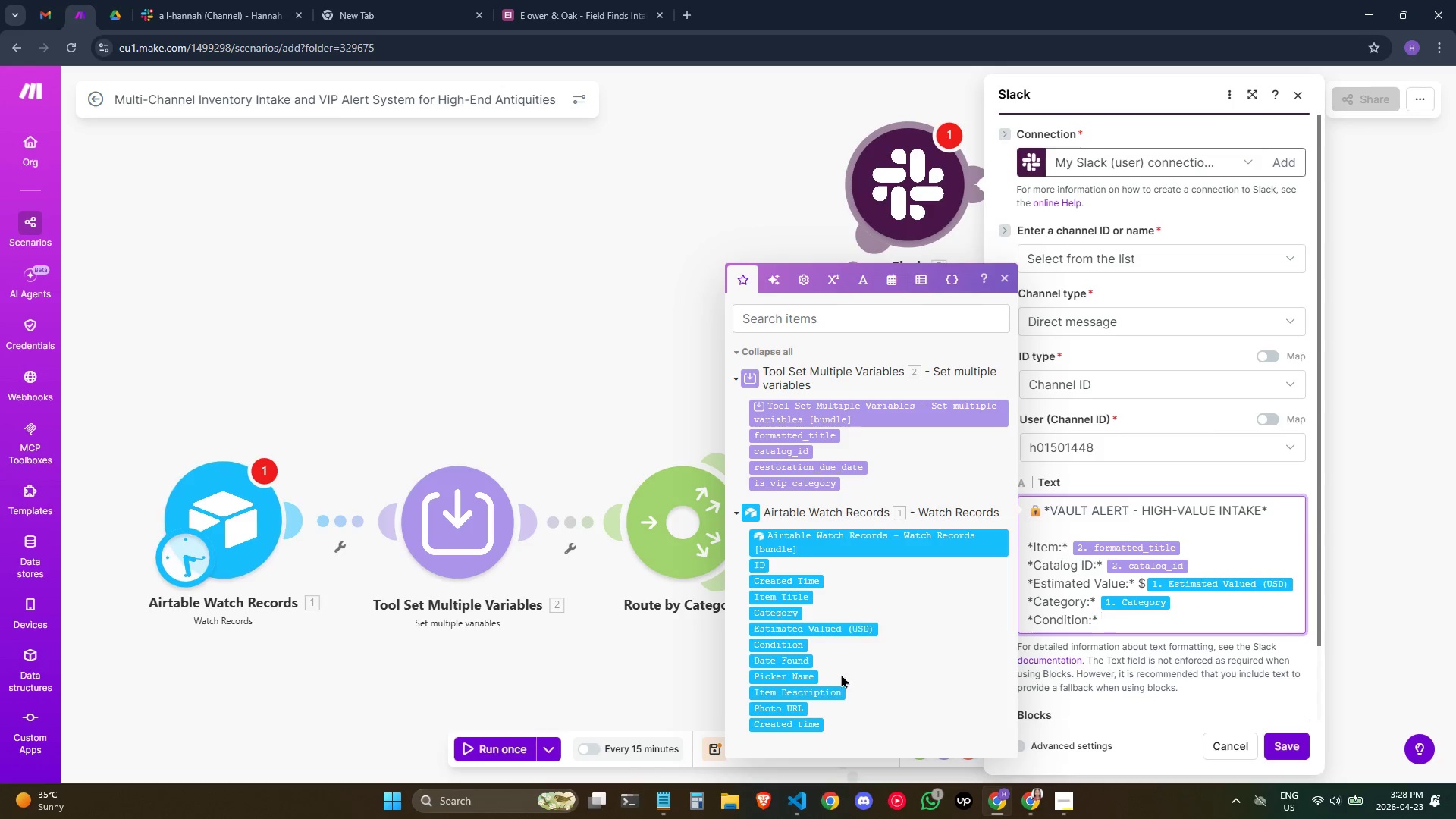 
wait(6.44)
 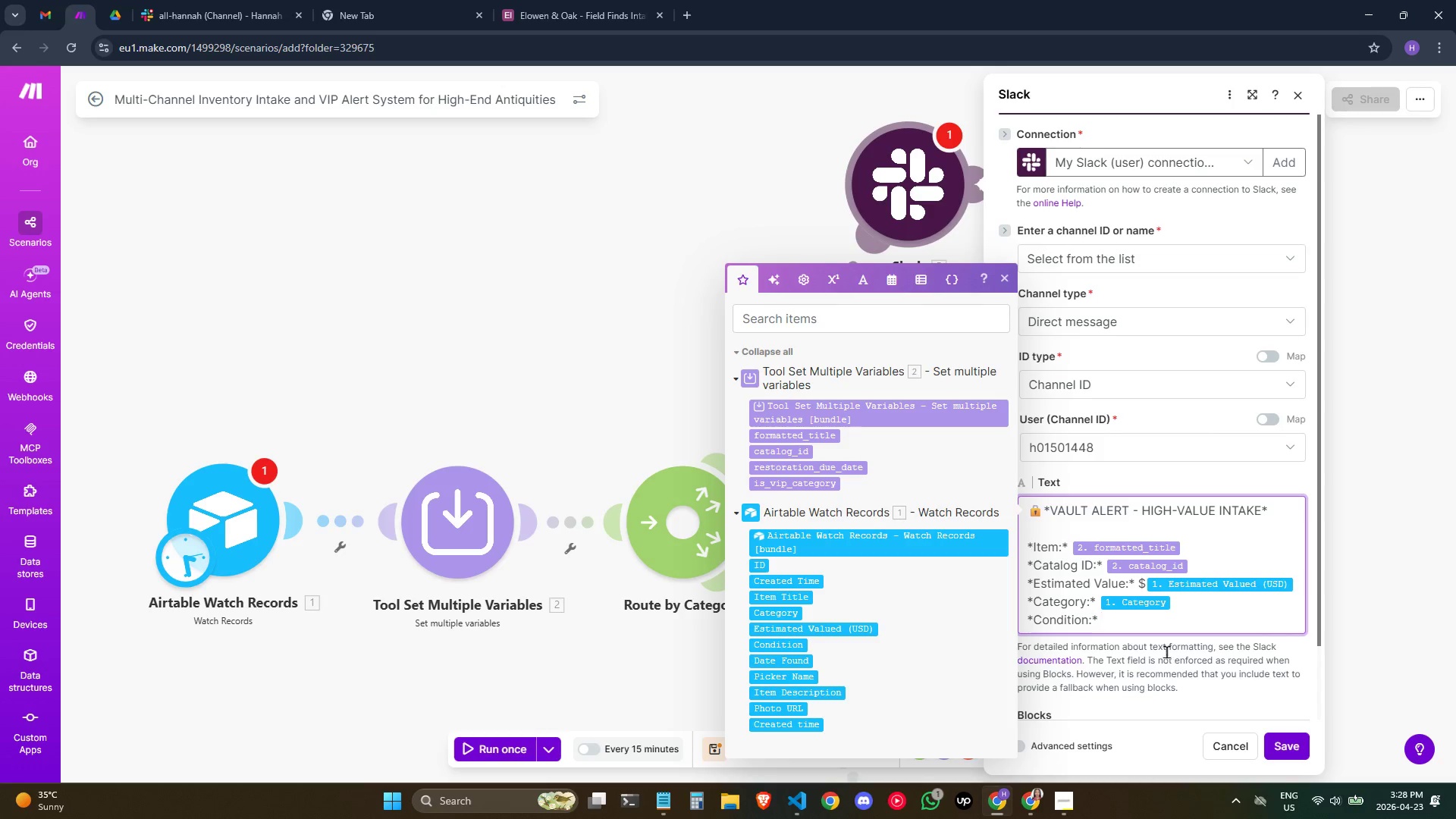 
left_click([788, 641])
 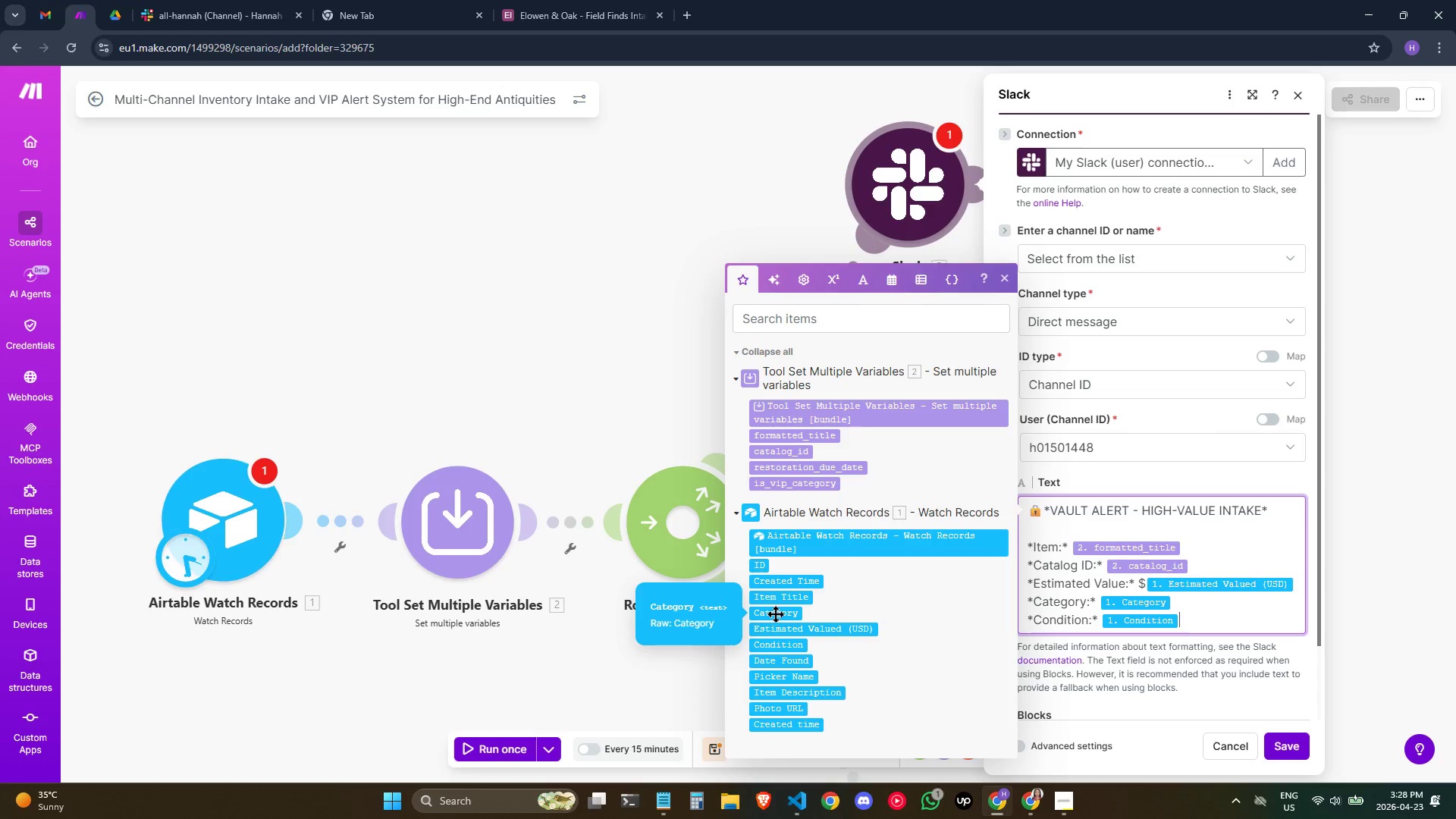 
key(Enter)
 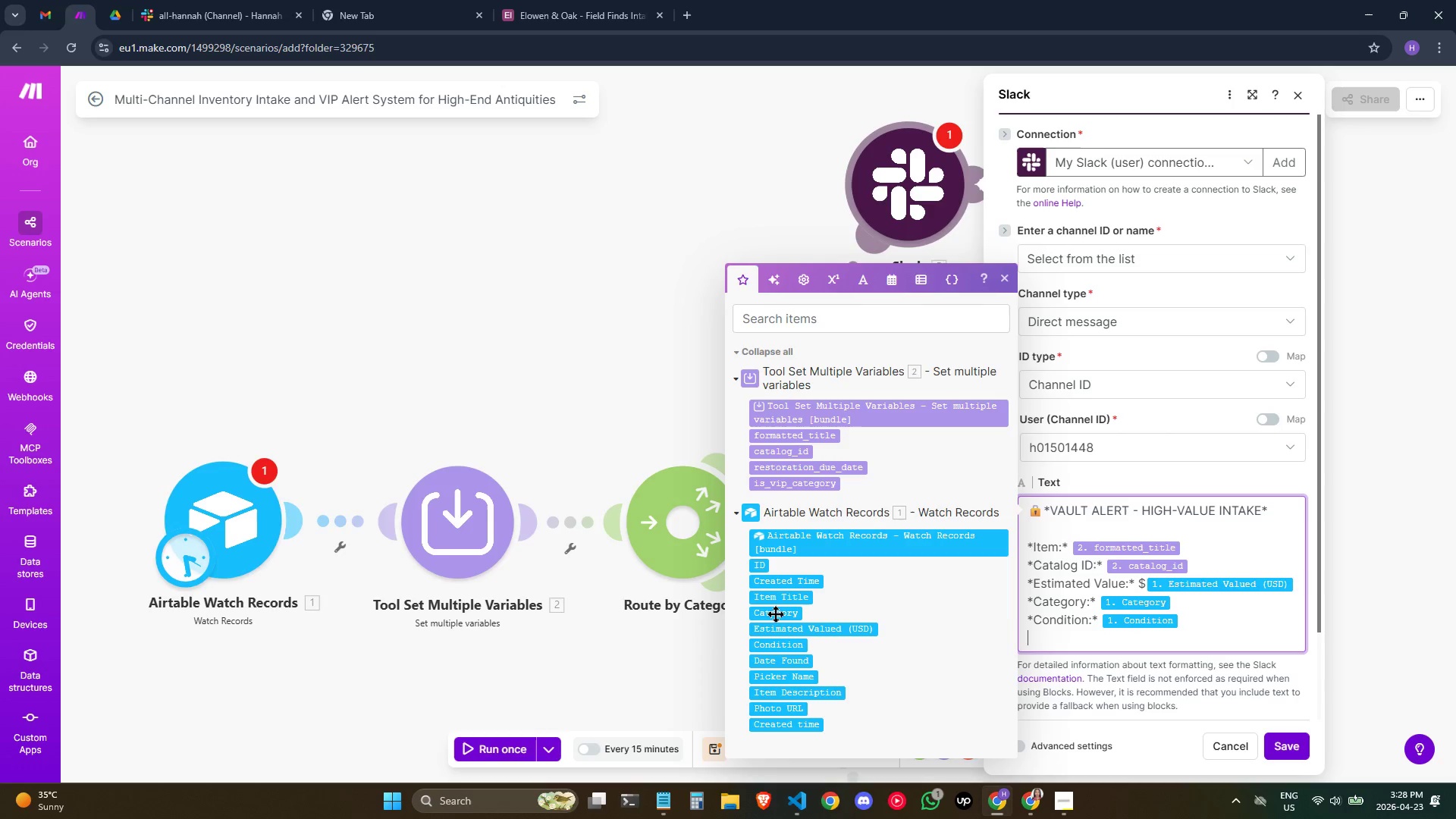 
type(*Pickr:* )
 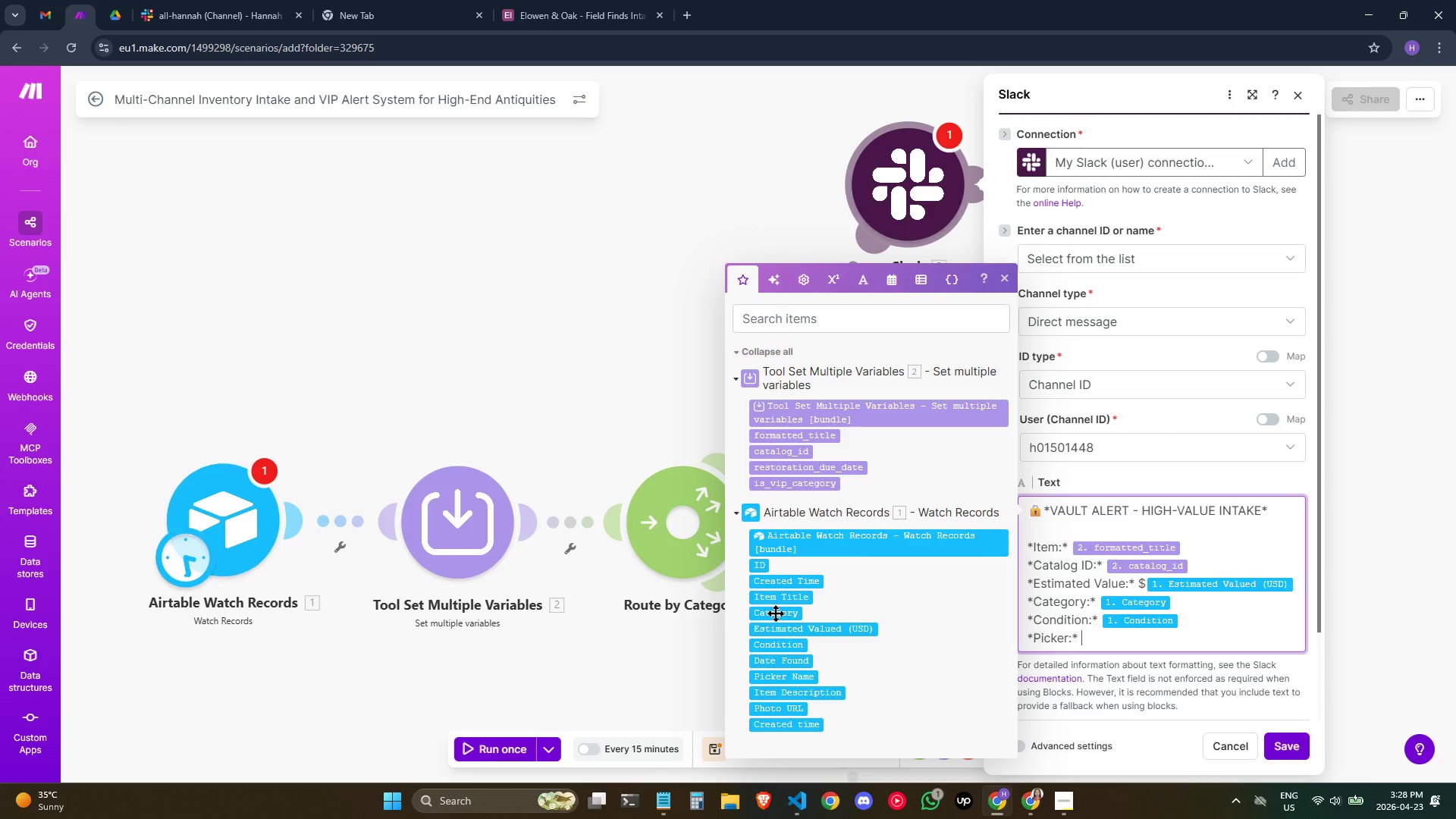 
hold_key(key=E, duration=0.36)
 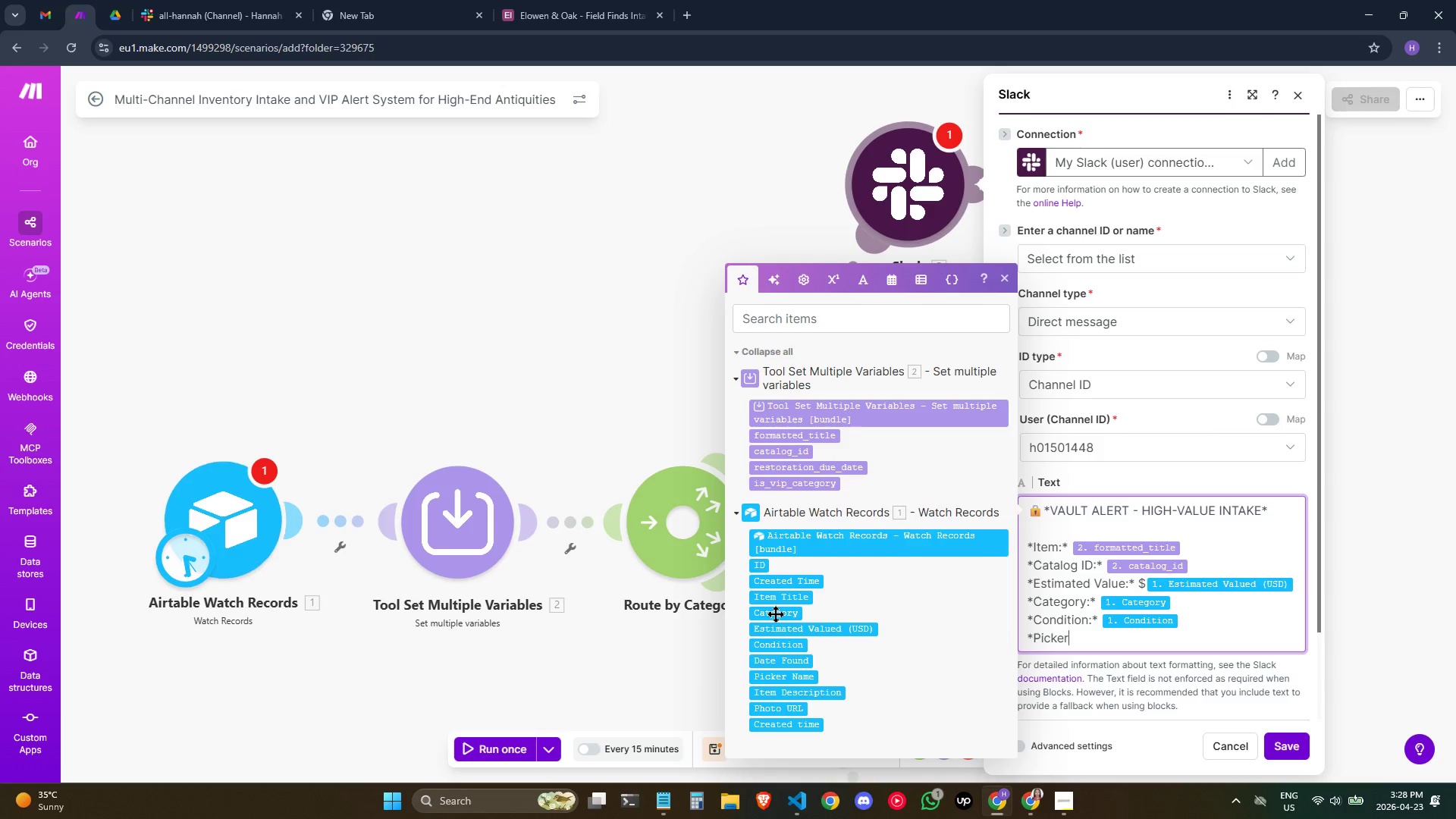 
left_click([778, 682])
 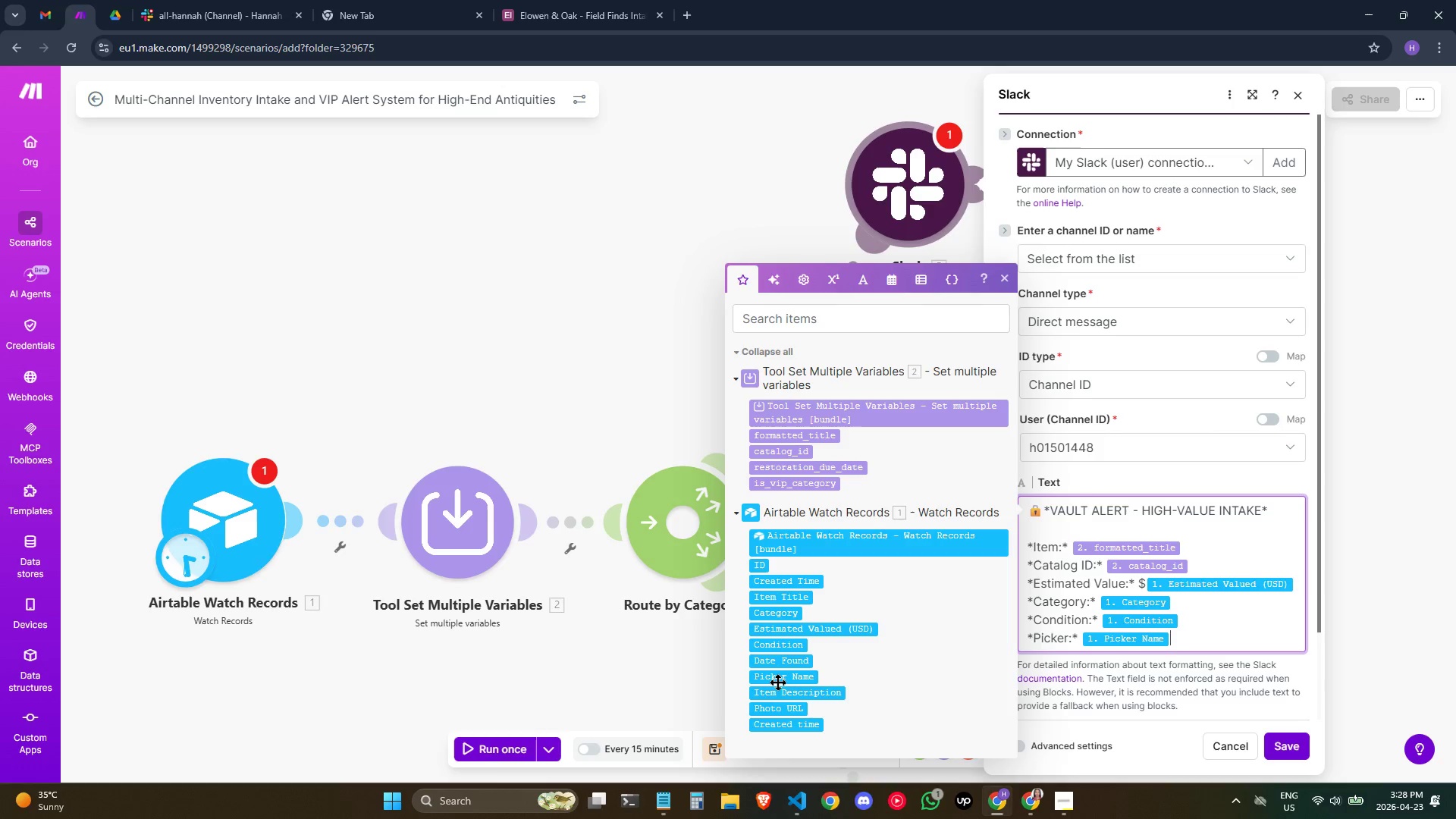 
key(Enter)
 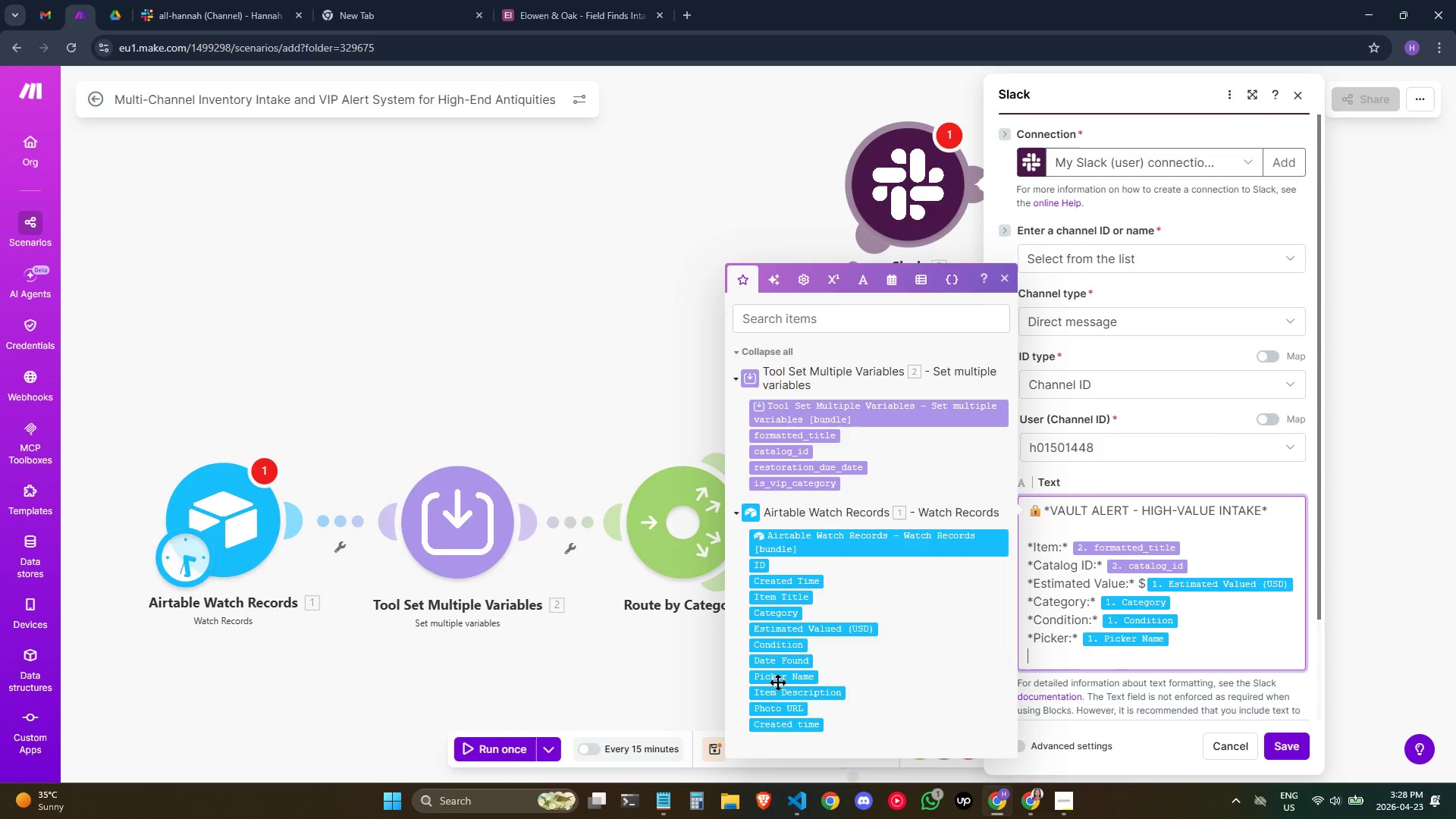 
type(*Date Found:* /for)
 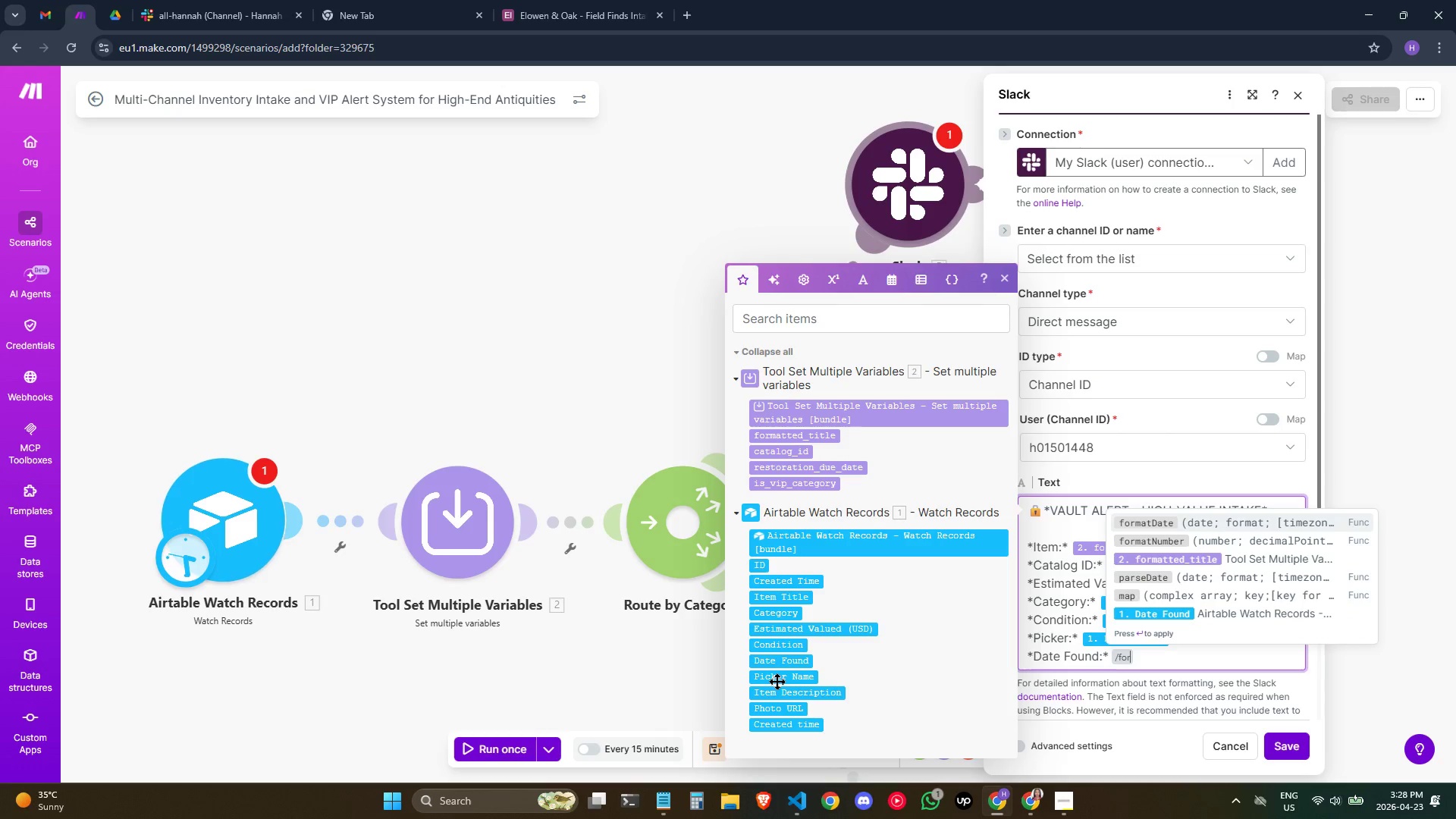 
key(Enter)
 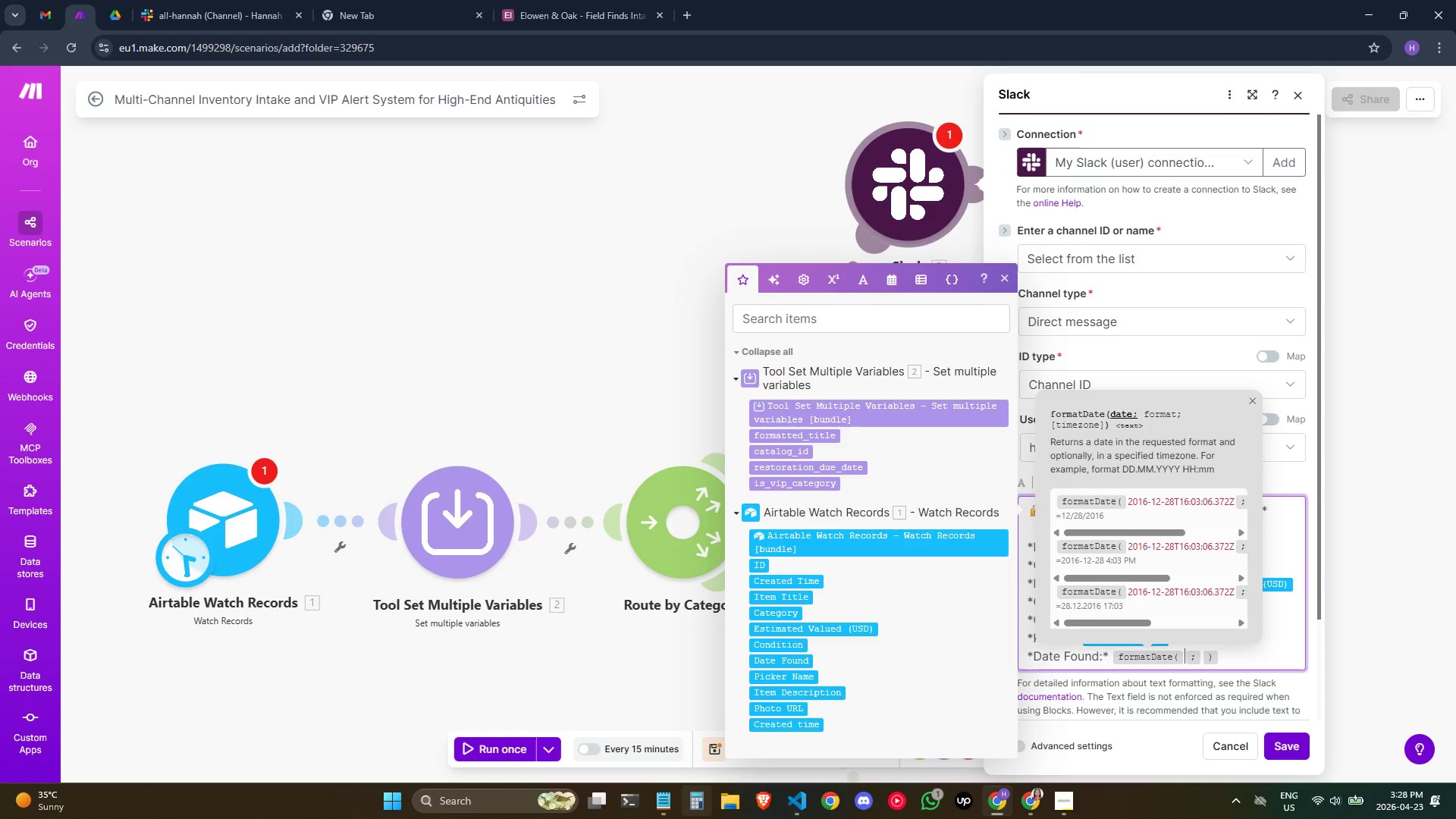 
wait(5.8)
 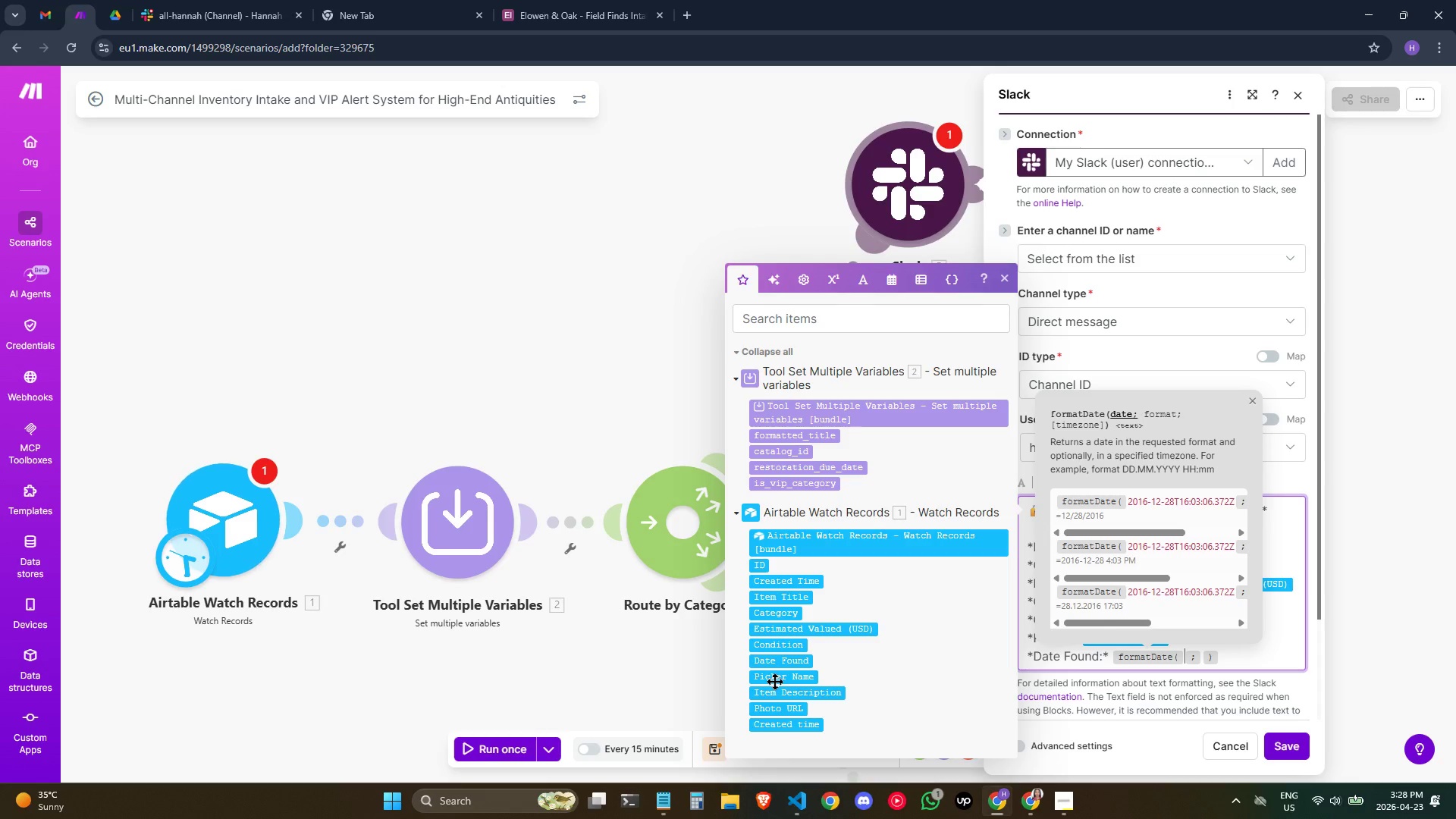 
left_click([792, 659])
 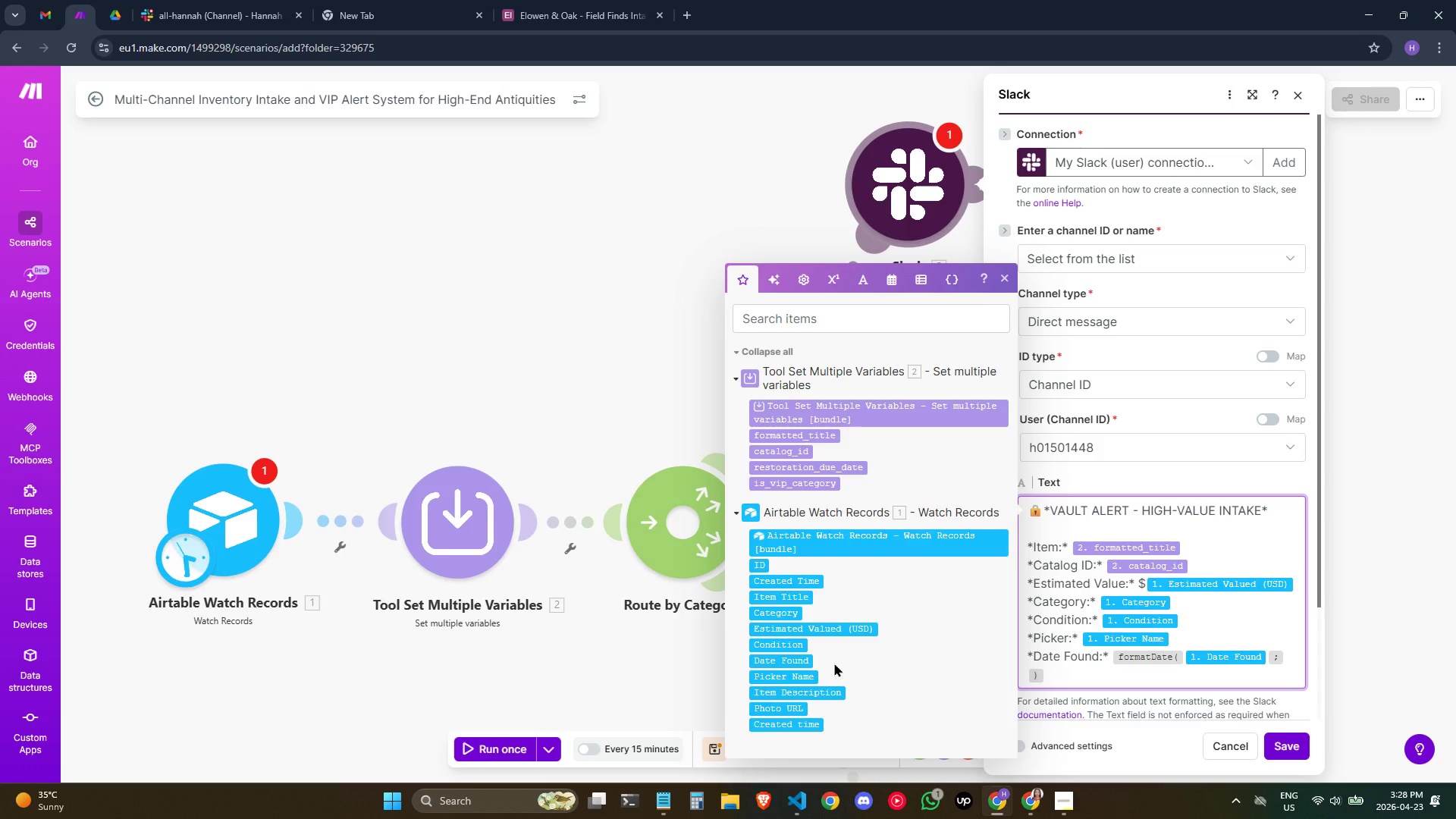 
key(ArrowRight)
 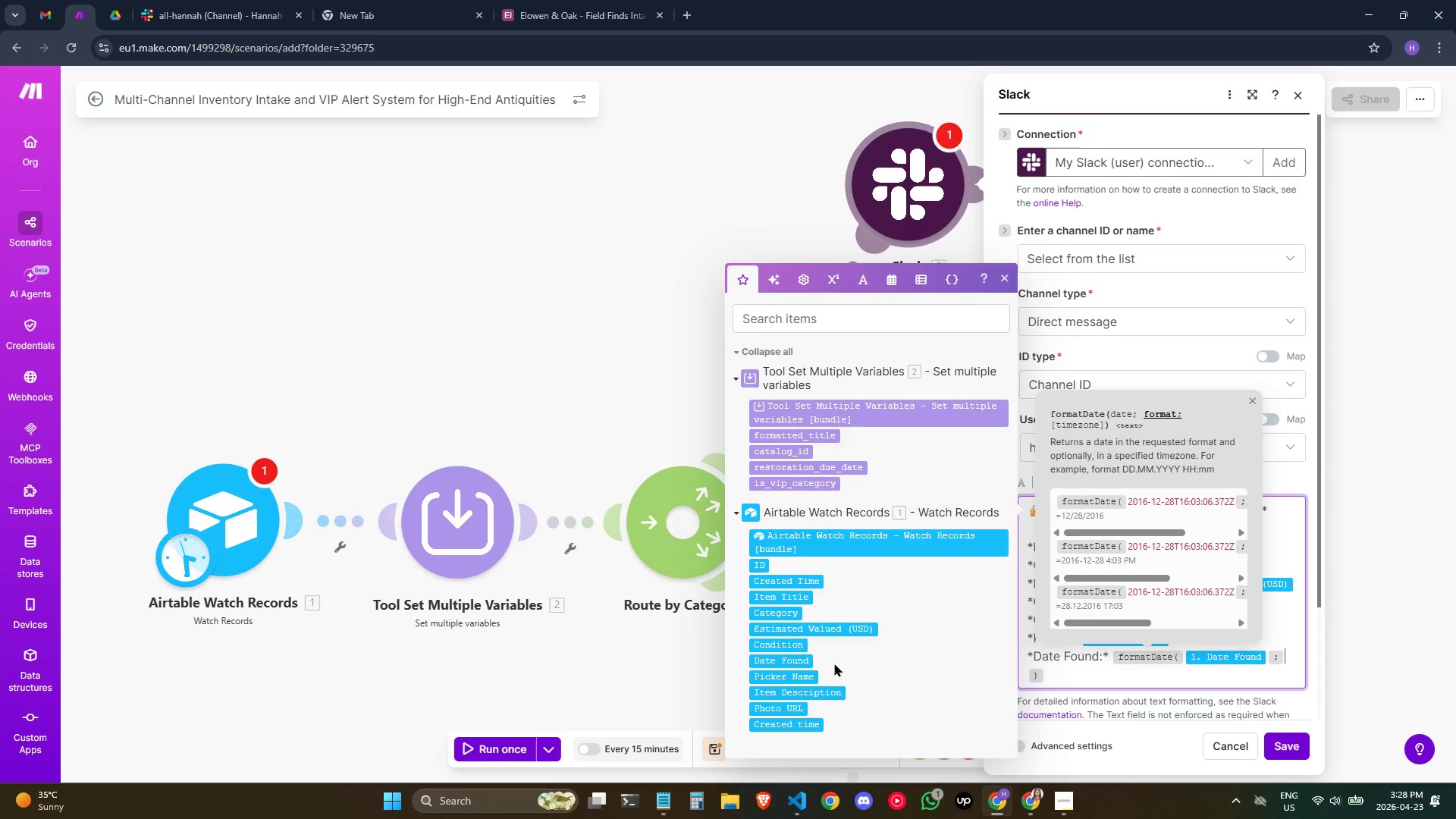 
type( )
key(Backspace)
type(MMMM D, YYYY)
 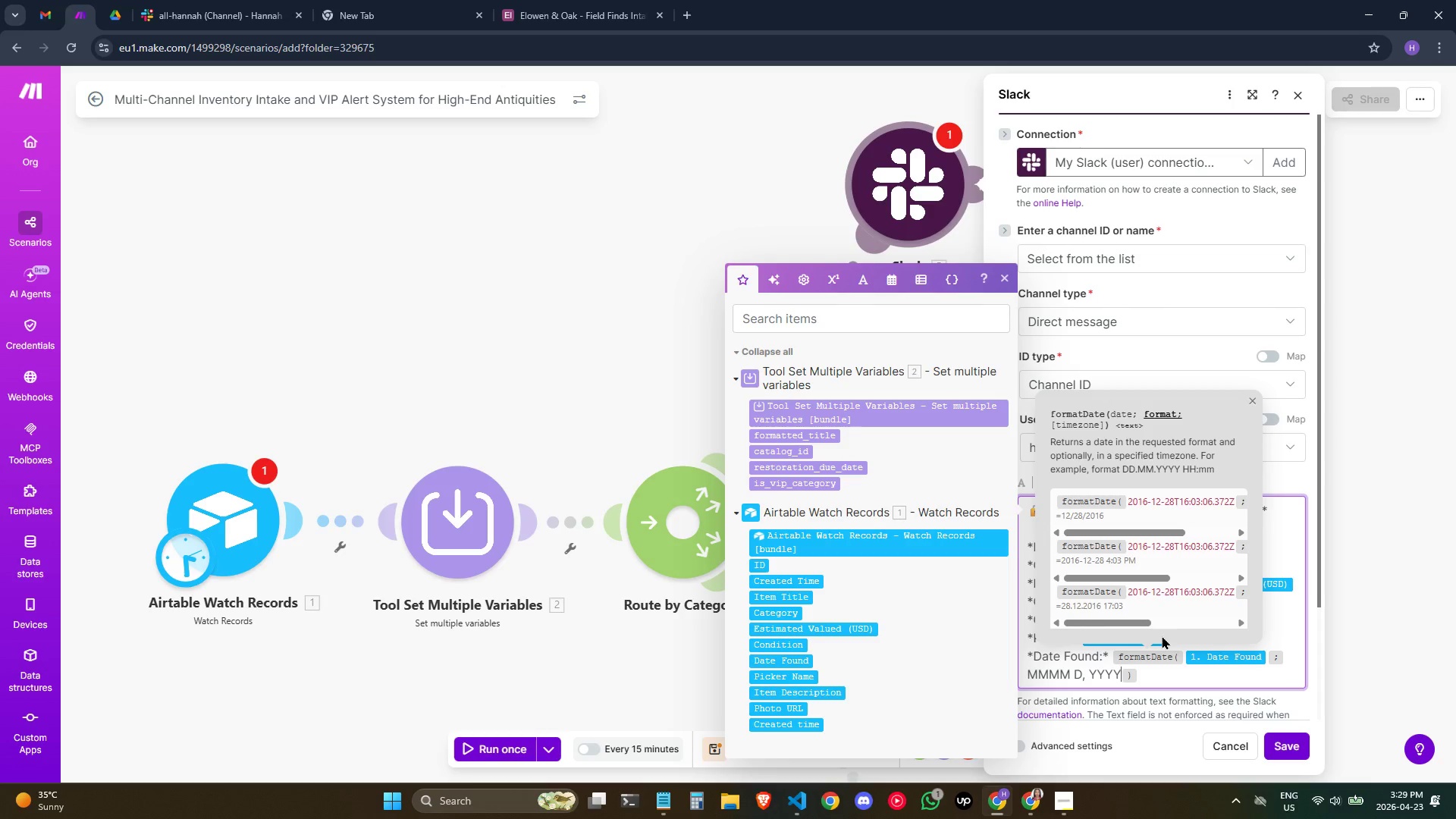 
wait(9.39)
 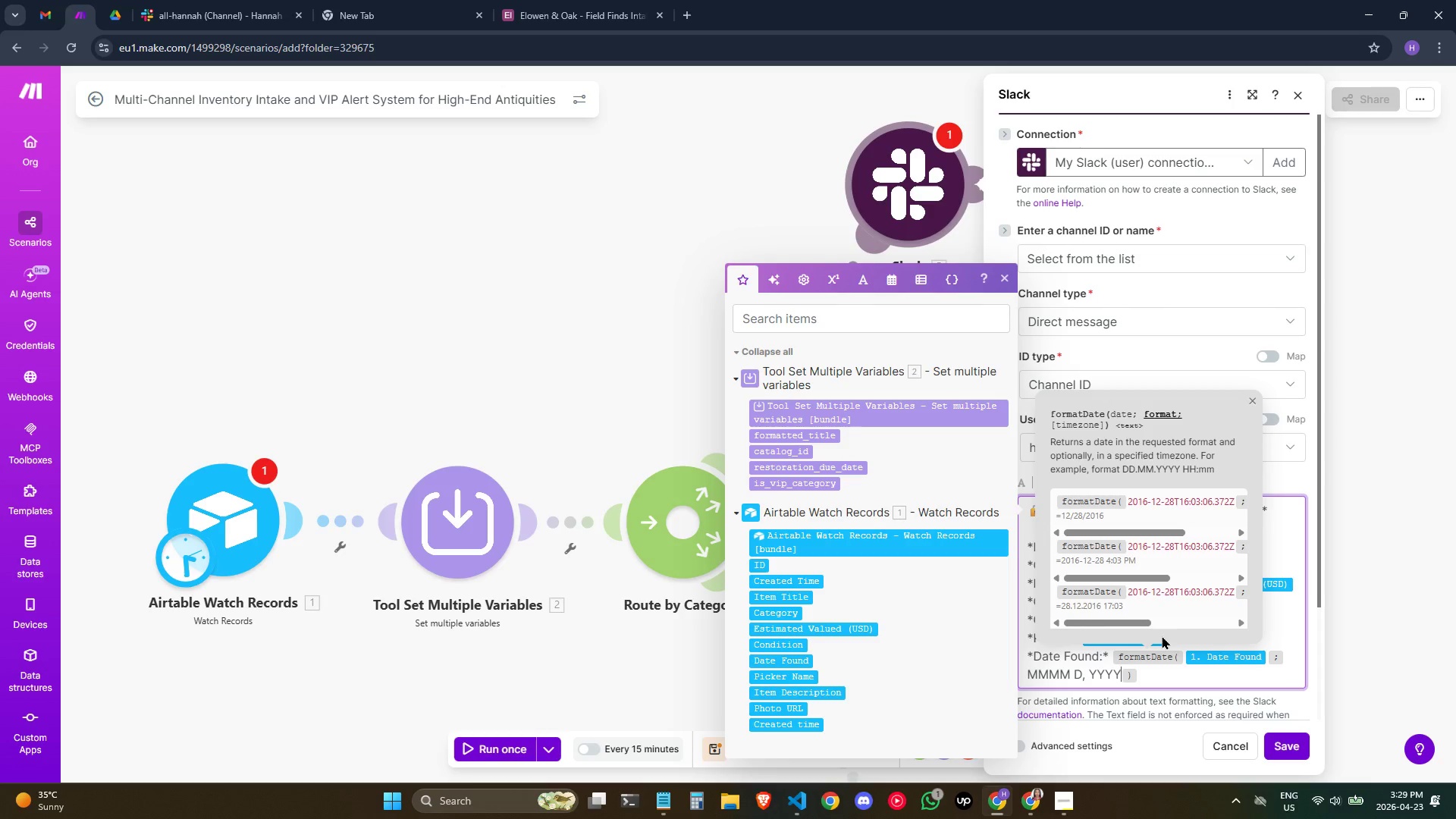 
left_click([1293, 747])
 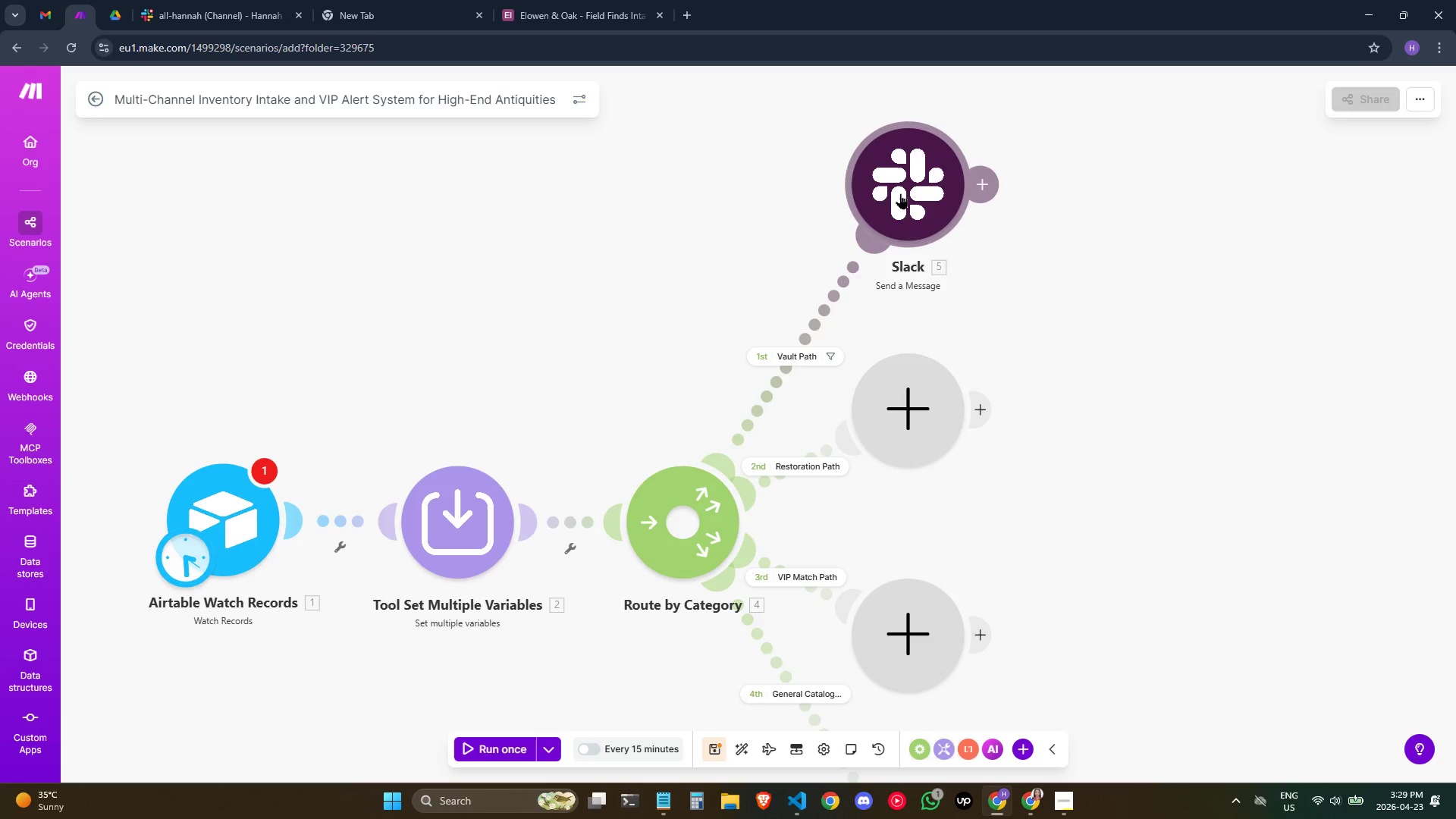 
wait(10.48)
 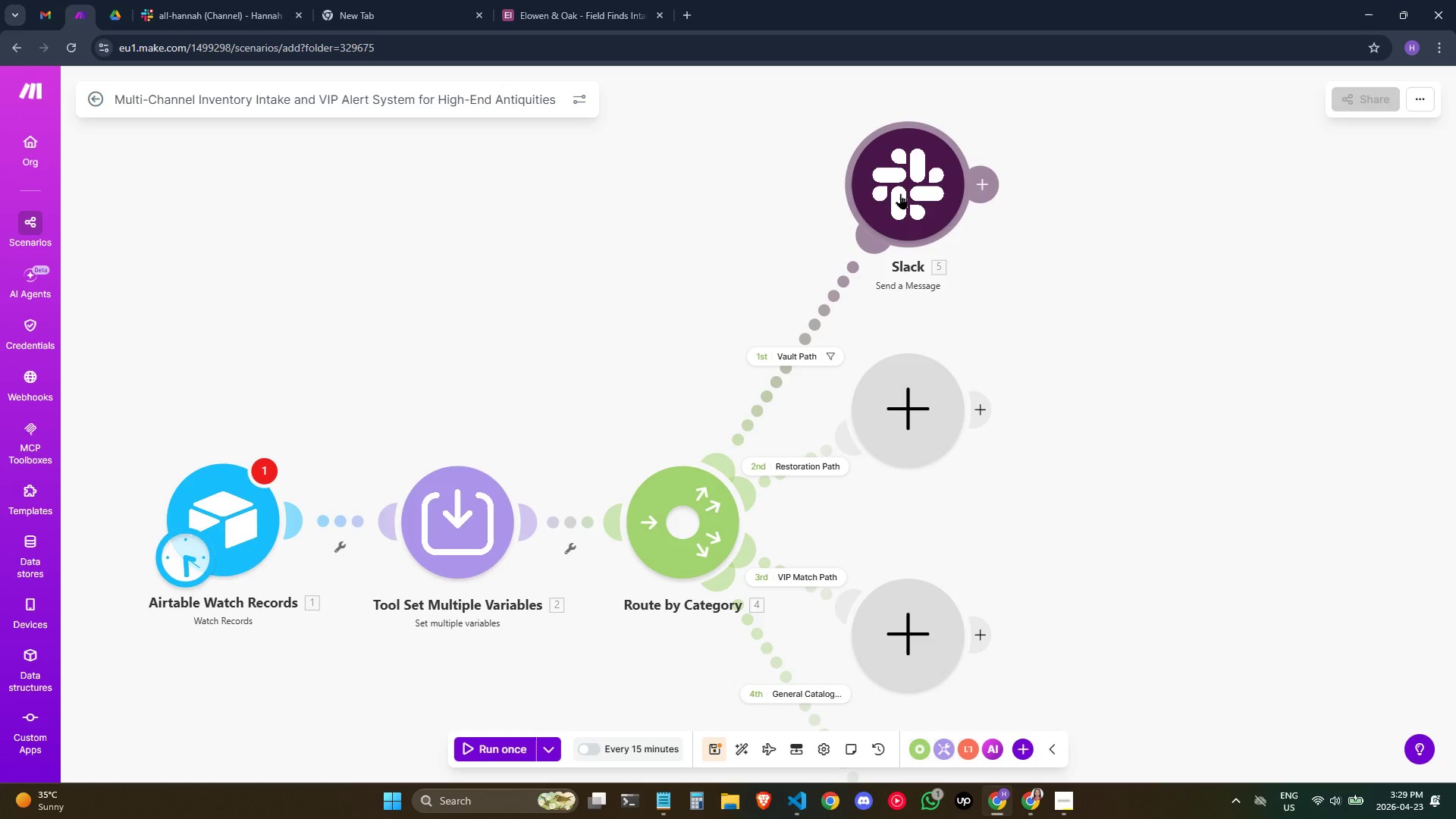 
type(Salc)
key(Backspace)
key(Backspace)
key(Backspace)
key(Backspace)
 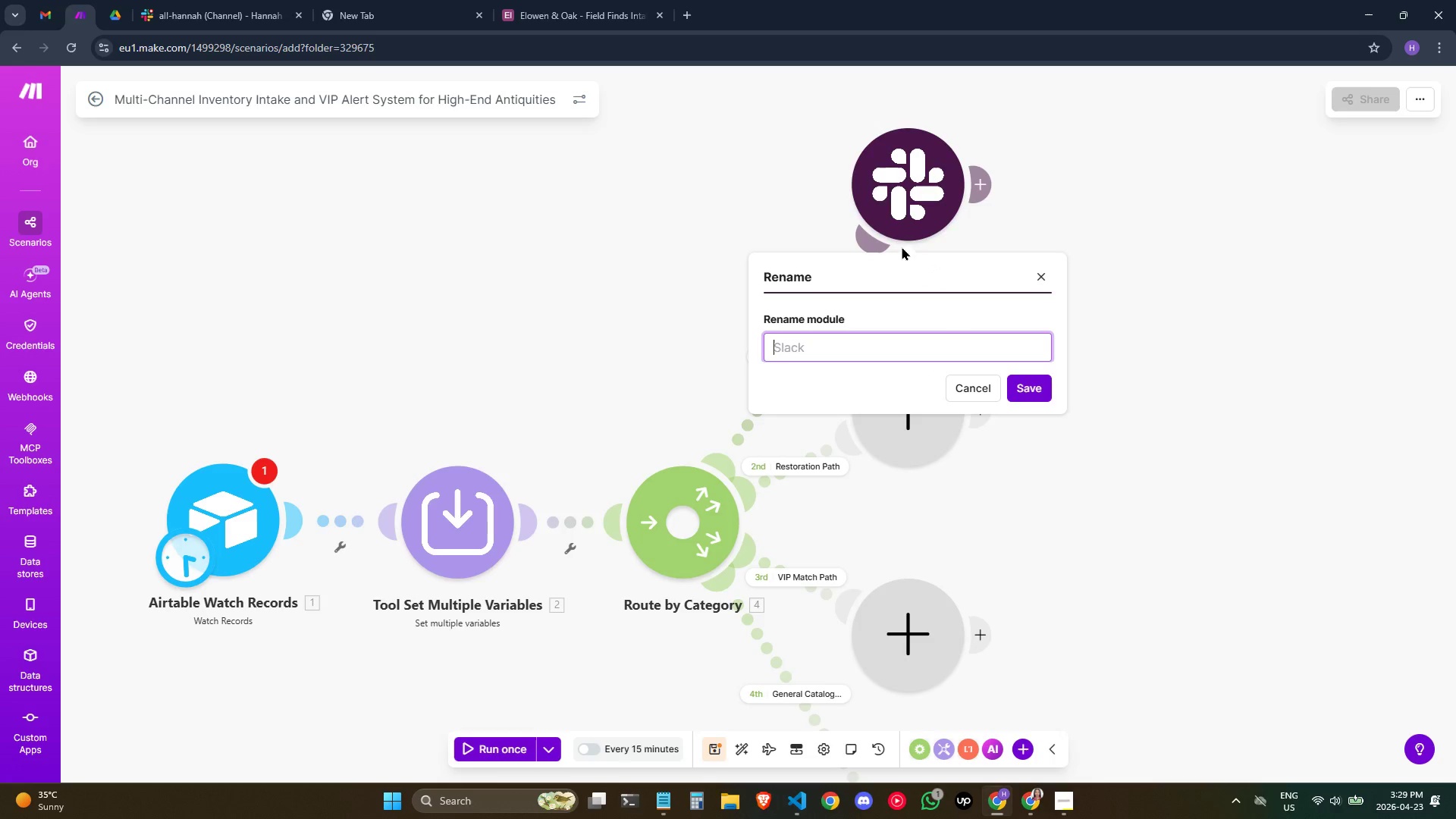 
type(sl)
key(Backspace)
type(LAC)
 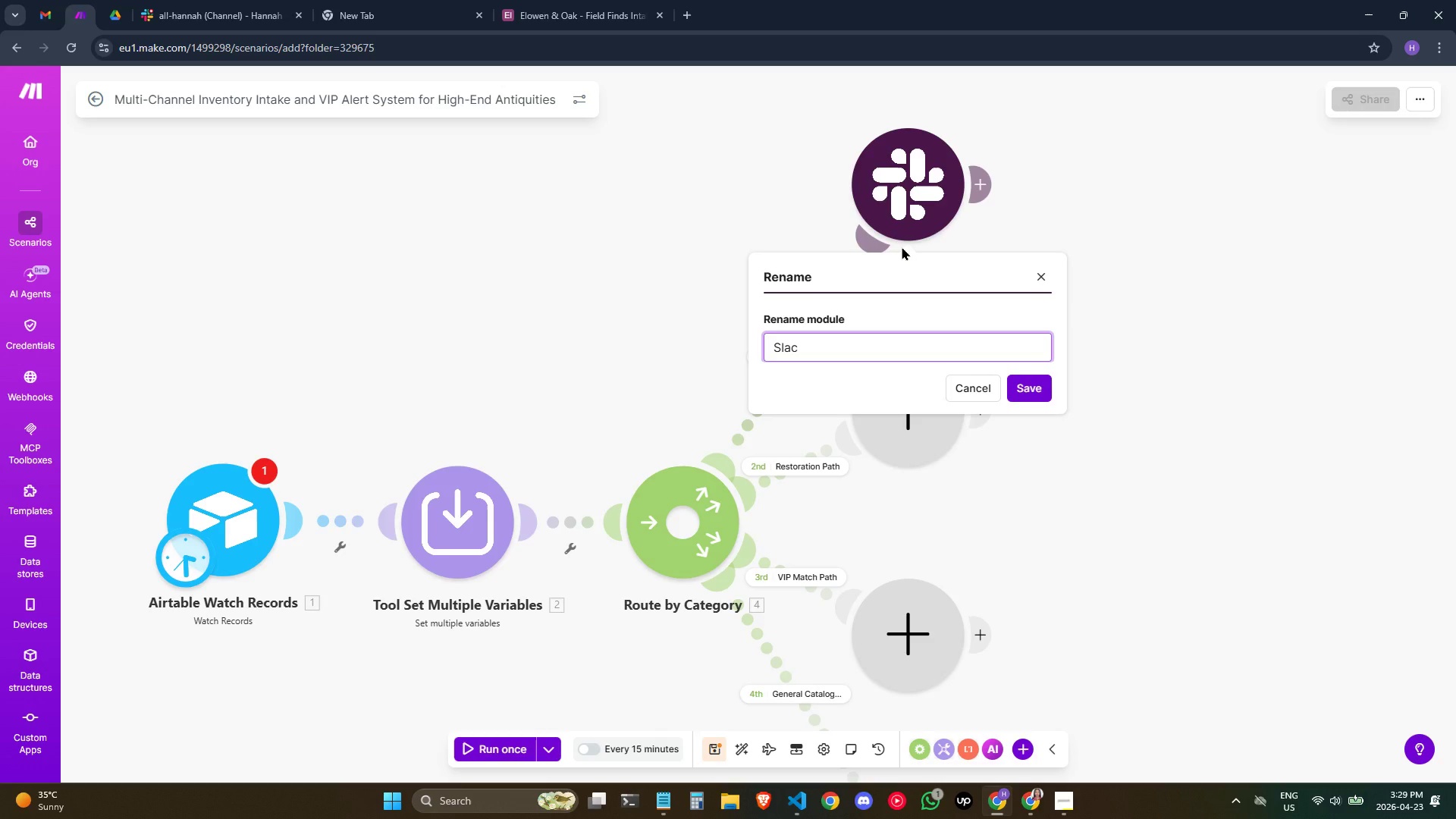 
wait(6.64)
 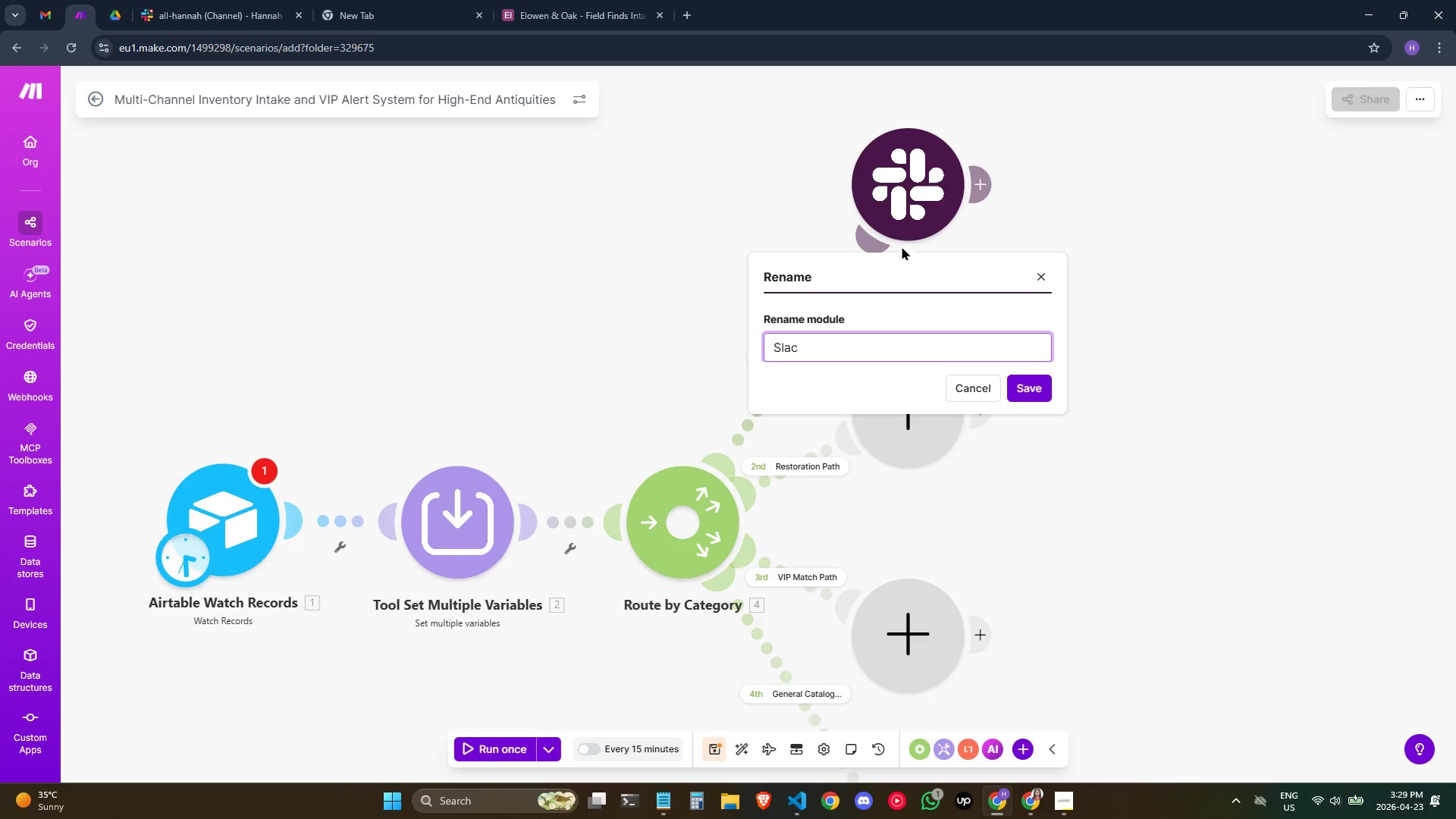 
type(k Ctr)
key(Backspace)
key(Backspace)
type(reate a Message)
 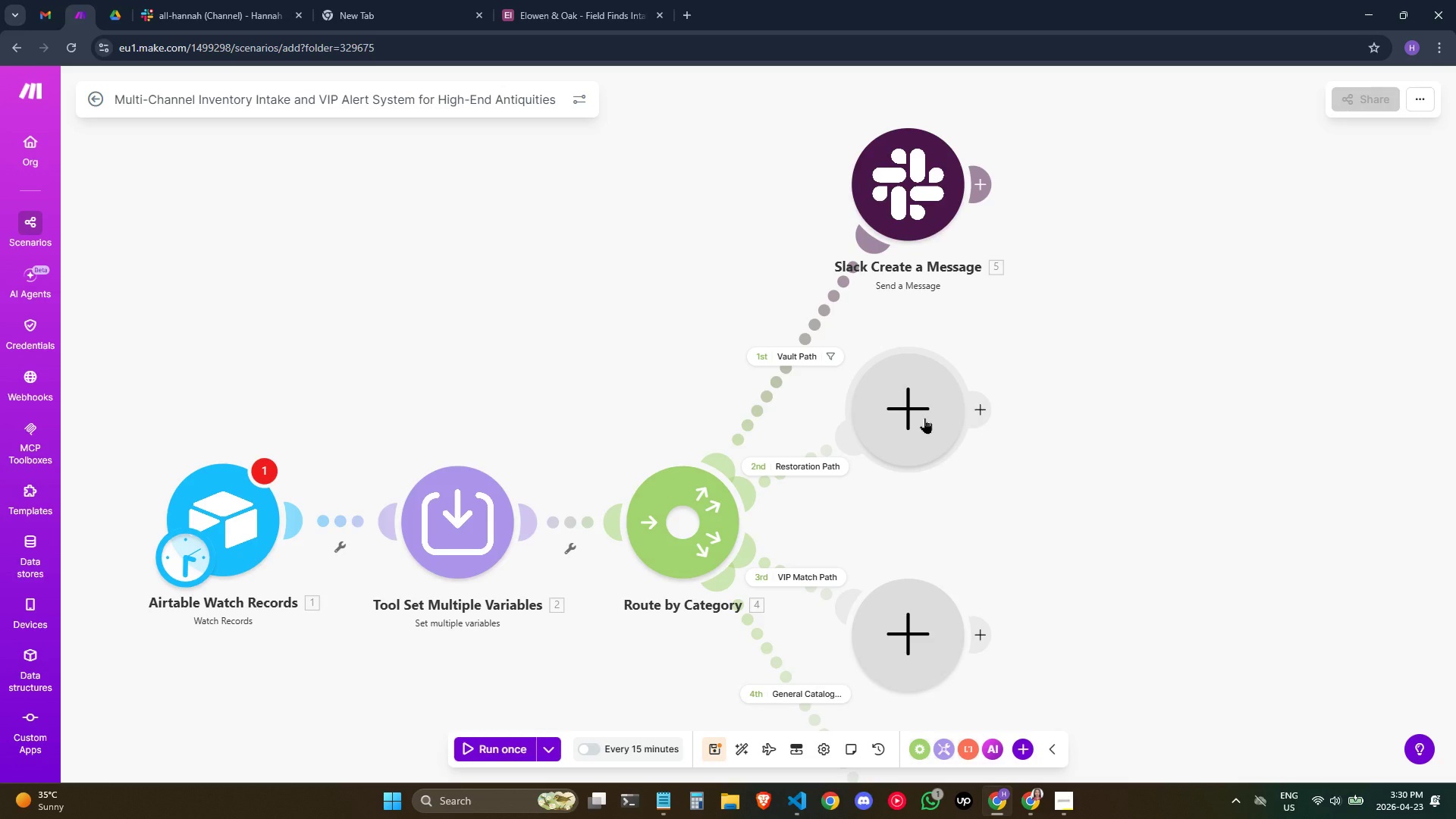 
wait(25.3)
 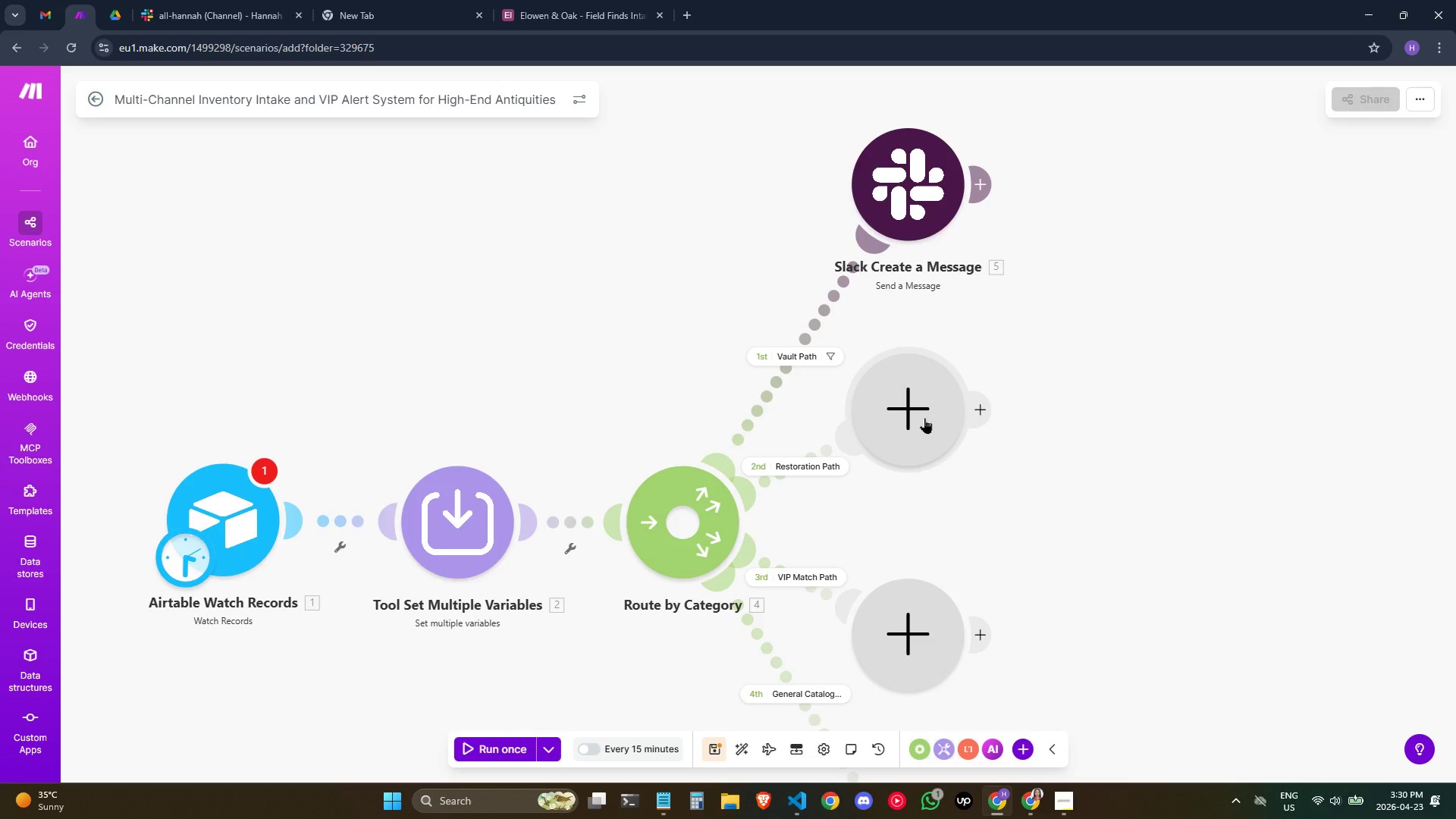 
type(cind)
key(Backspace)
key(Backspace)
key(Backspace)
key(Backspace)
type(cond)
 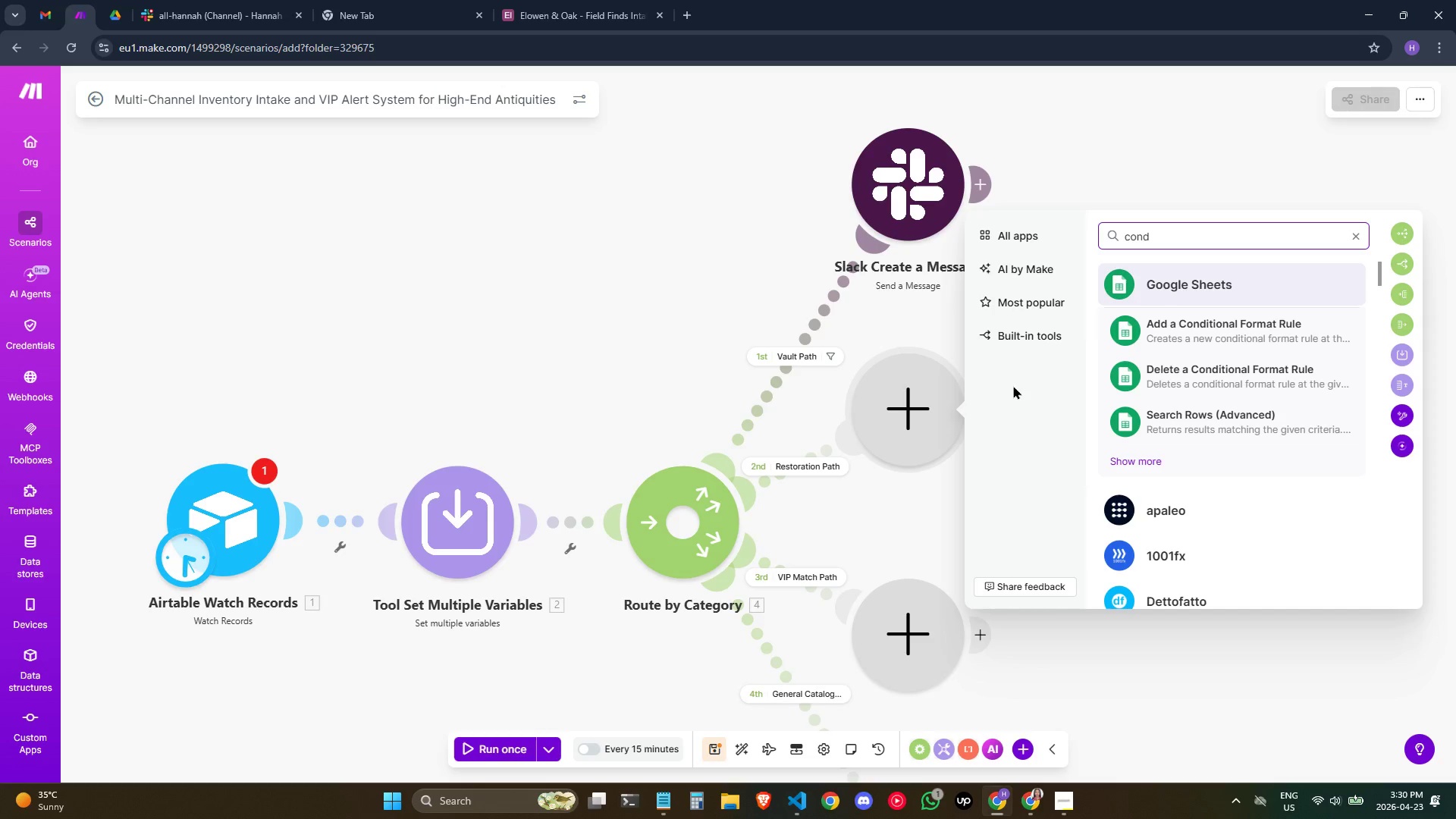 
wait(5.44)
 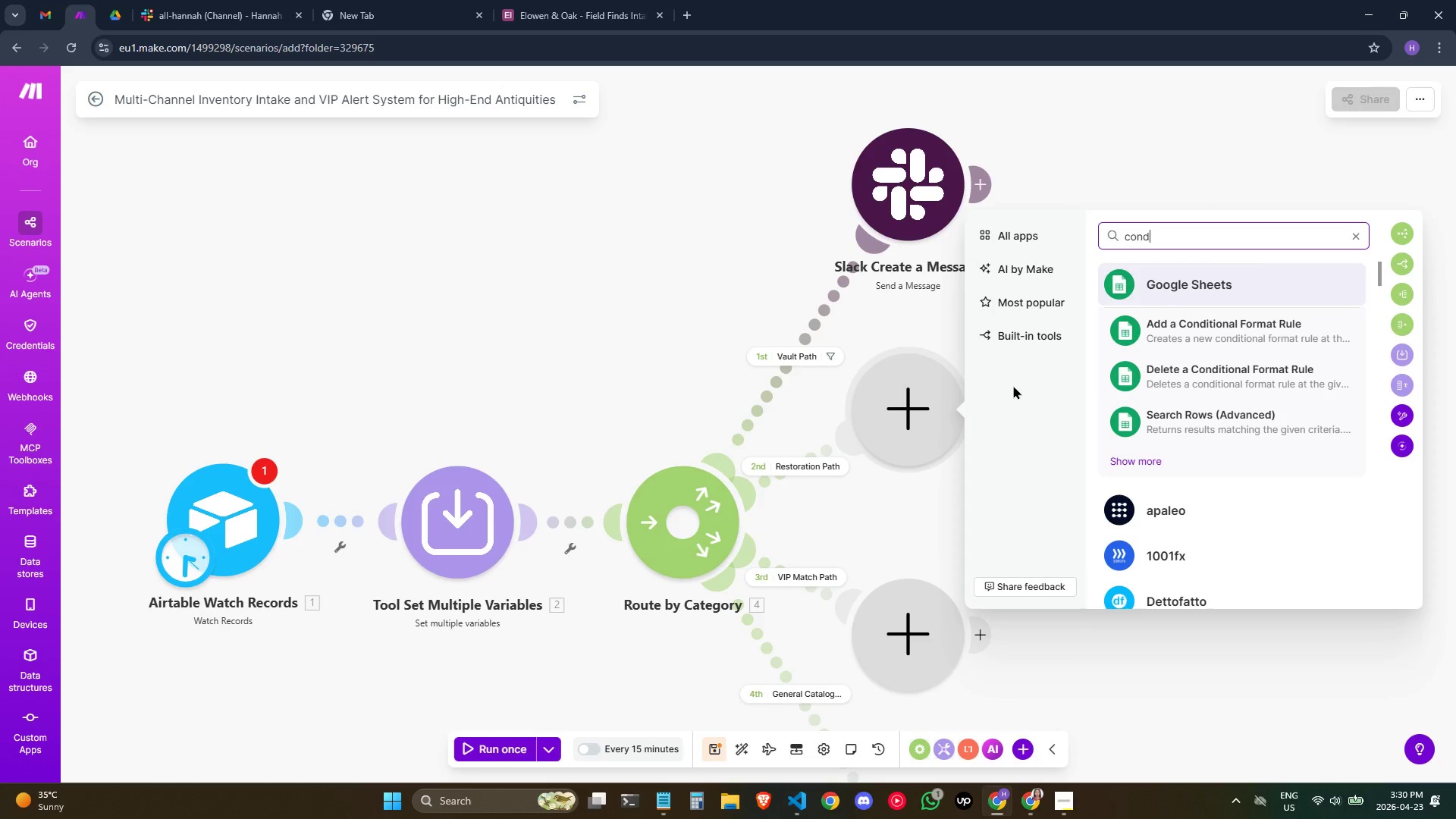 
key(Backspace)
 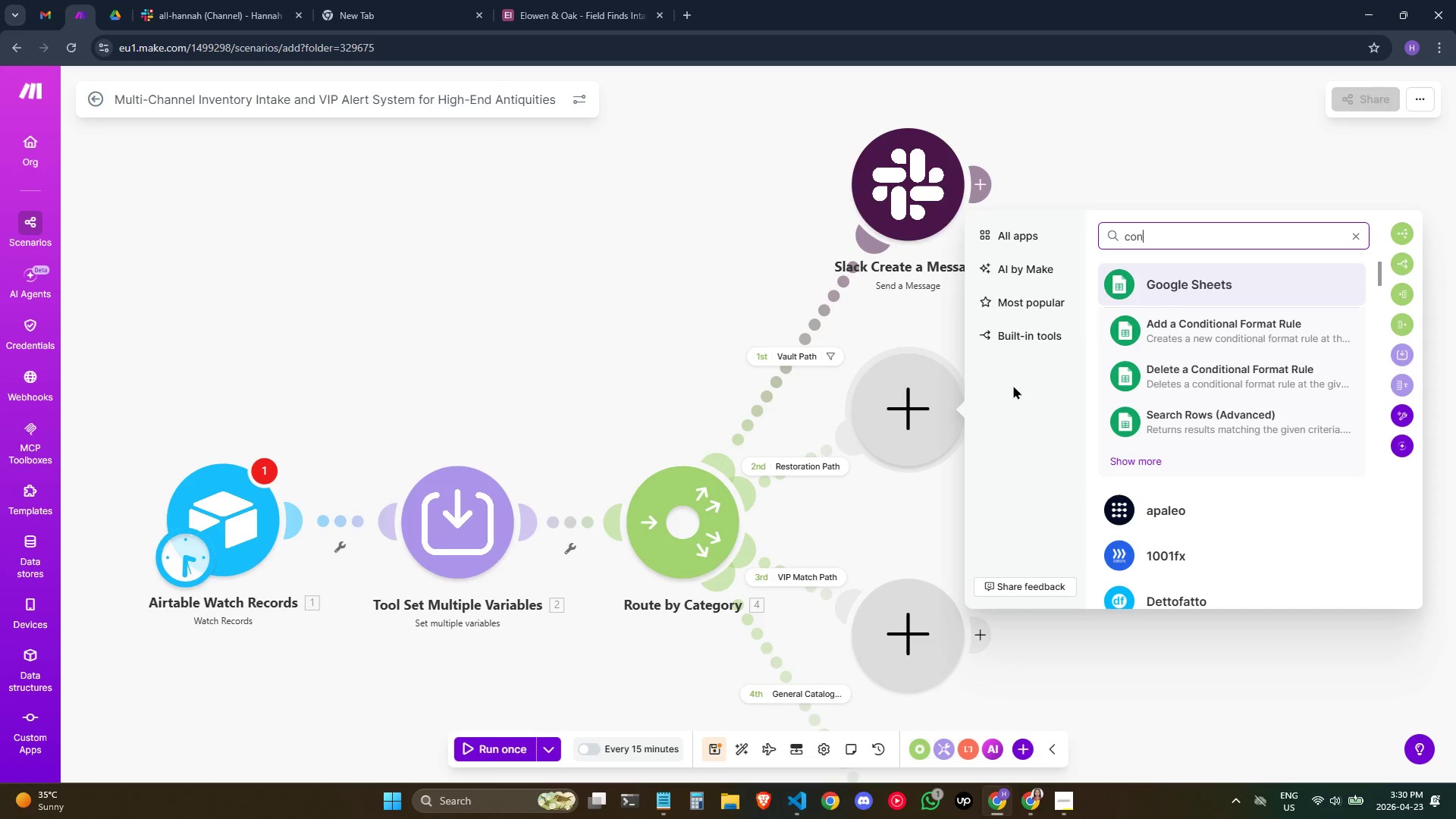 
key(Backspace)
 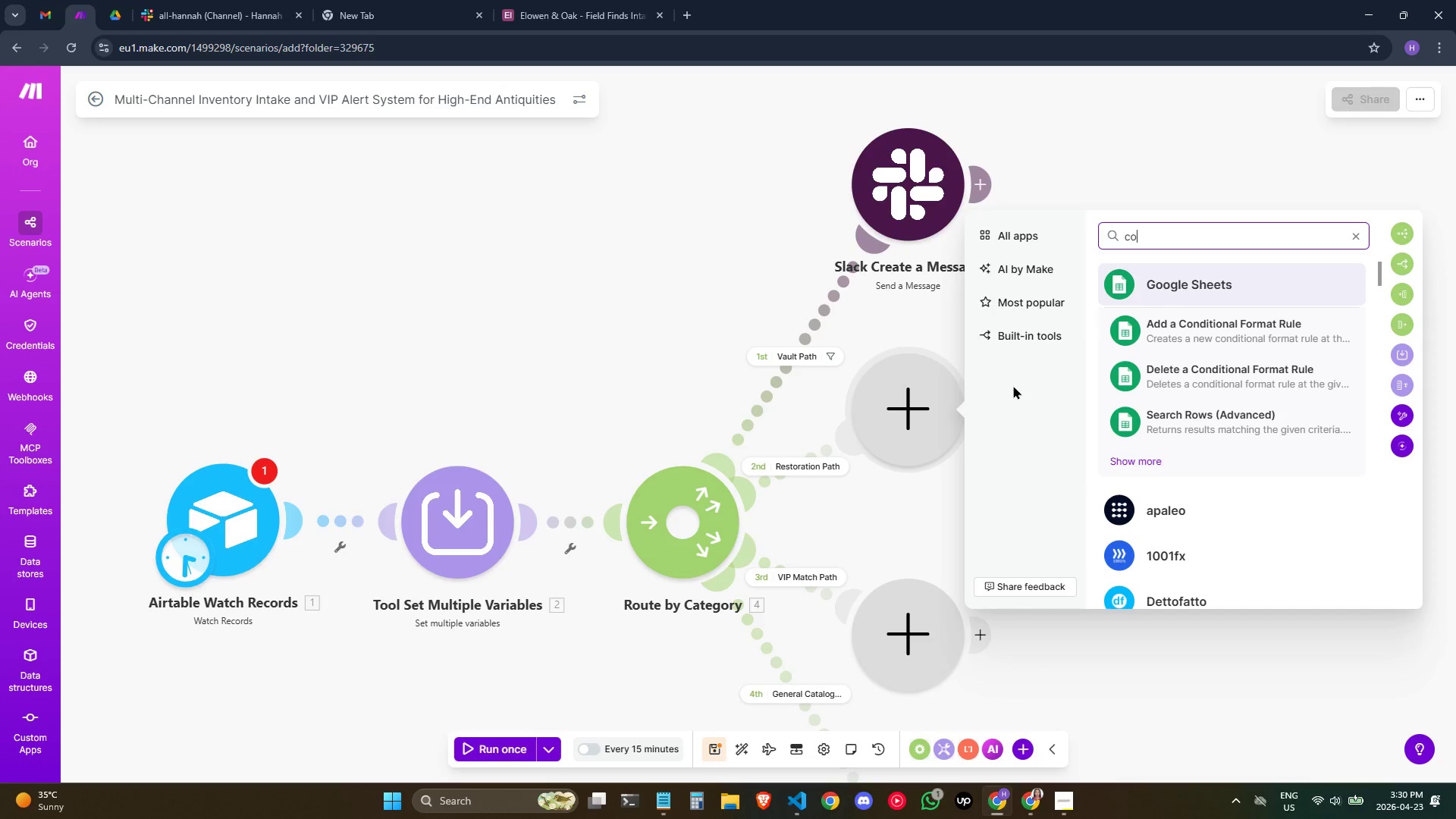 
key(Backspace)
 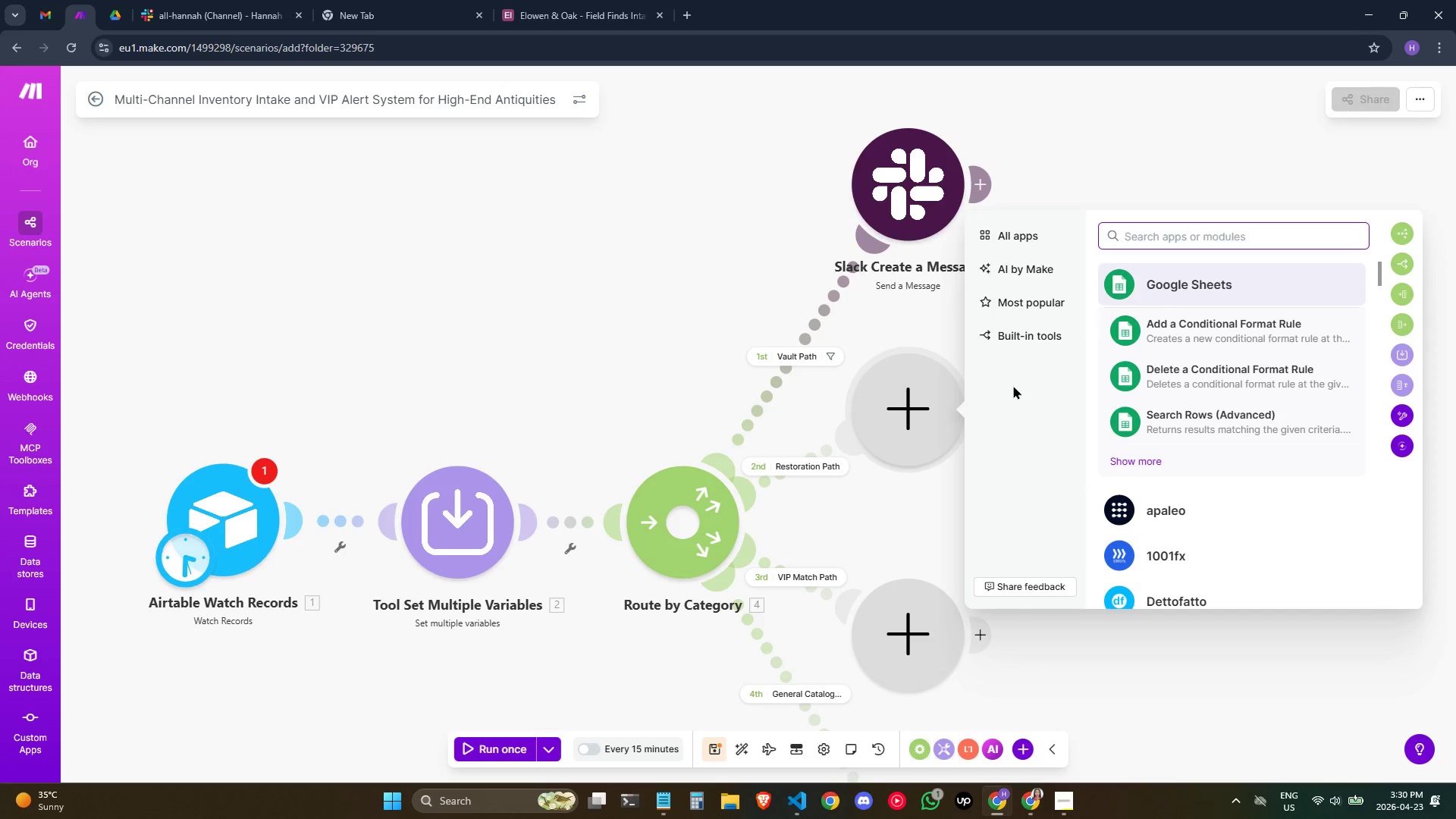 
key(Backspace)
 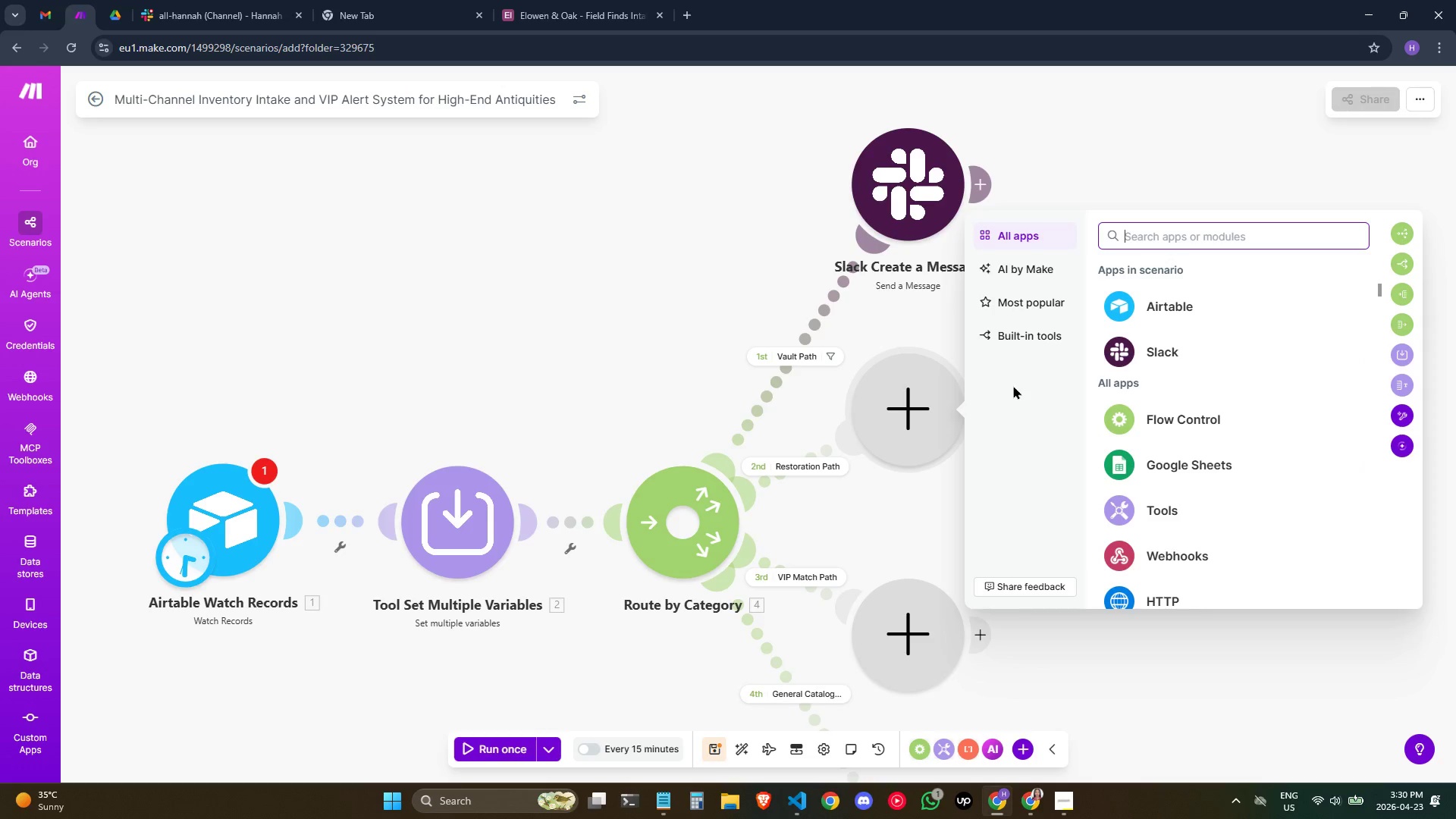 
wait(7.73)
 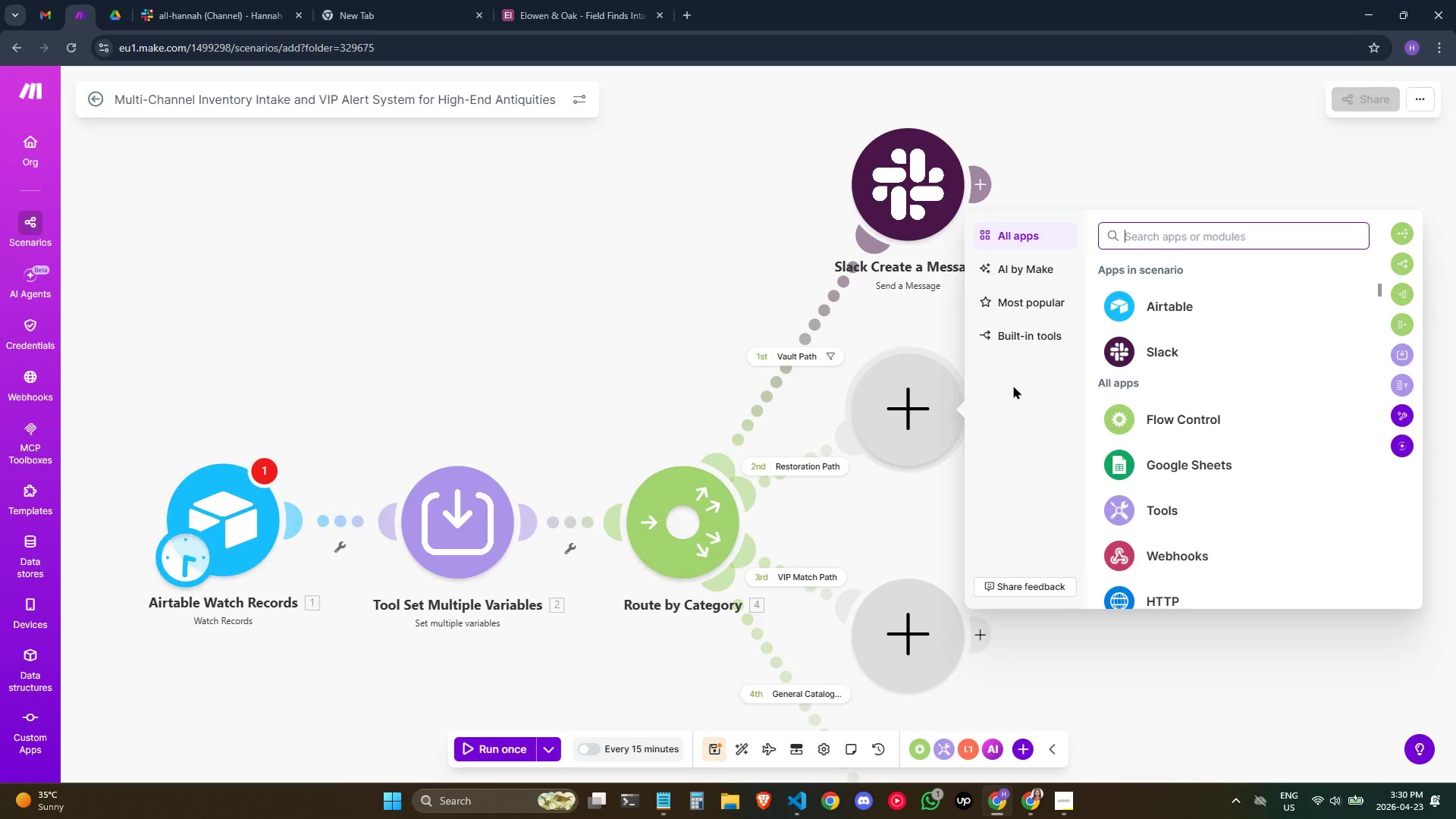 
left_click([927, 412])
 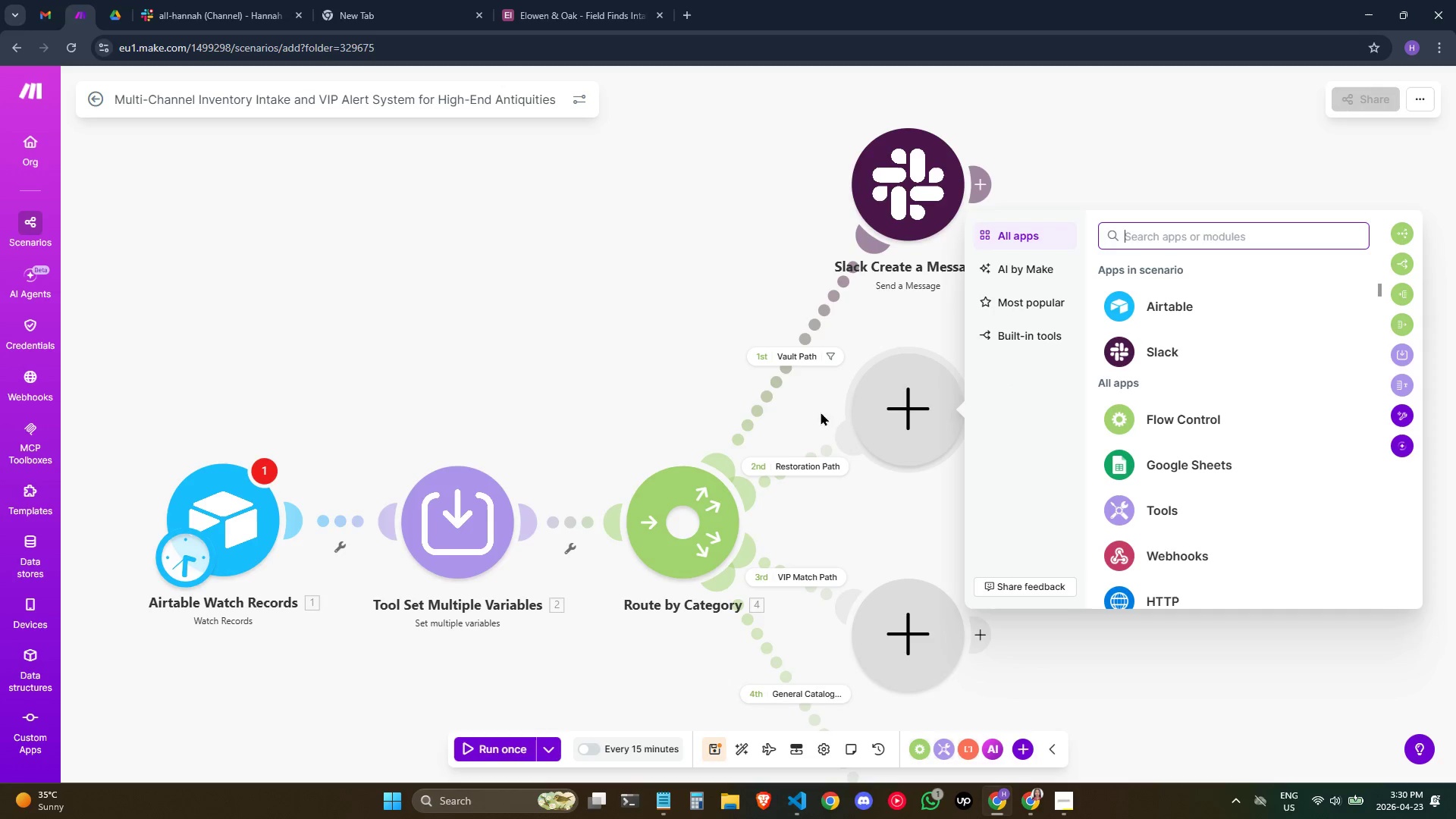 
left_click([800, 466])
 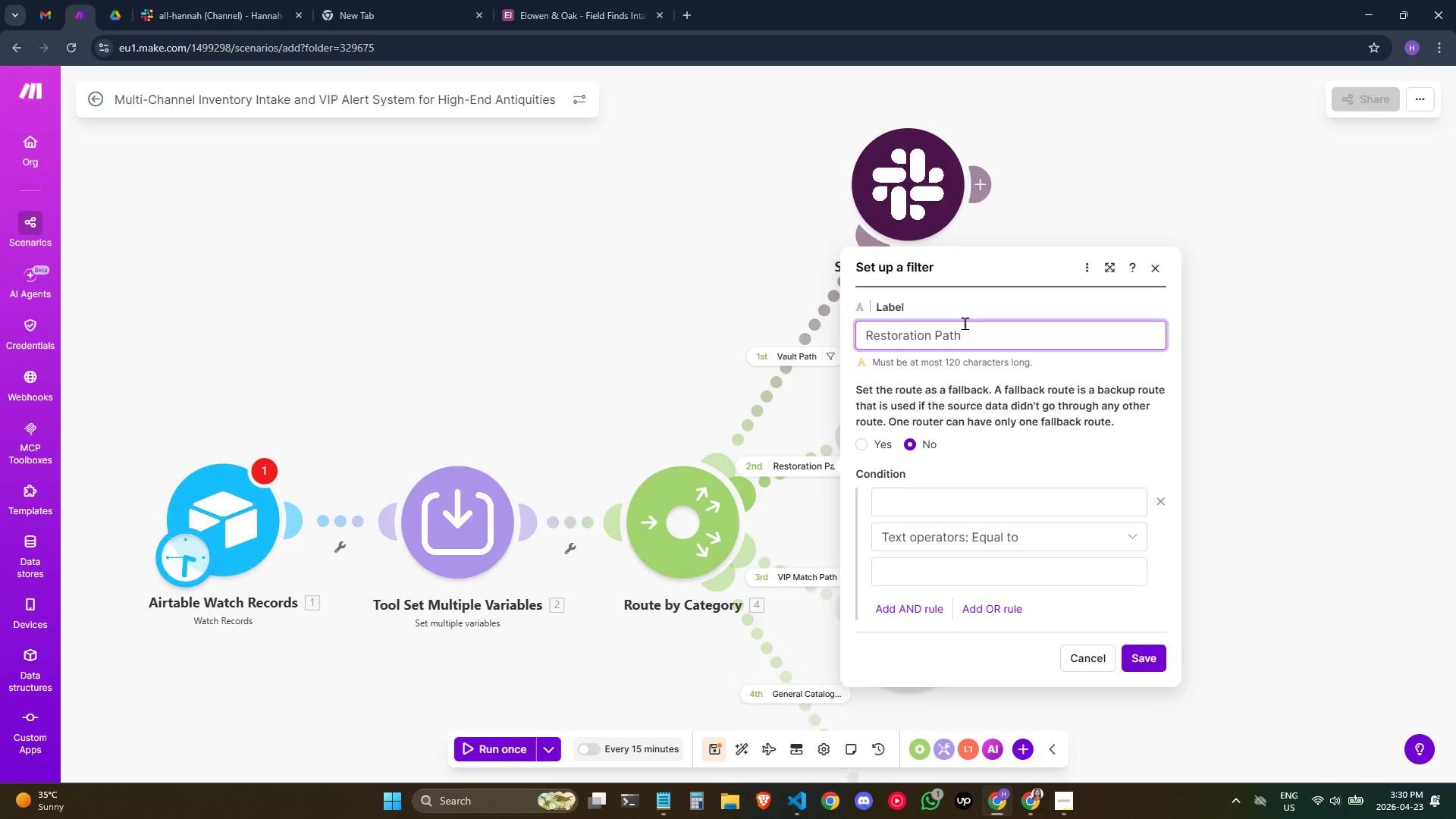 
wait(11.0)
 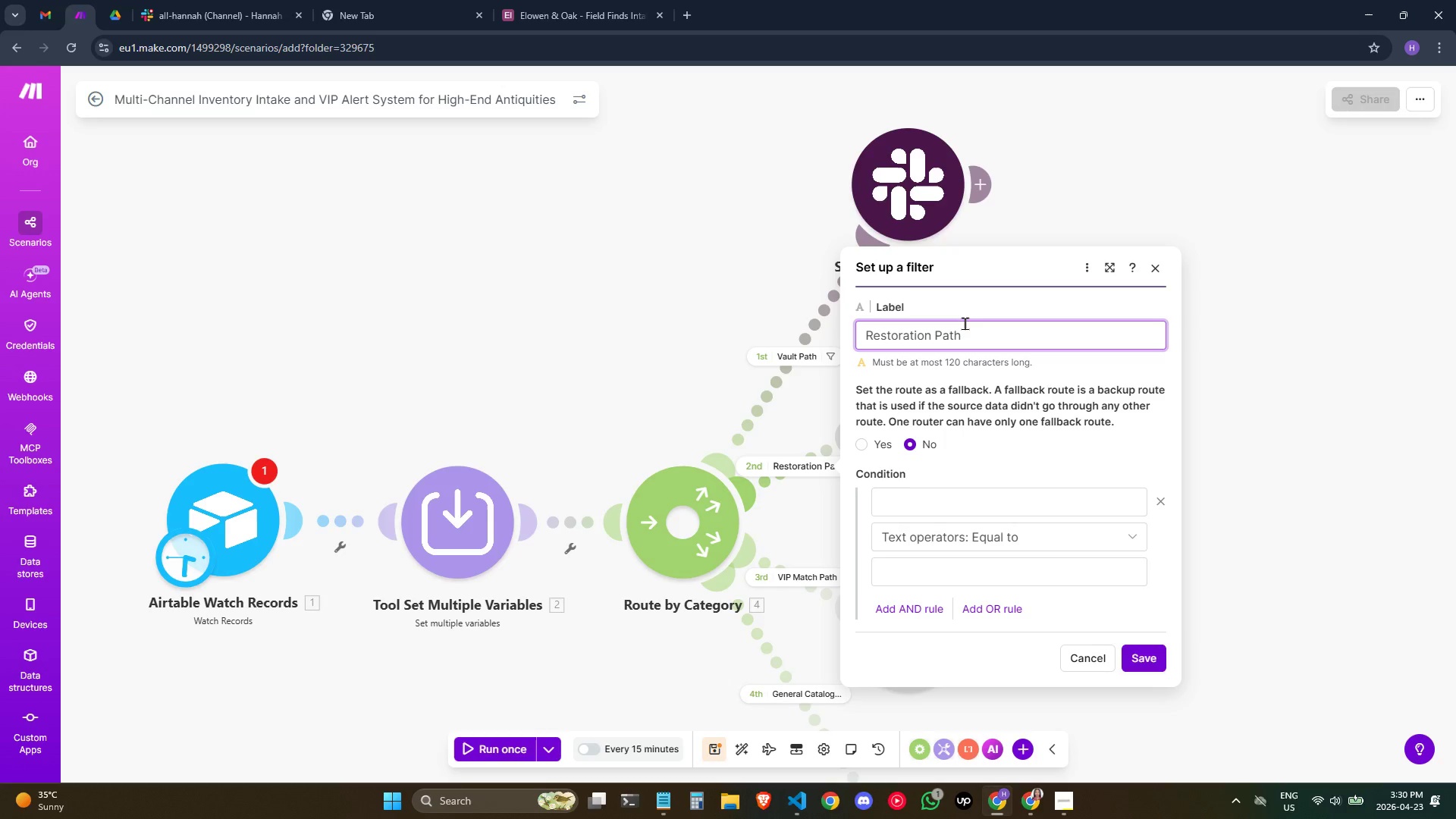 
type(Condi)
key(Backspace)
key(Backspace)
key(Backspace)
key(Backspace)
key(Backspace)
 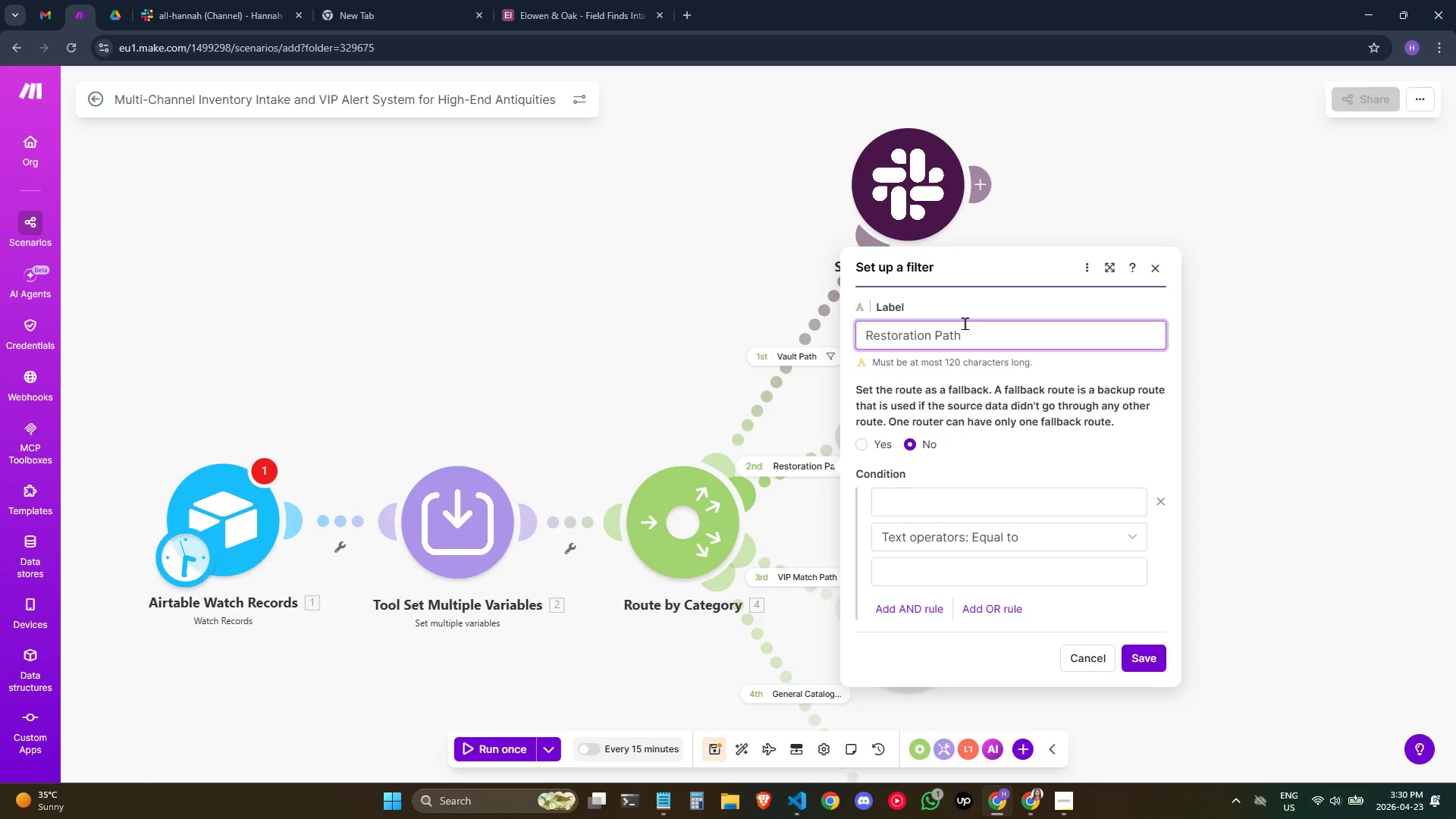 
mouse_move([1012, 410])
 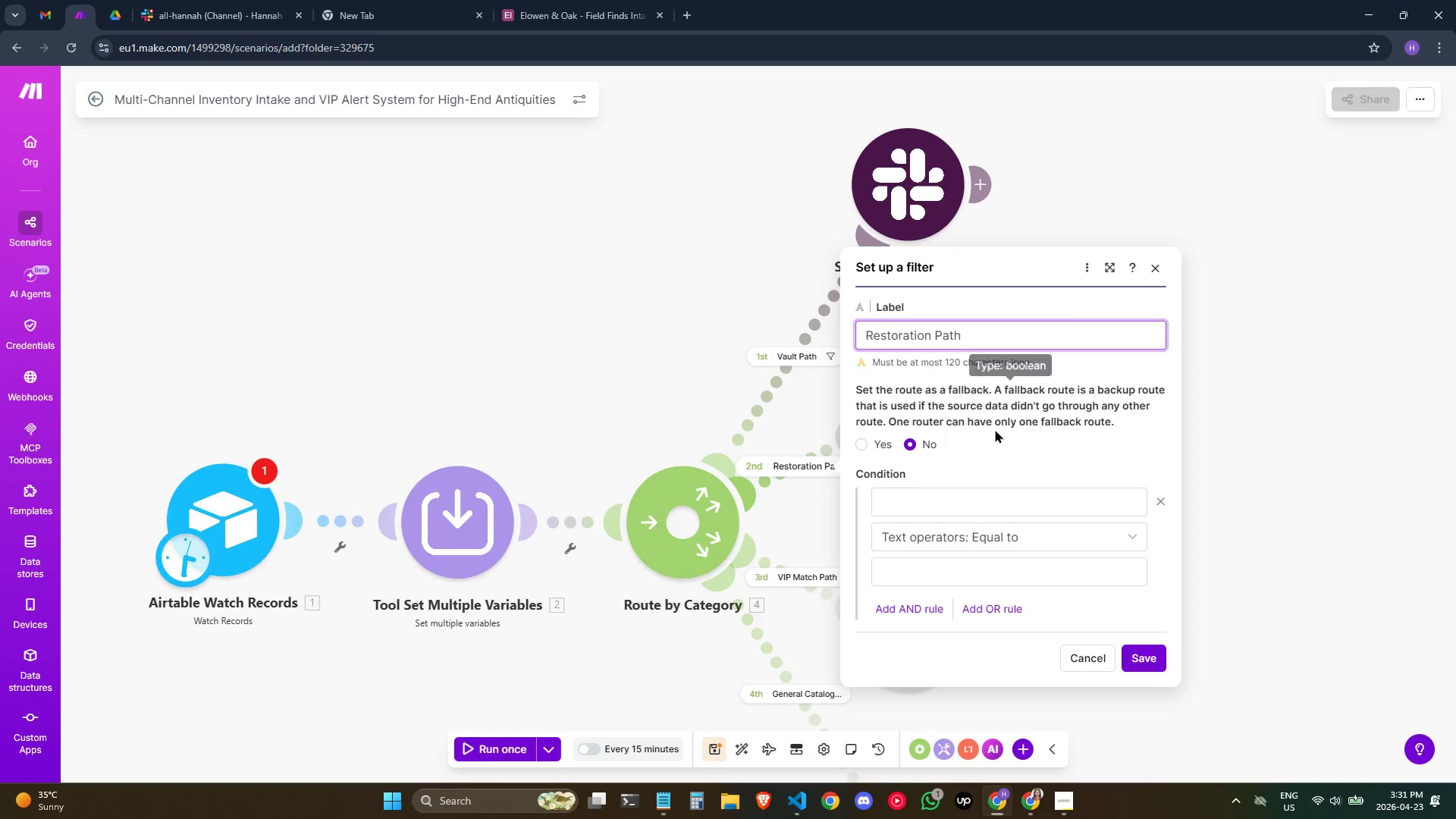 
wait(5.07)
 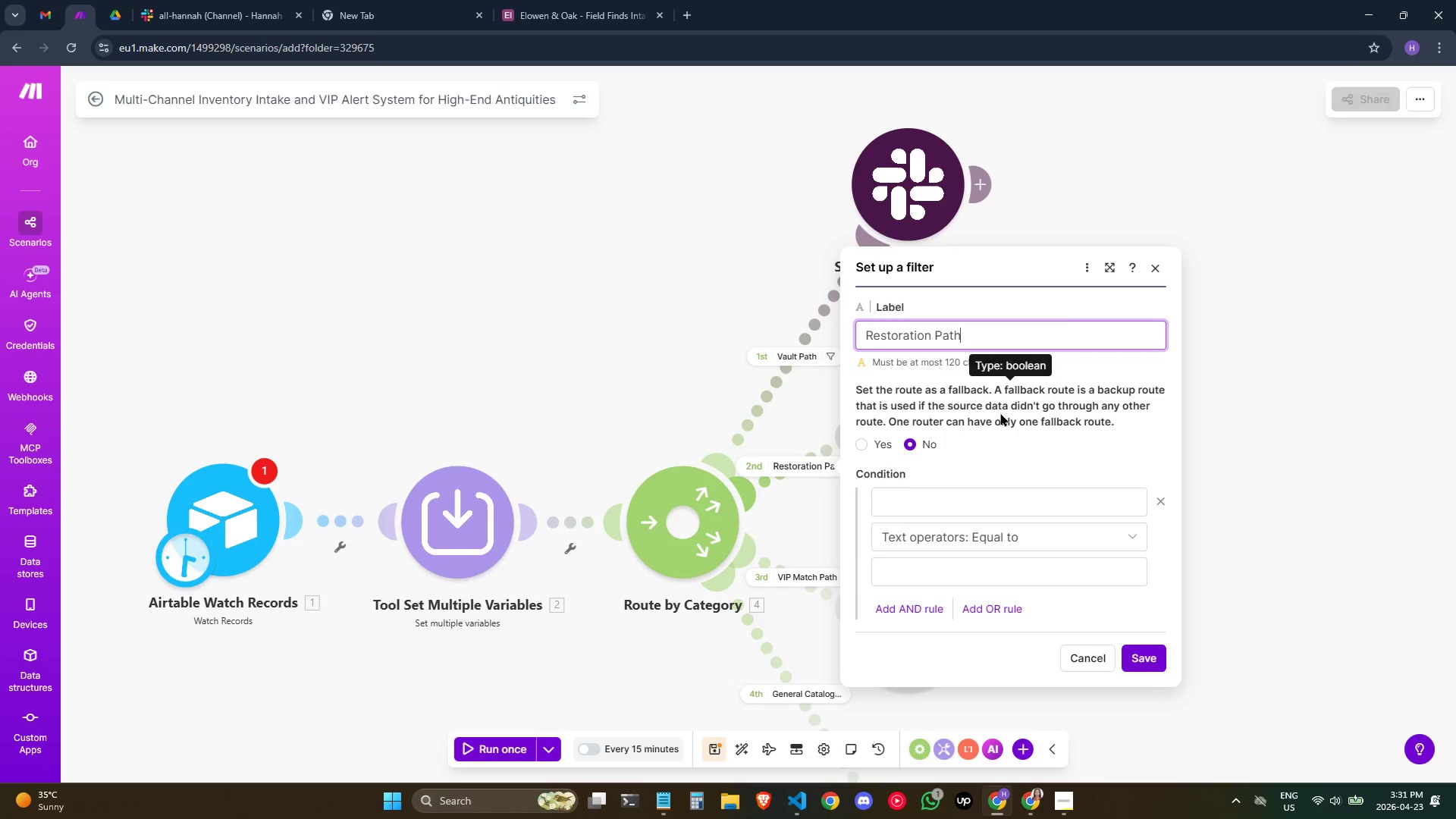 
left_click([976, 302])
 